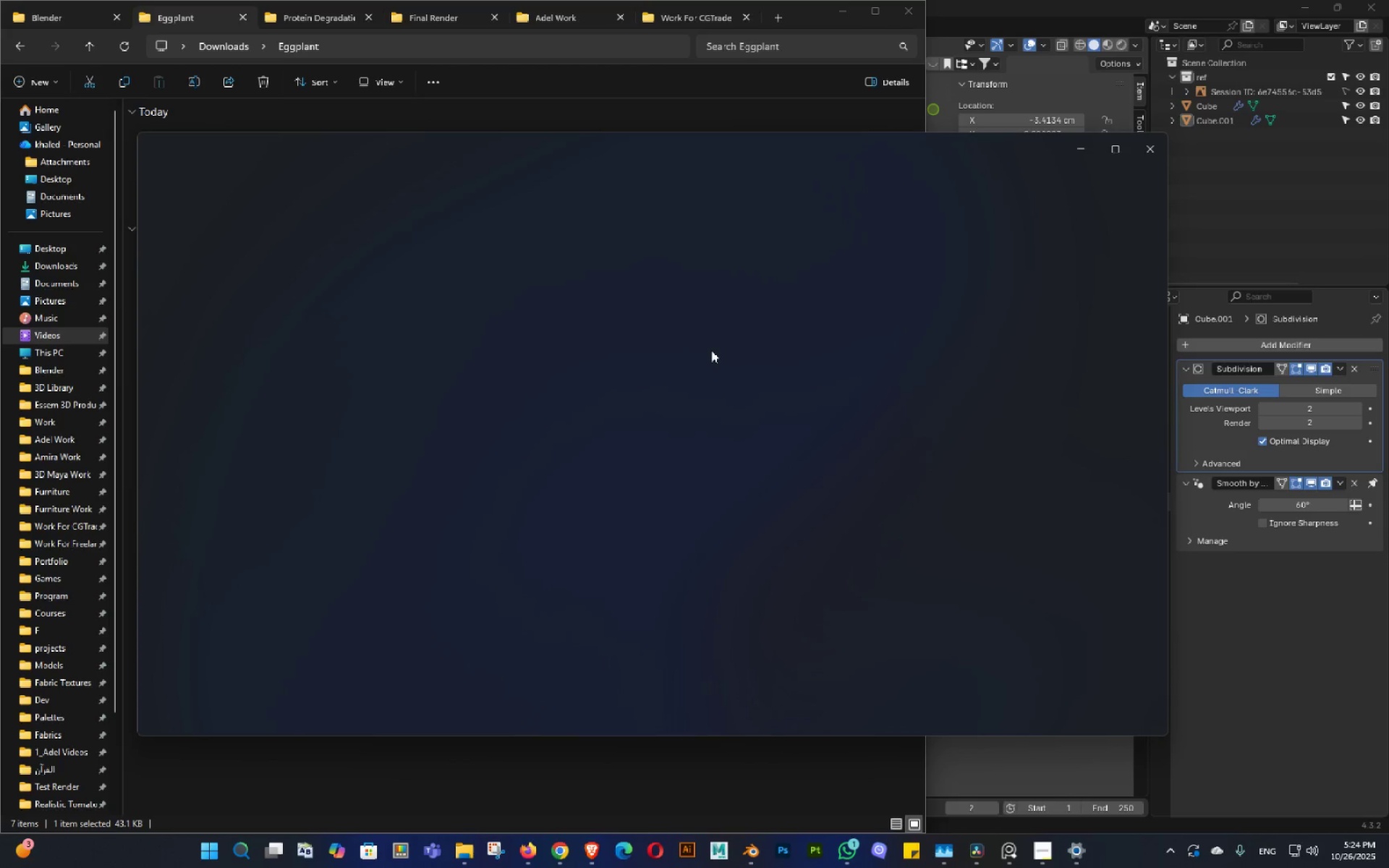 
scroll: coordinate [657, 364], scroll_direction: up, amount: 2.0
 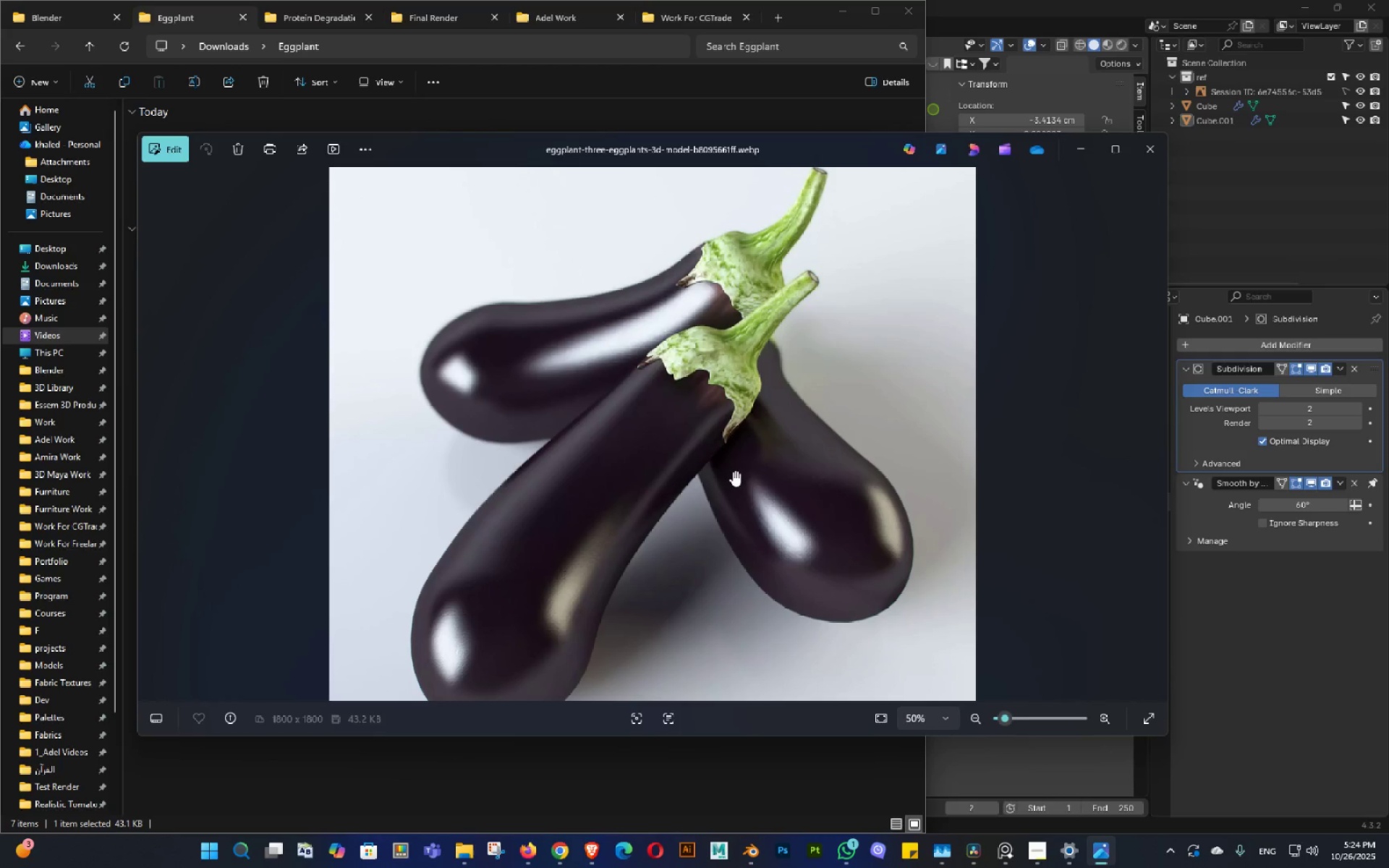 
left_click([1137, 455])
 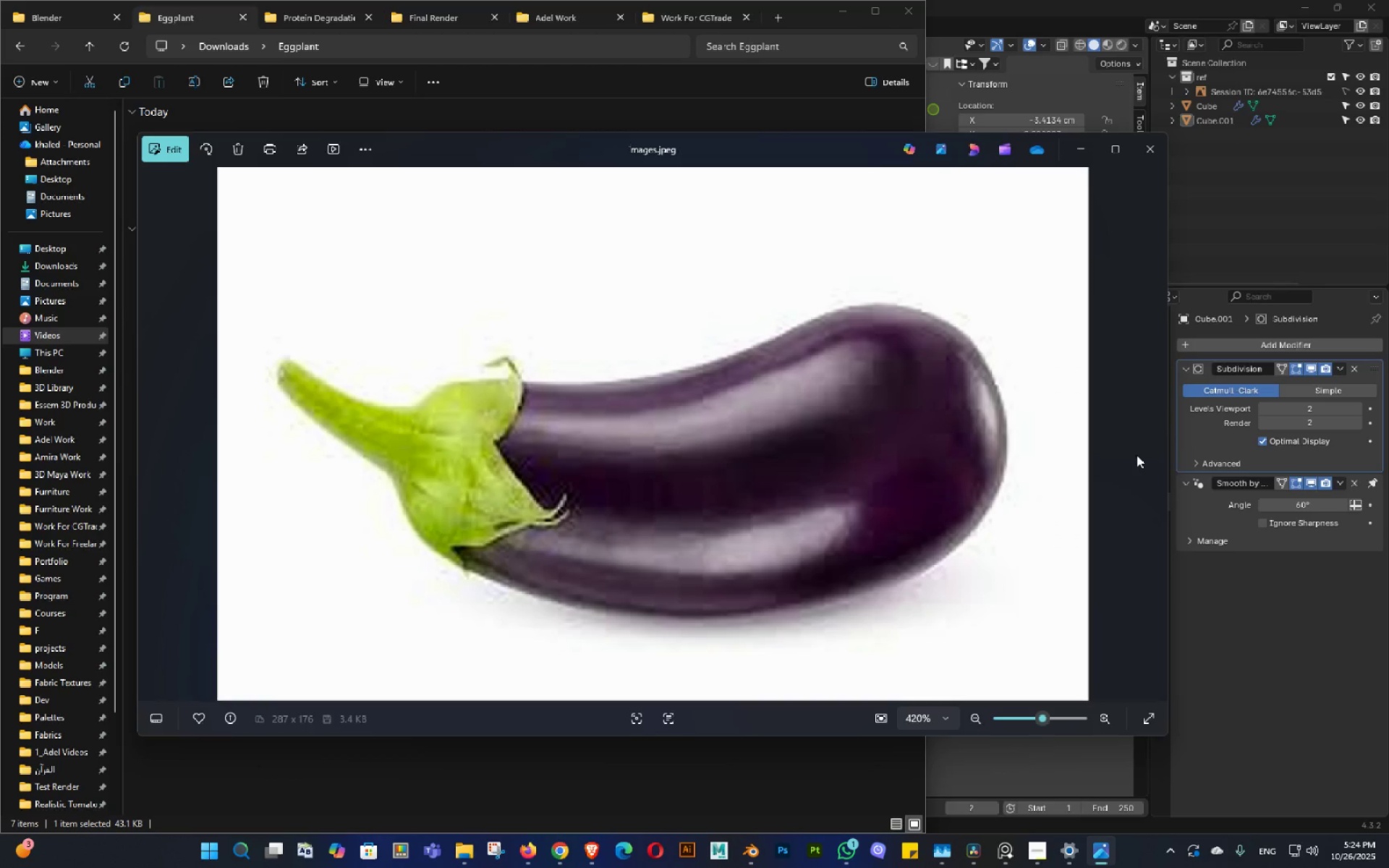 
double_click([1178, 432])
 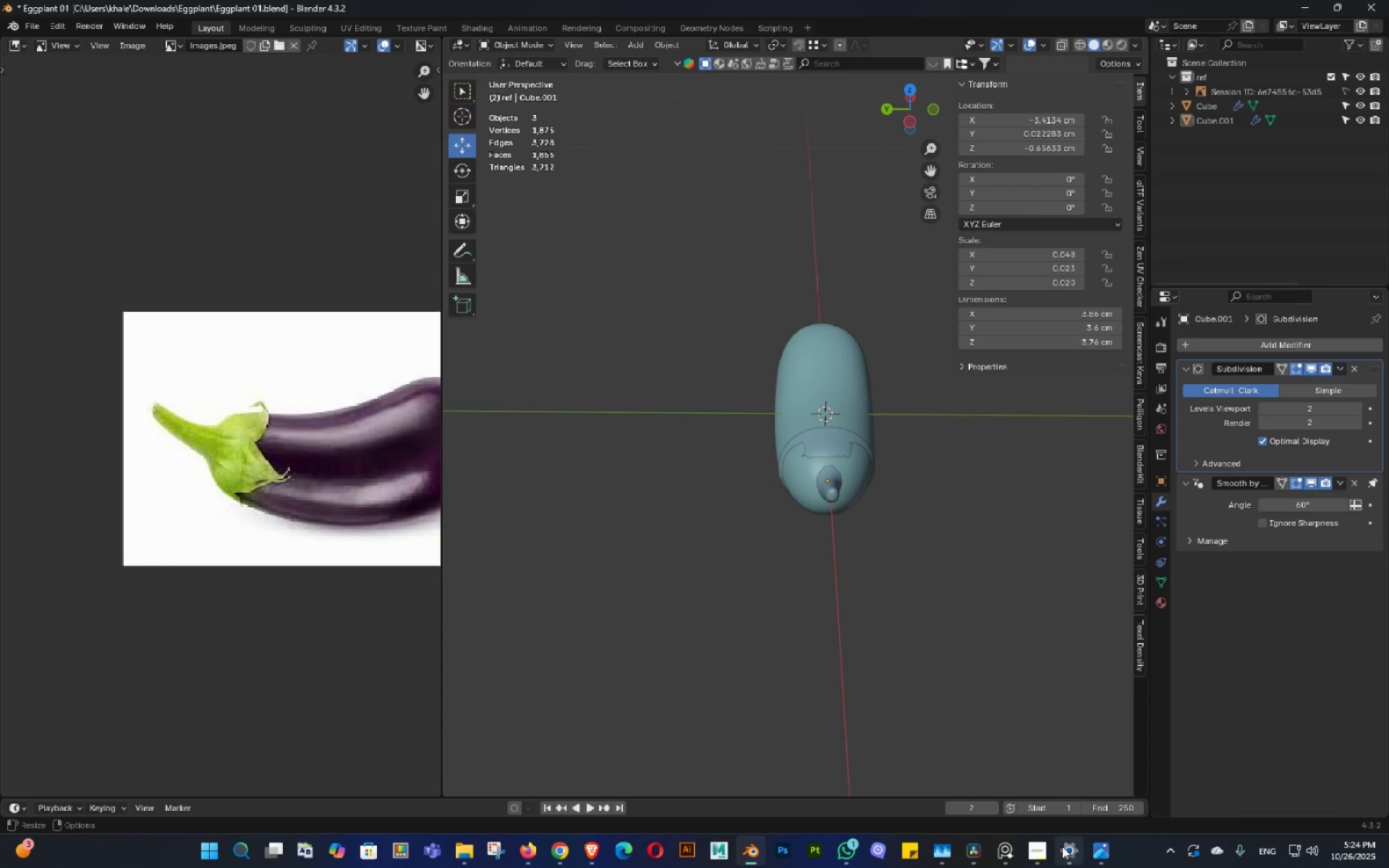 
left_click([1110, 861])
 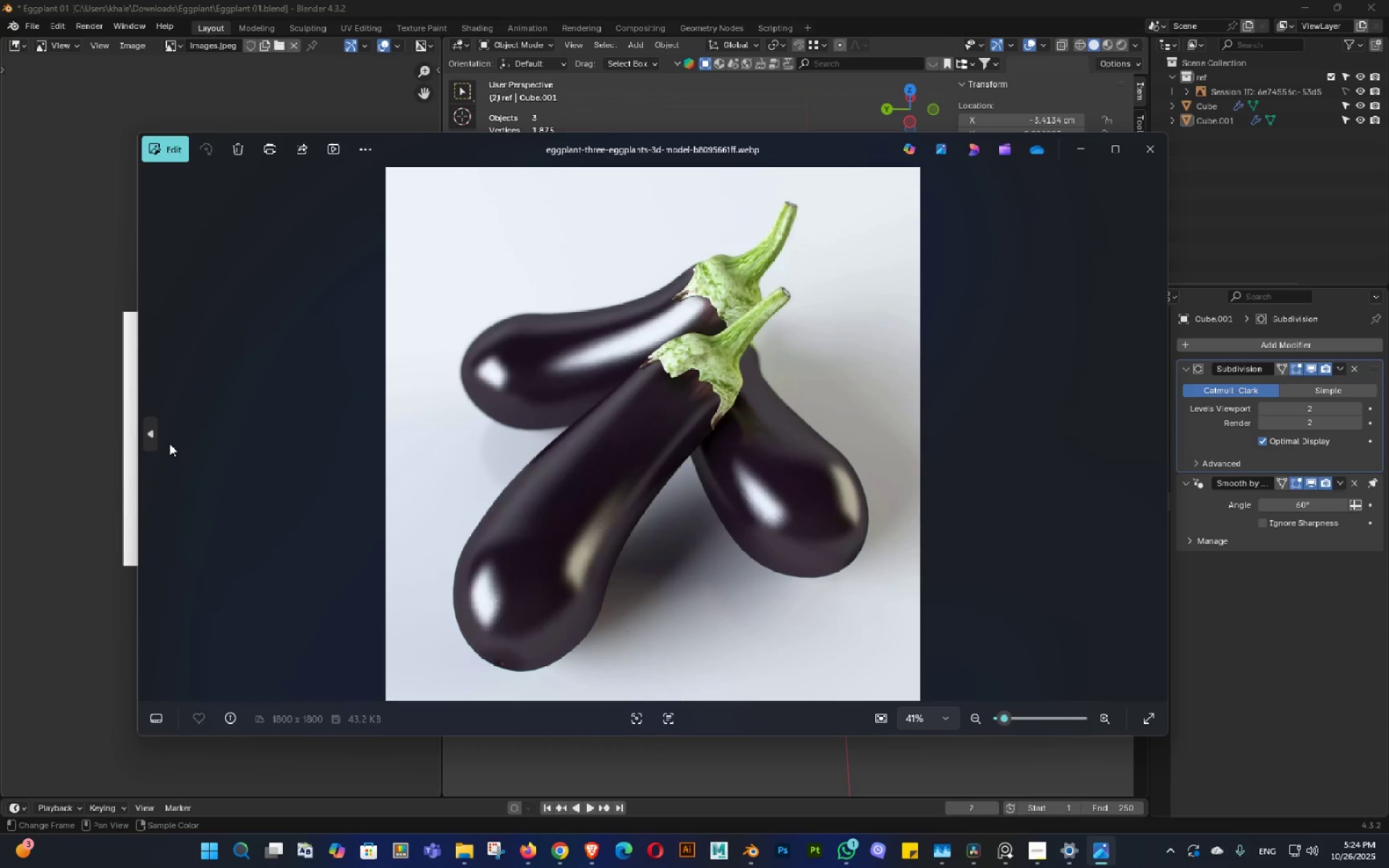 
double_click([169, 443])
 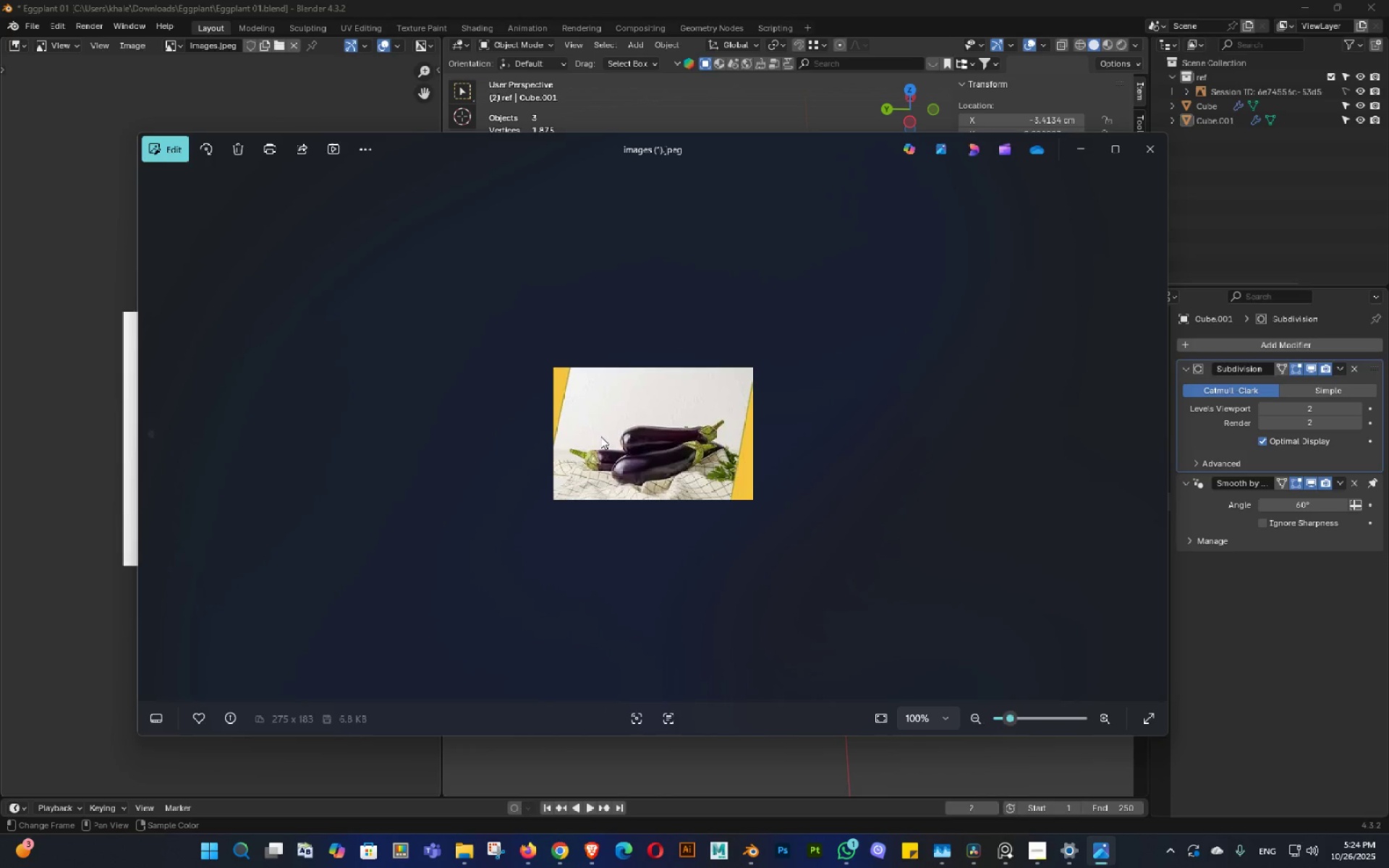 
scroll: coordinate [765, 465], scroll_direction: up, amount: 10.0
 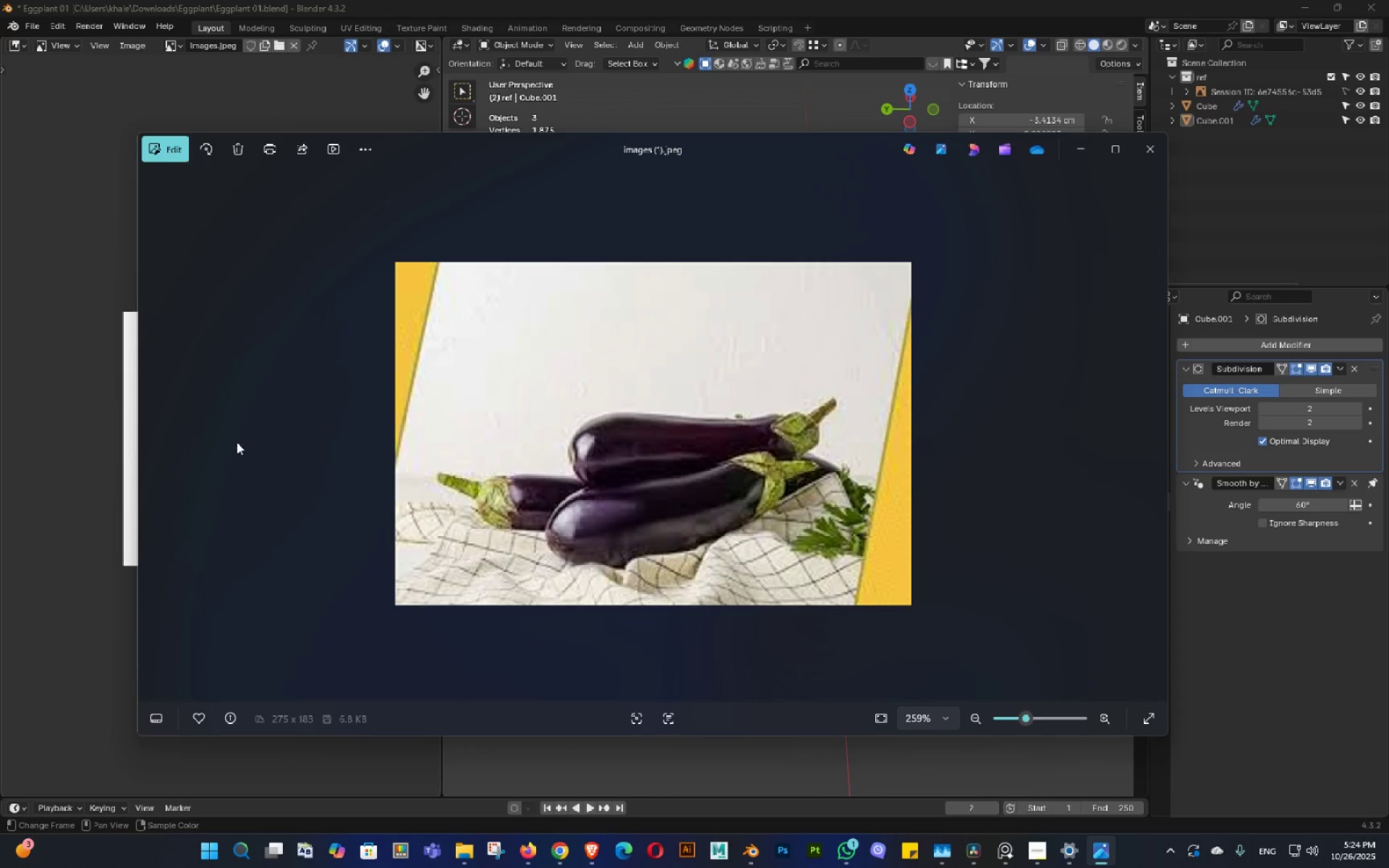 
left_click([163, 464])
 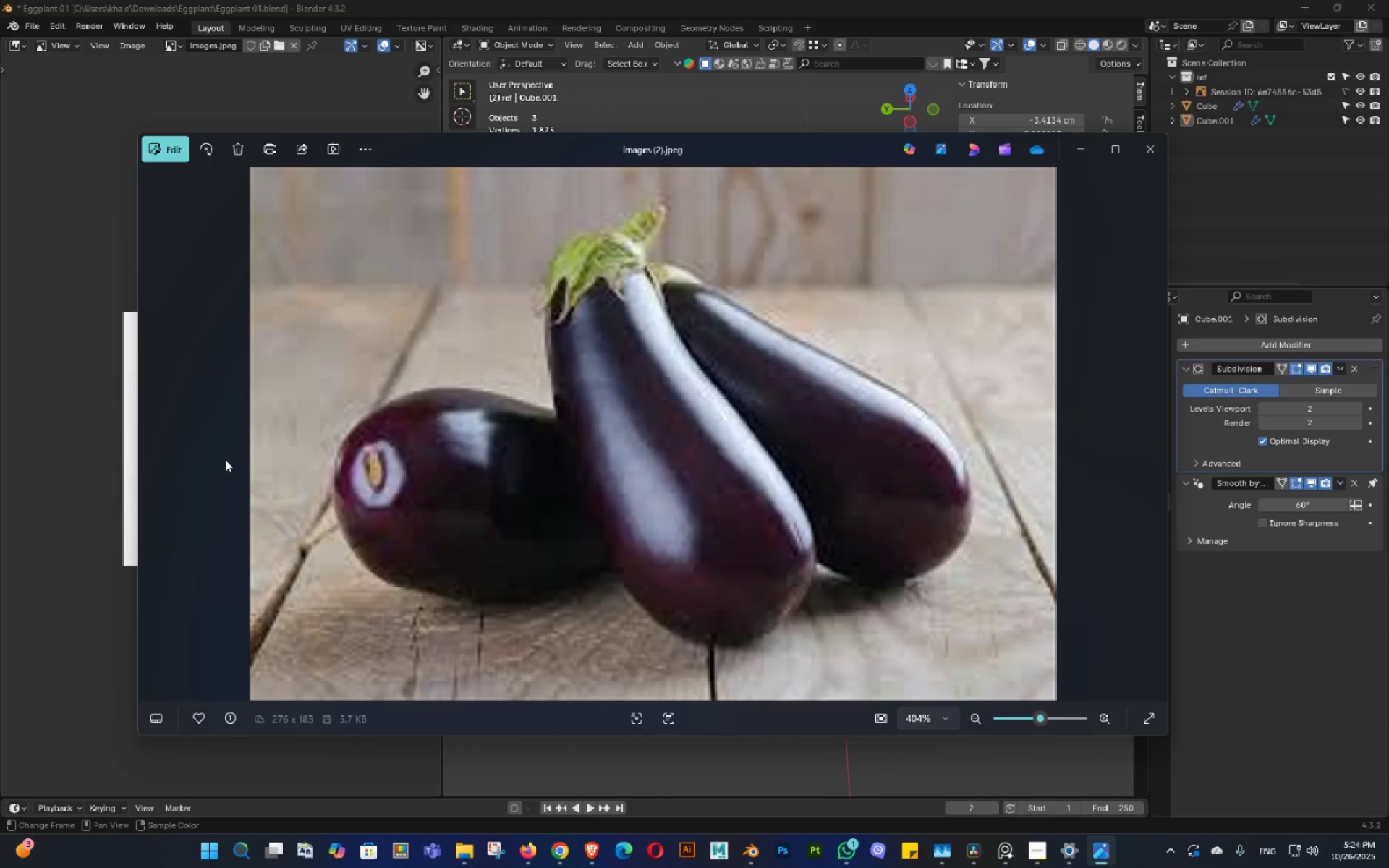 
wait(5.3)
 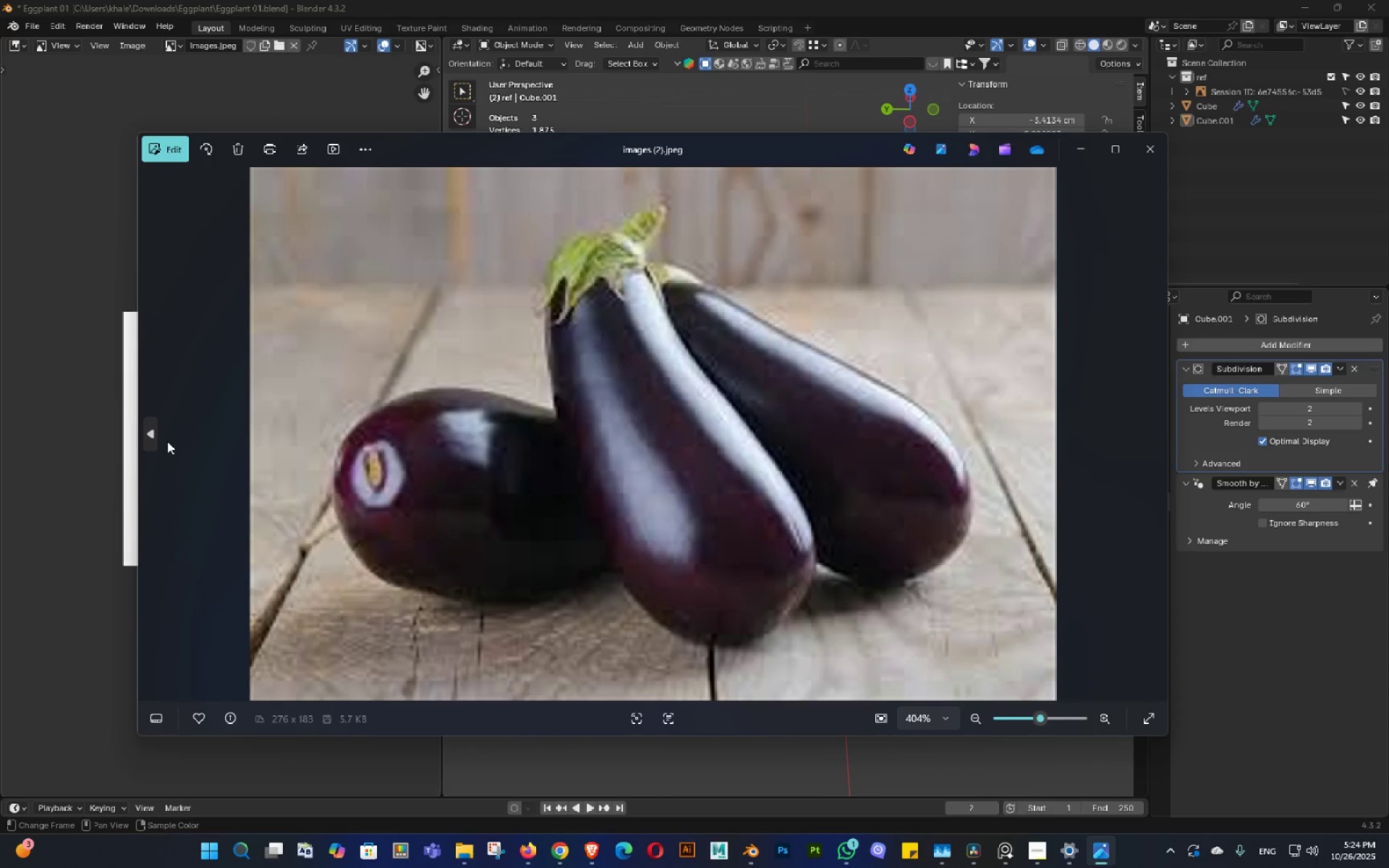 
left_click([187, 436])
 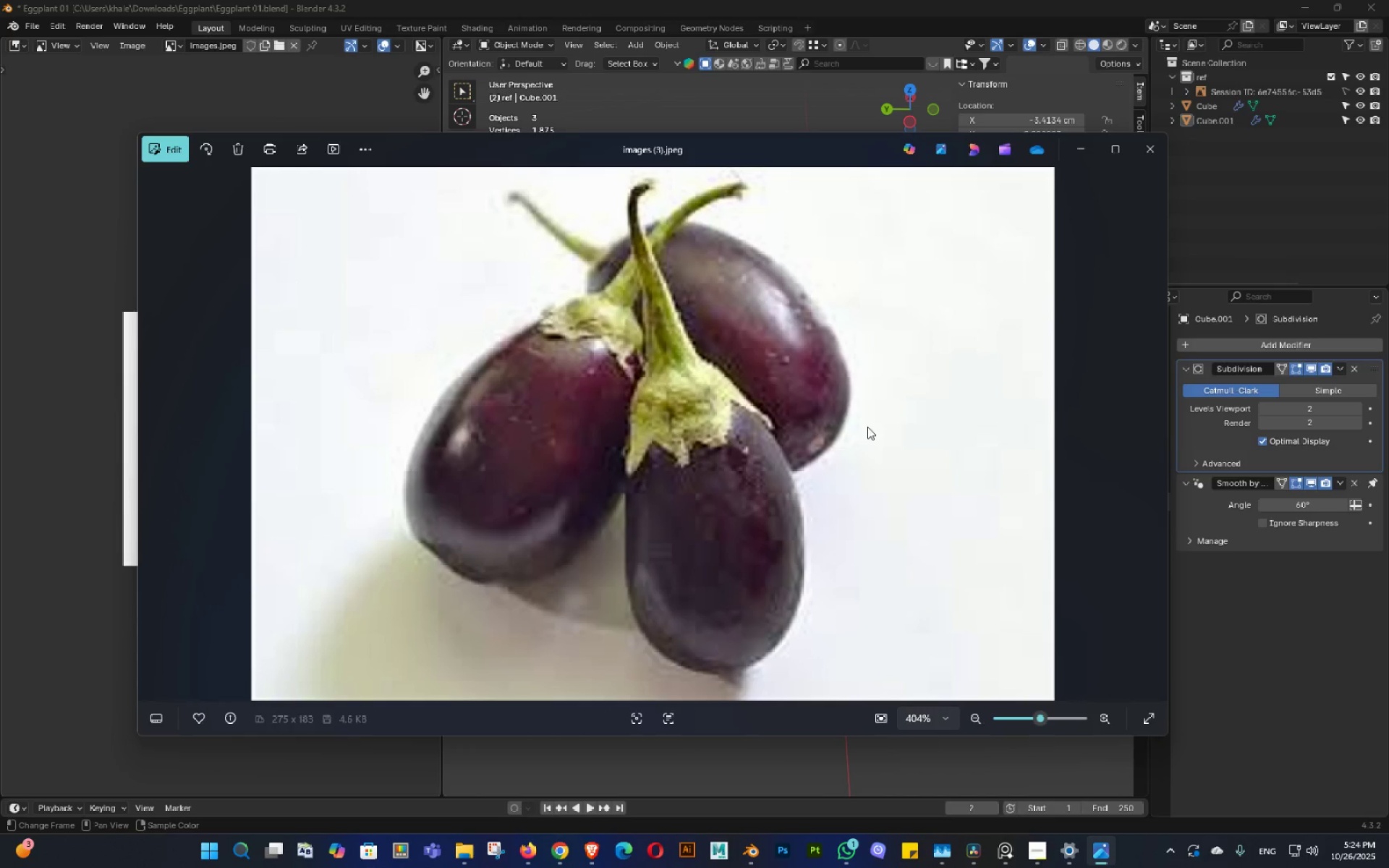 
wait(5.17)
 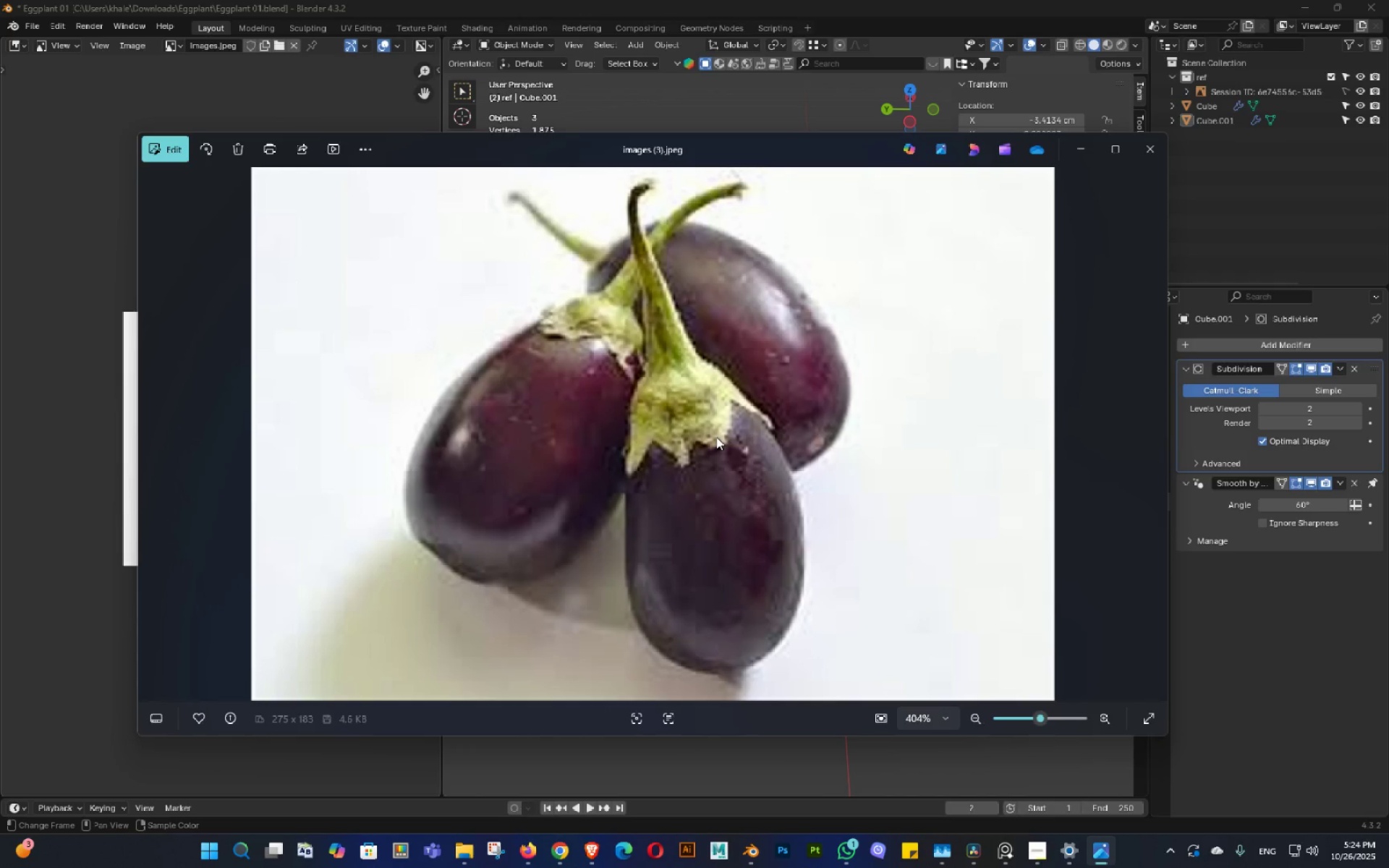 
left_click([1155, 145])
 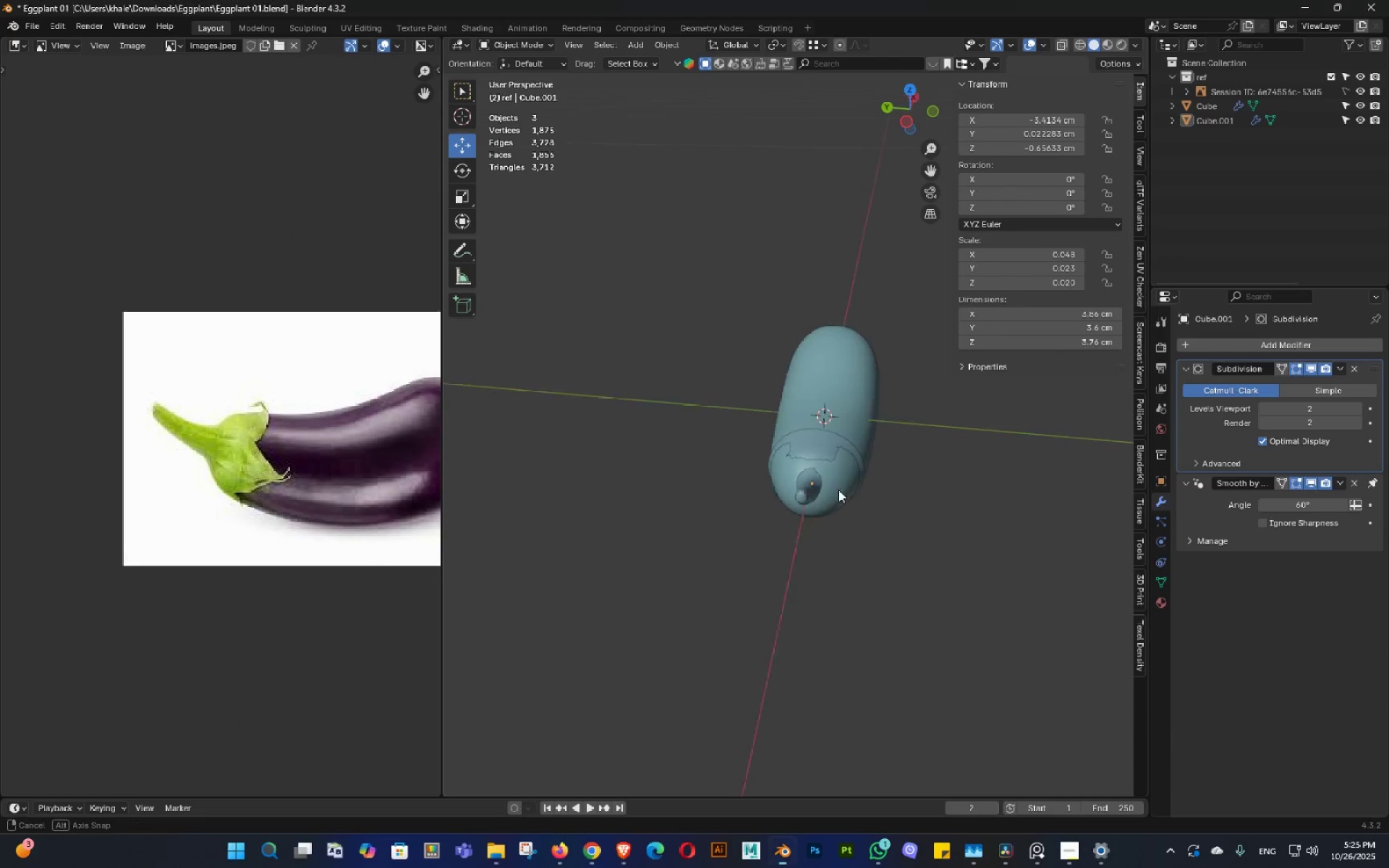 
key(Control+ControlLeft)
 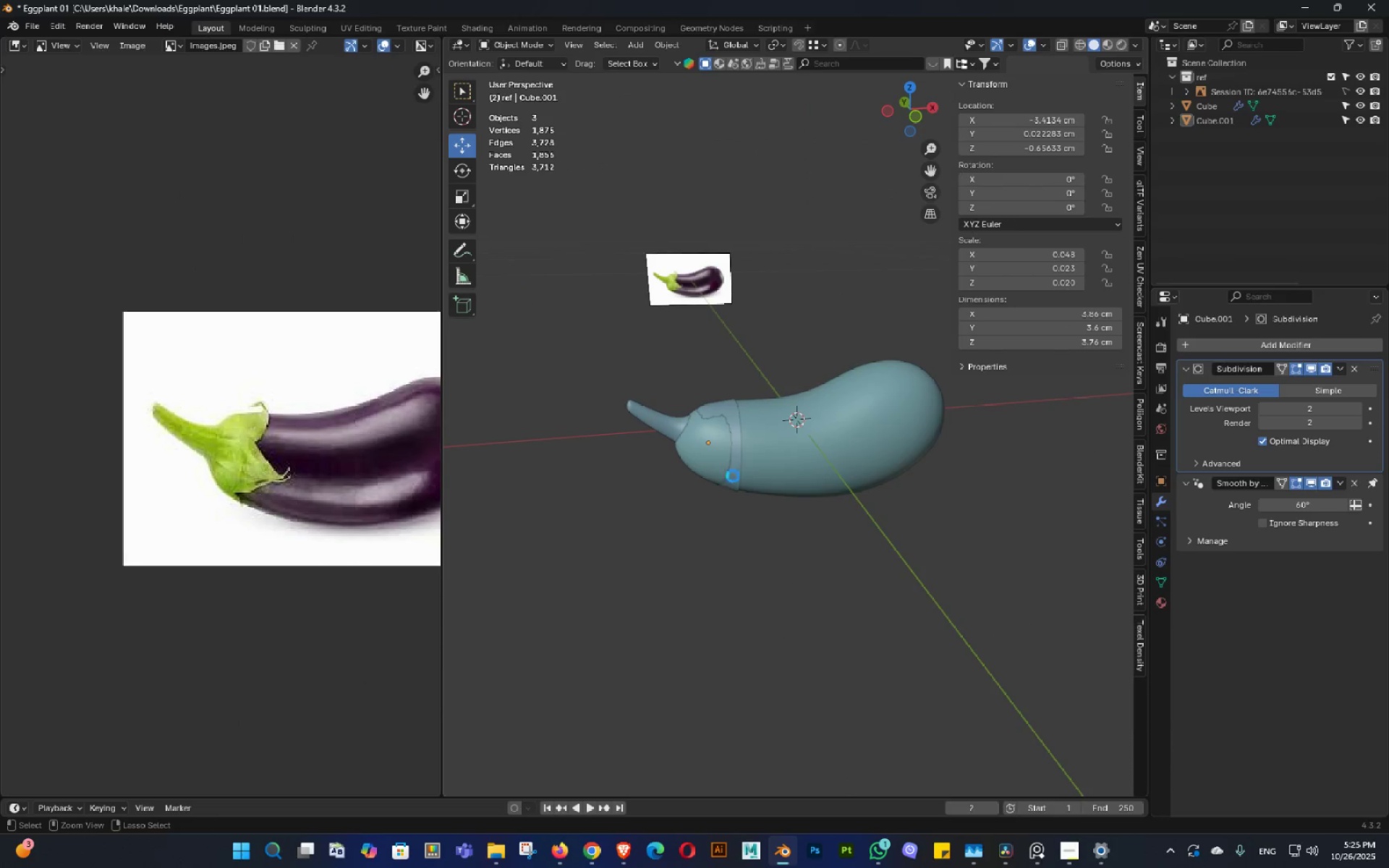 
key(Control+S)
 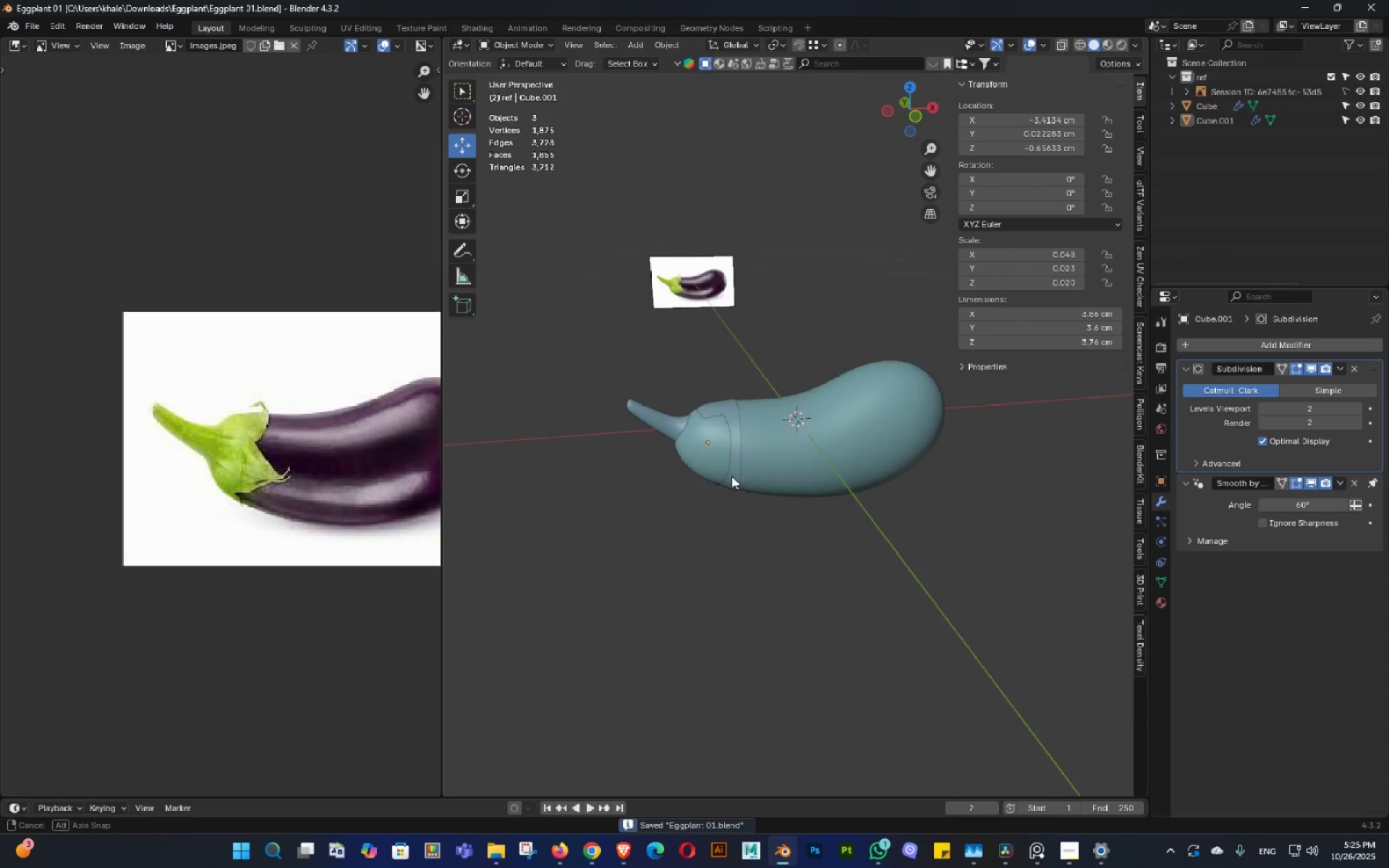 
scroll: coordinate [731, 476], scroll_direction: up, amount: 1.0
 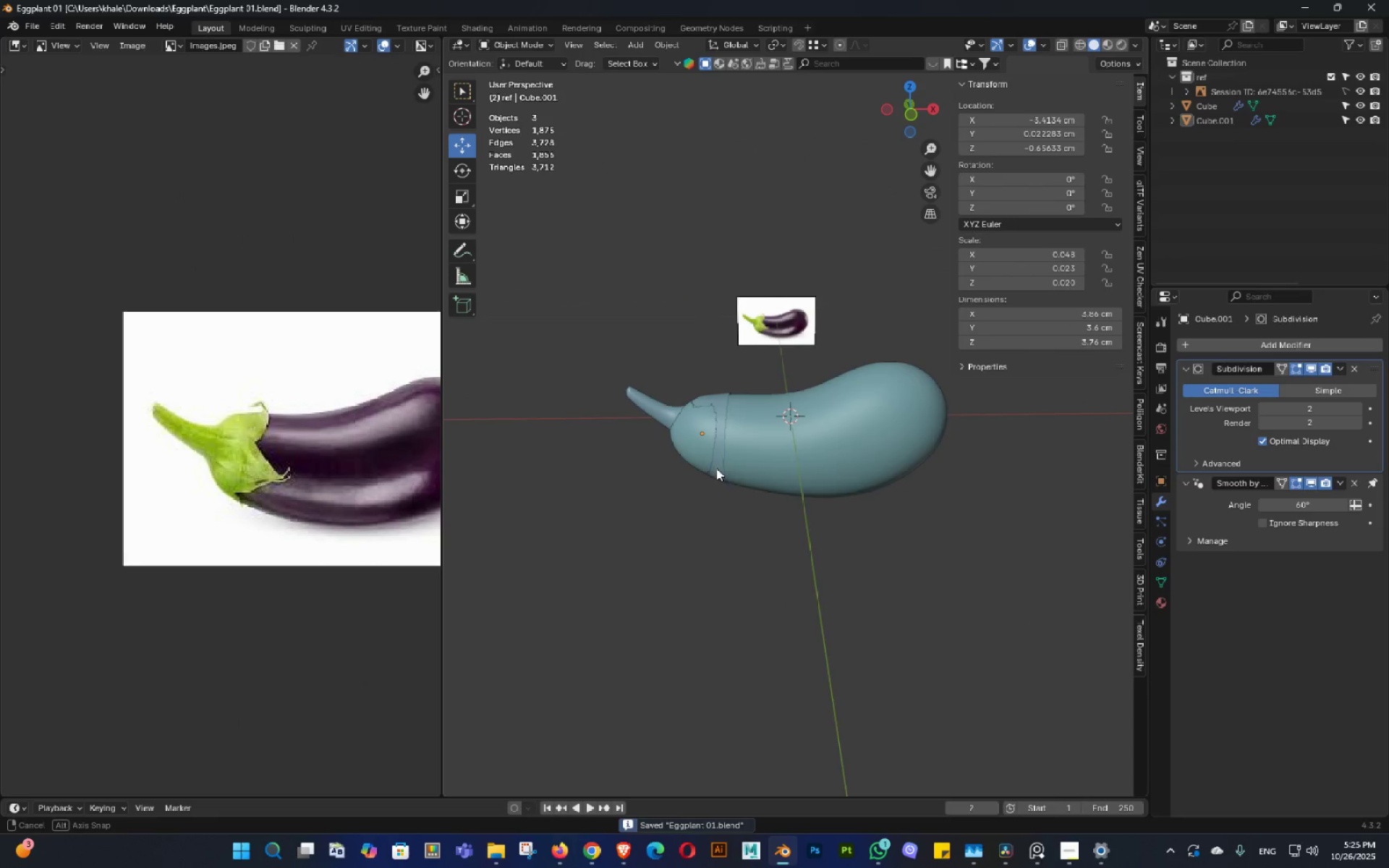 
key(Shift+ShiftLeft)
 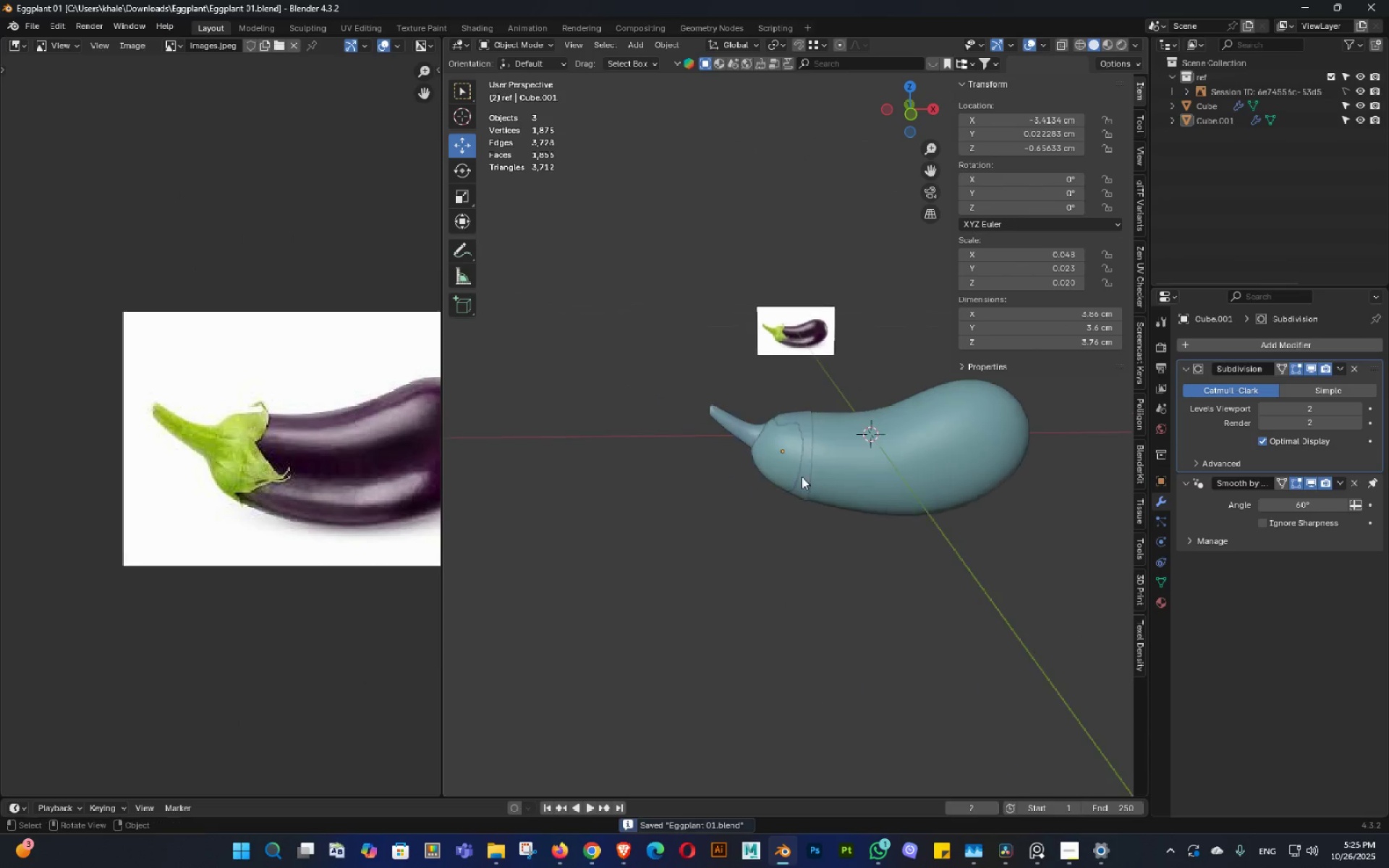 
scroll: coordinate [796, 476], scroll_direction: up, amount: 3.0
 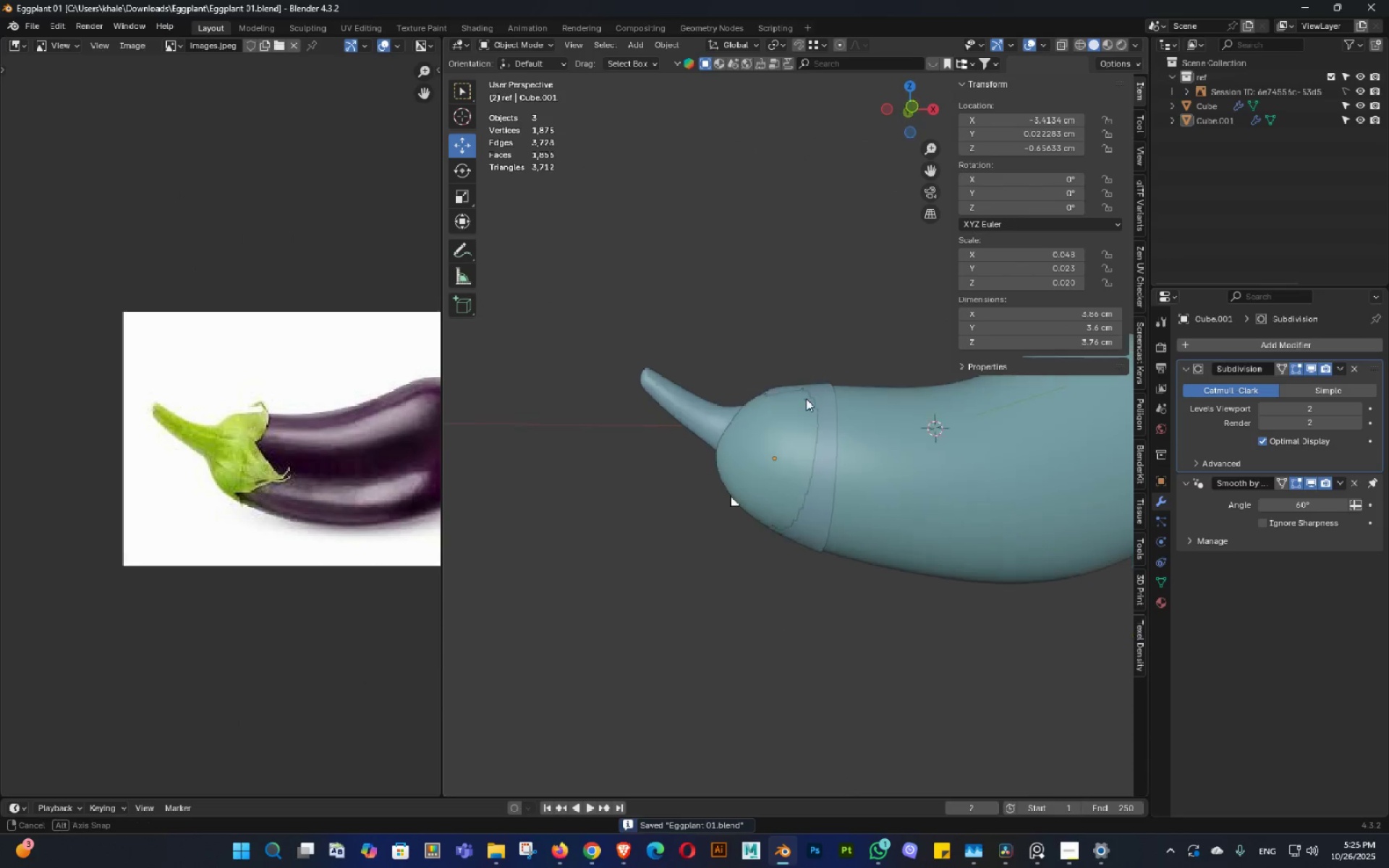 
key(Control+ControlLeft)
 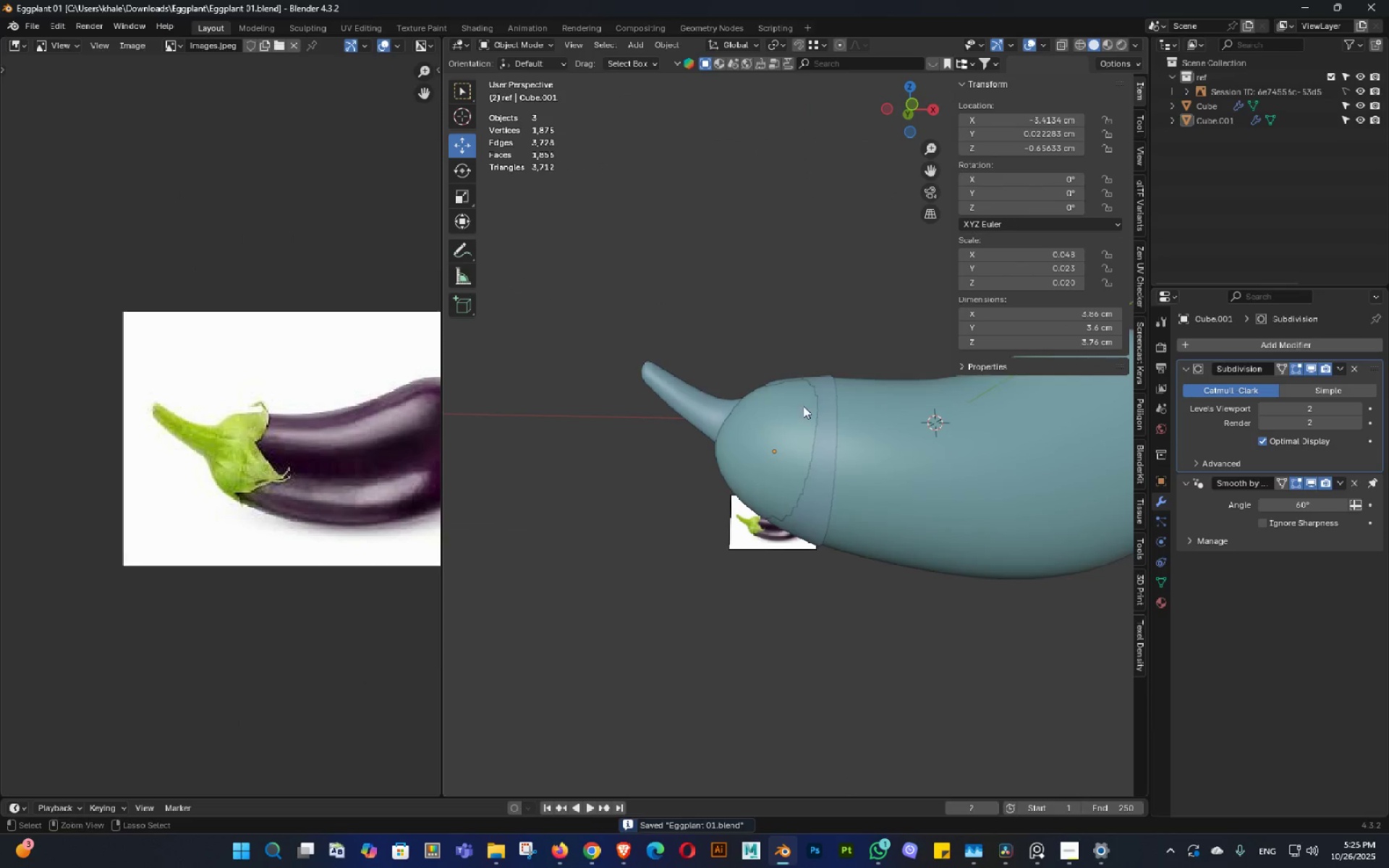 
key(S)
 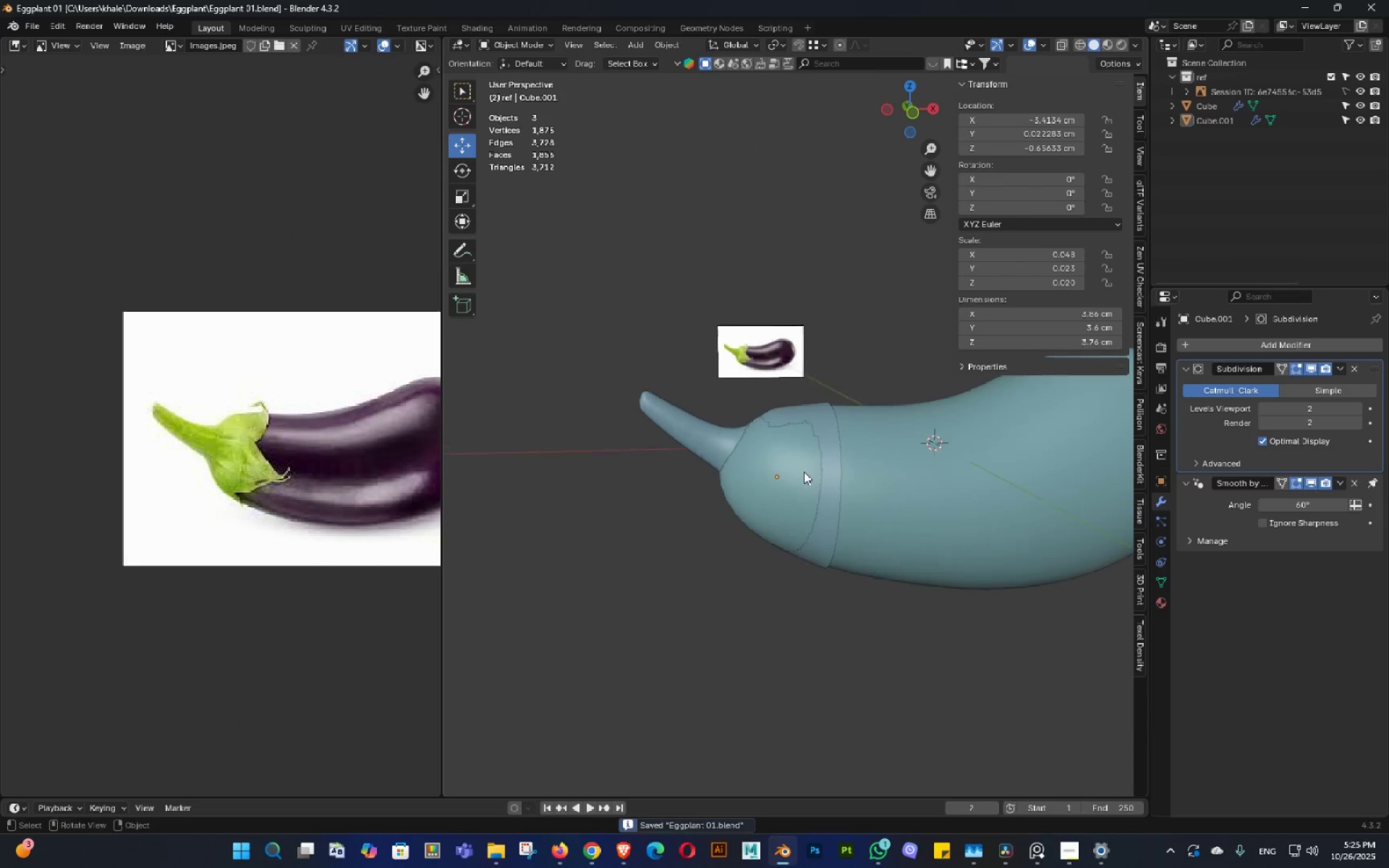 
key(Control+S)
 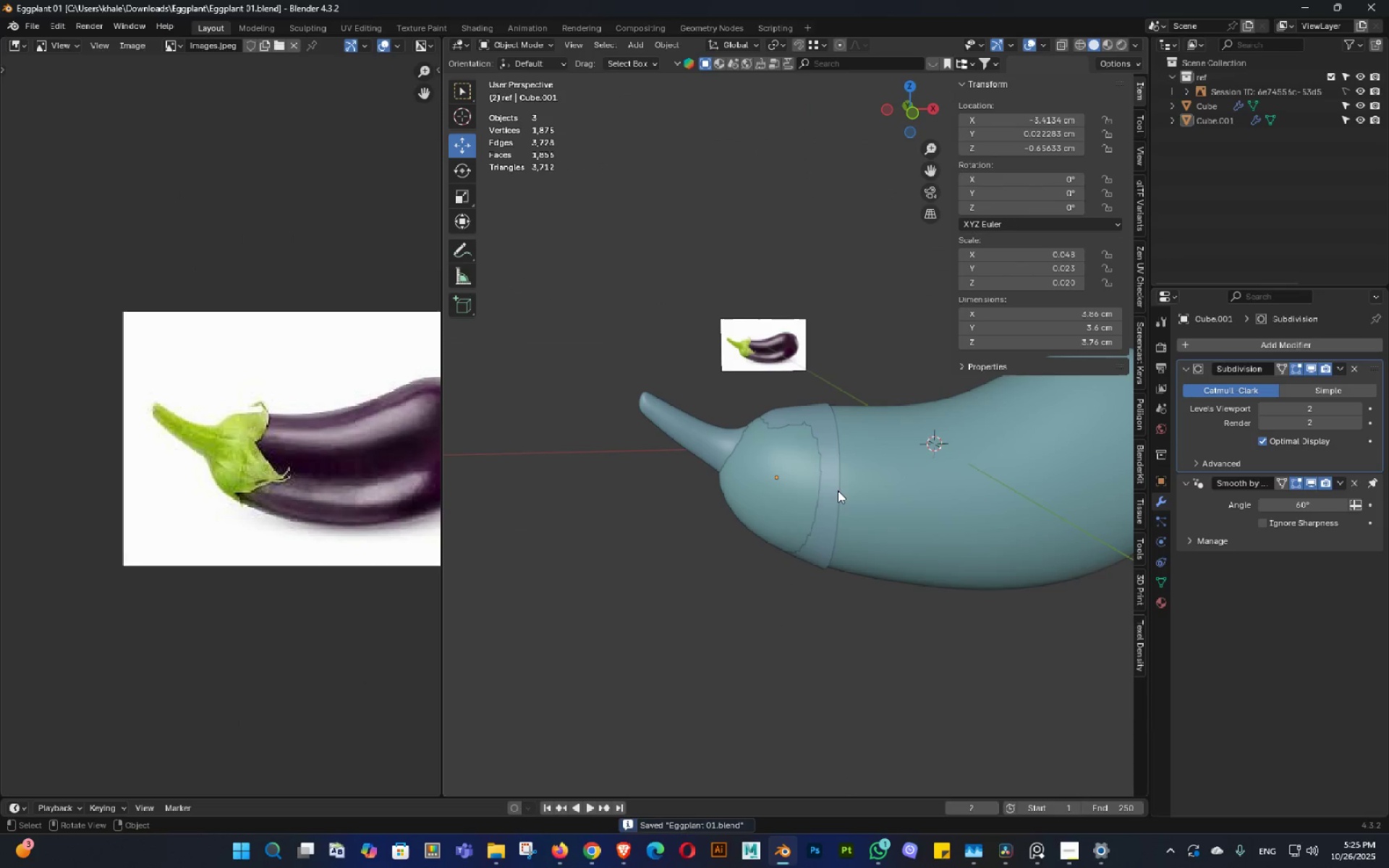 
left_click([831, 483])
 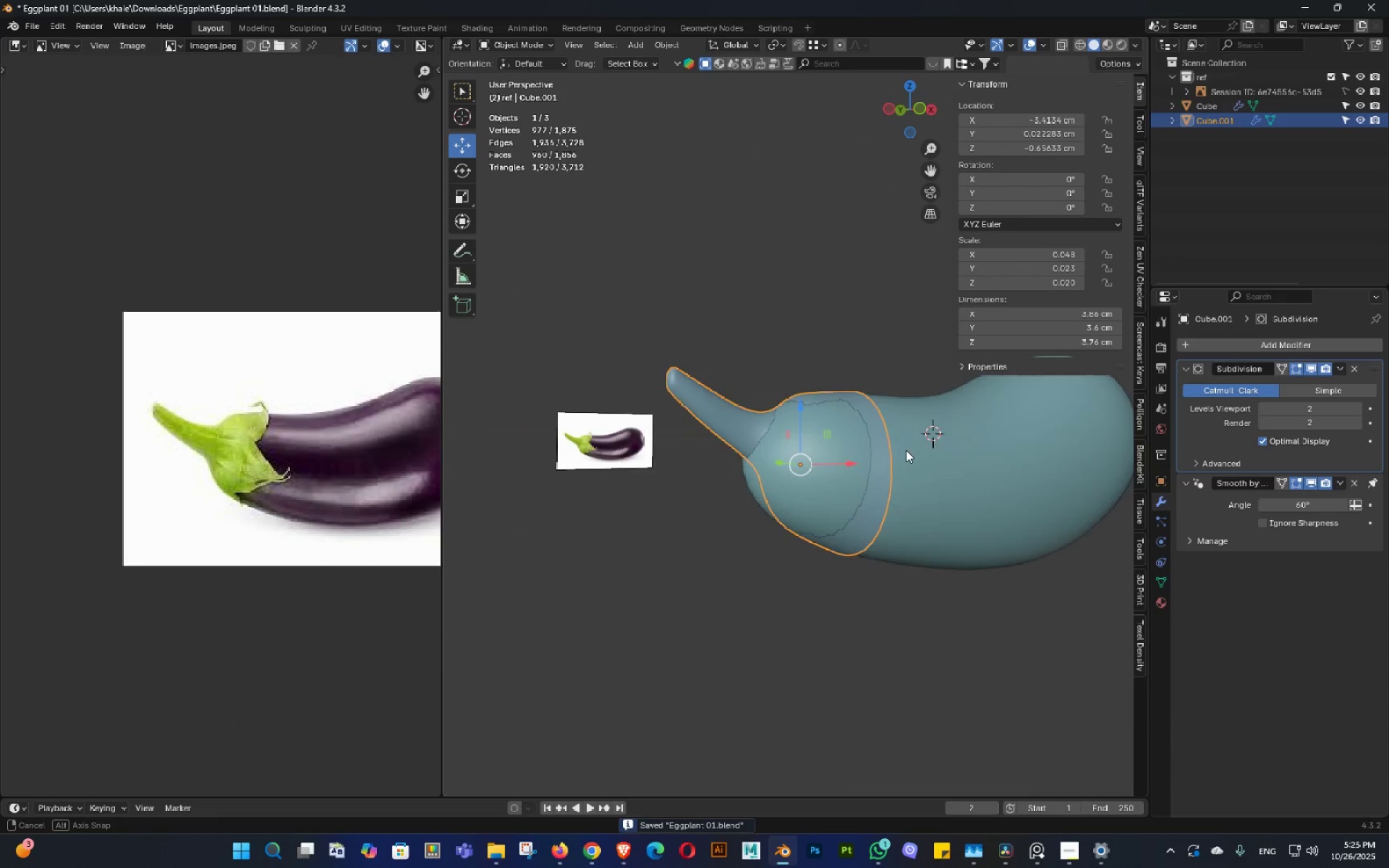 
scroll: coordinate [930, 450], scroll_direction: up, amount: 1.0
 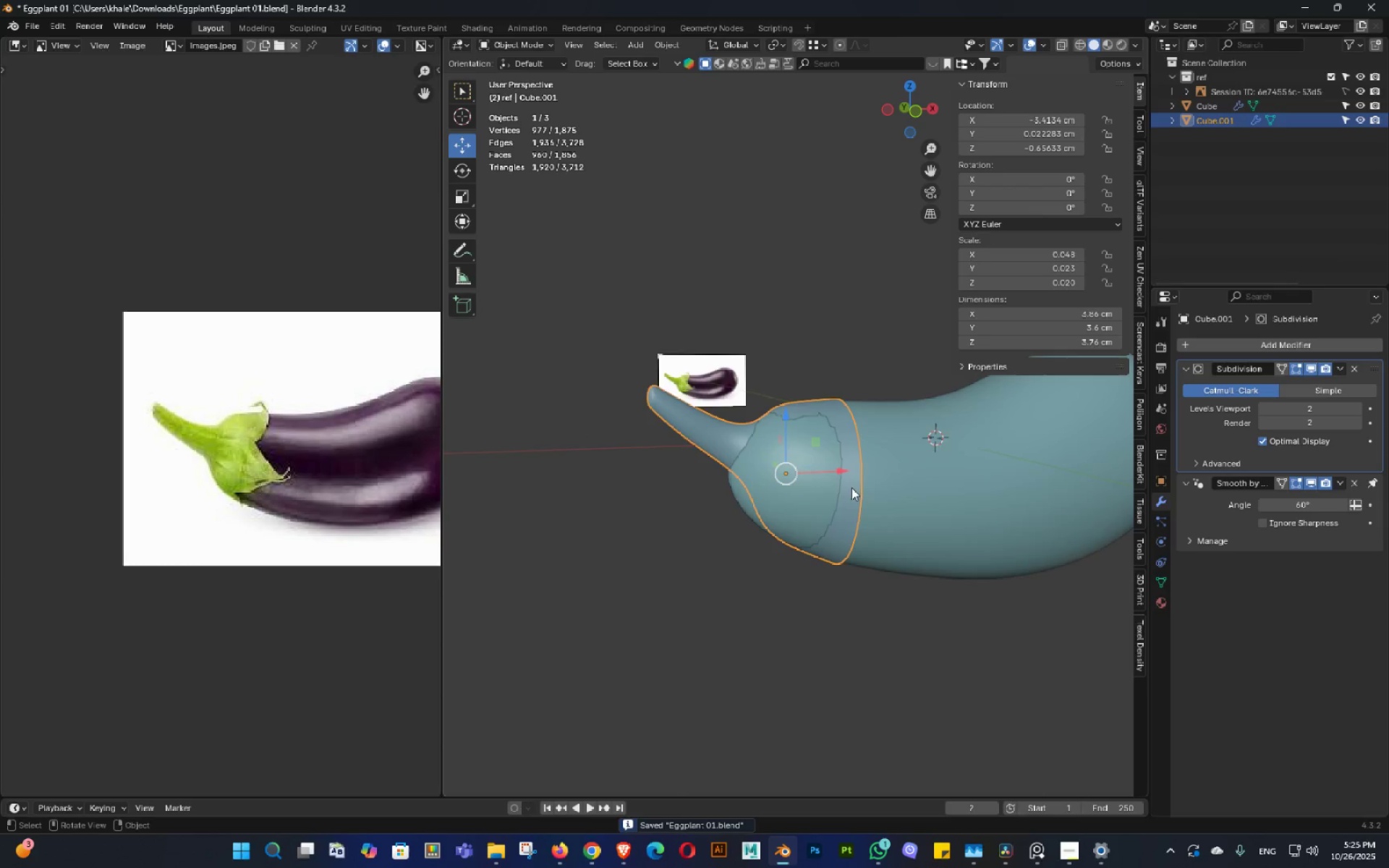 
key(Control+S)
 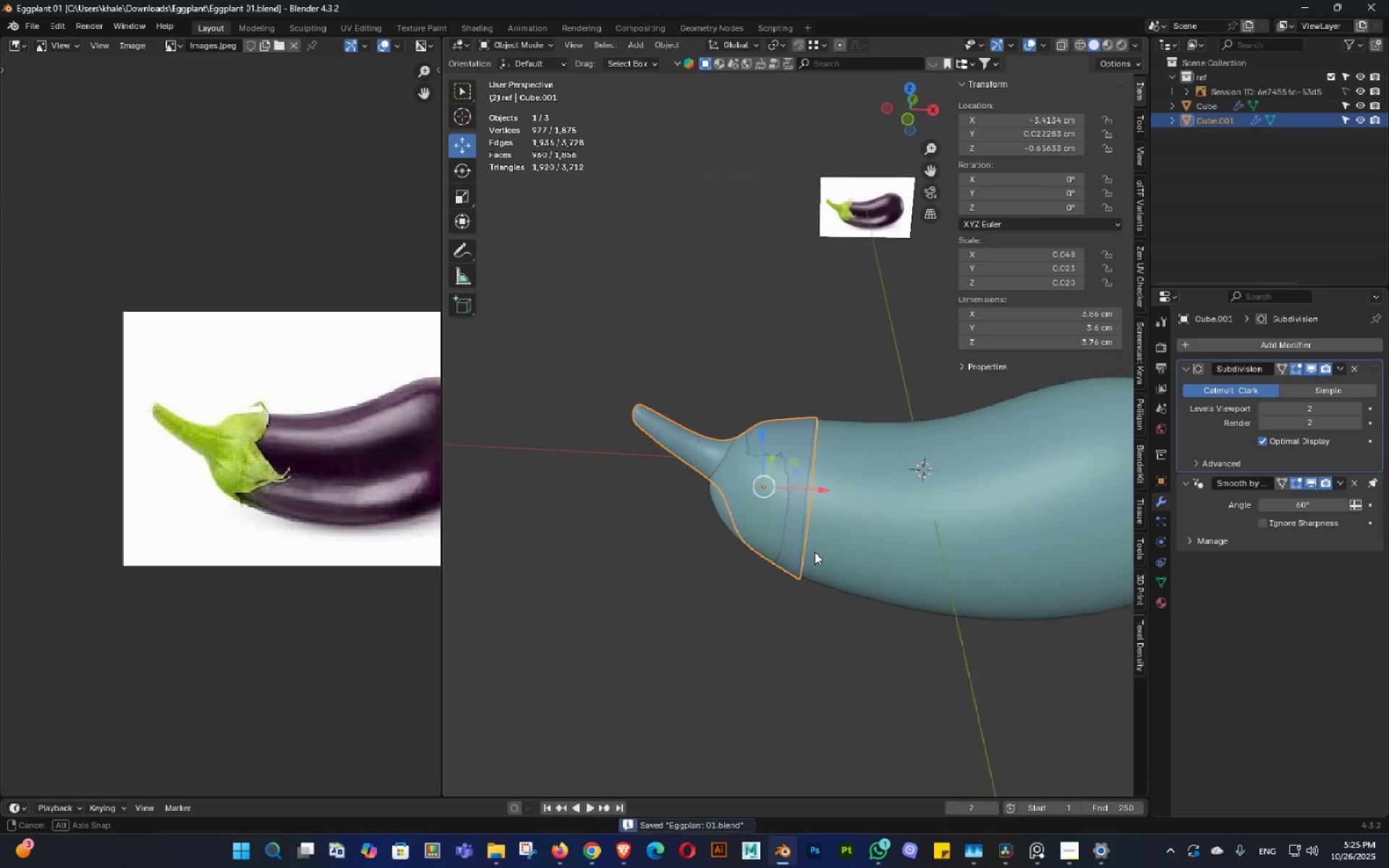 
triple_click([817, 557])
 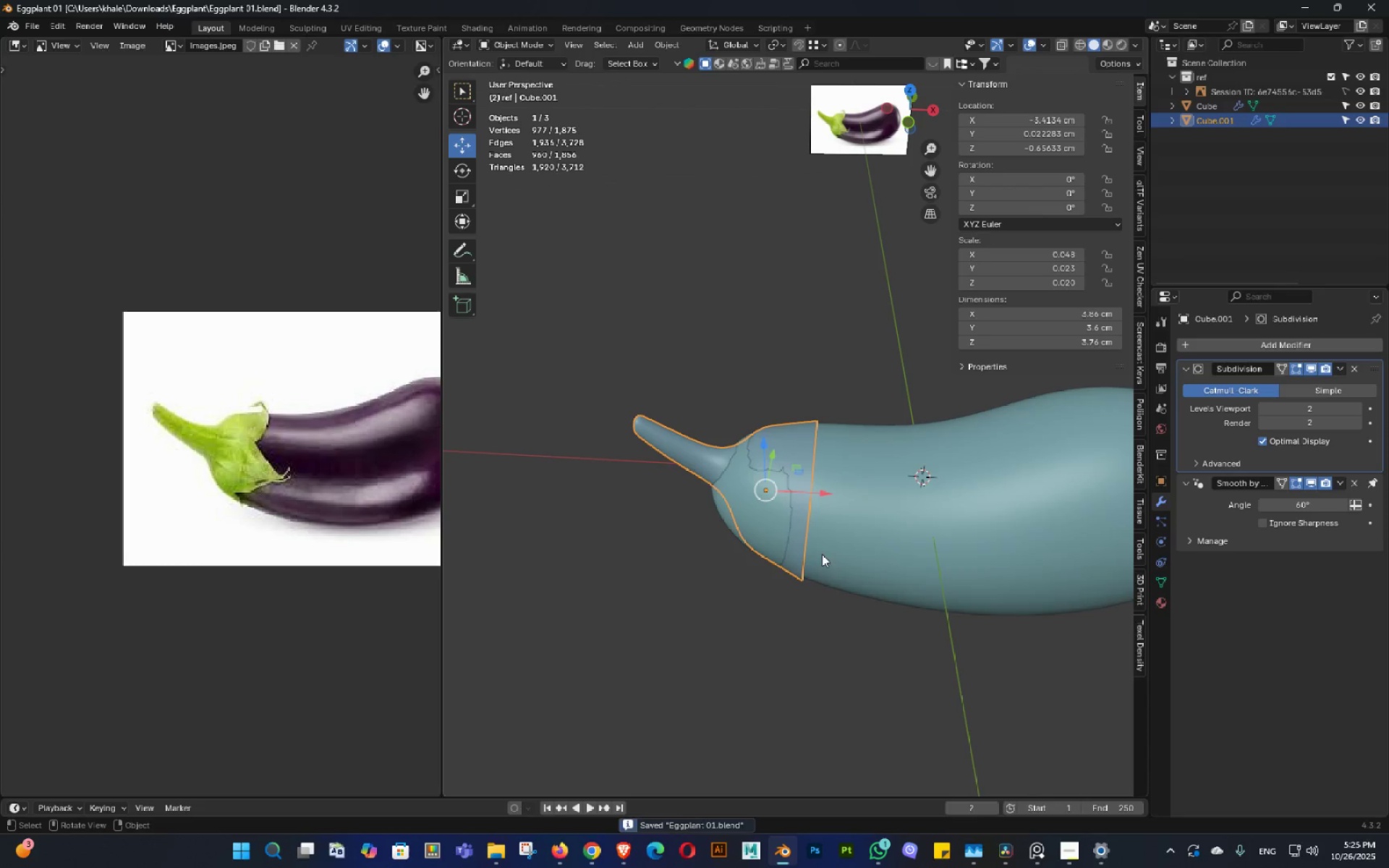 
key(Control+ControlLeft)
 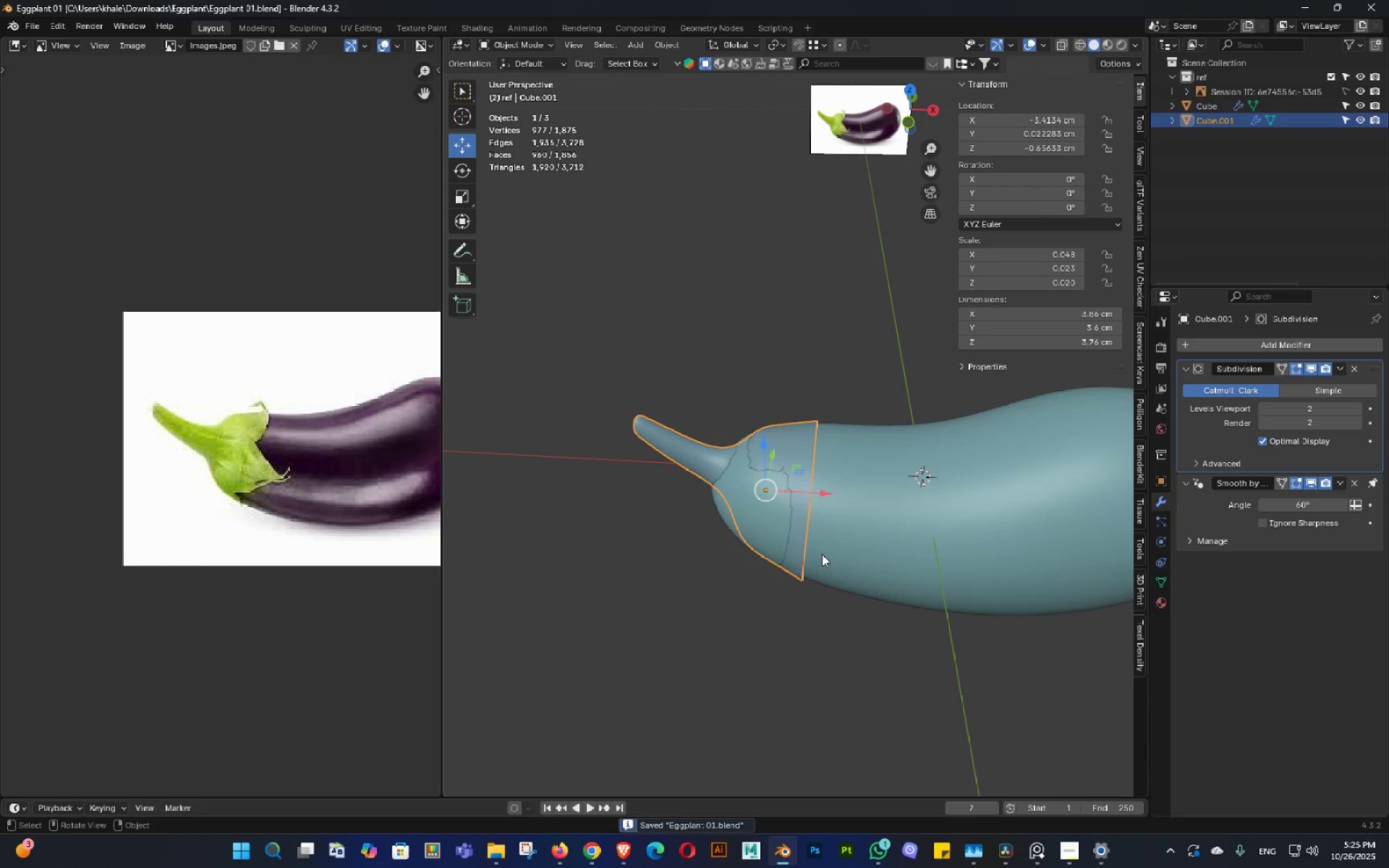 
key(Control+S)
 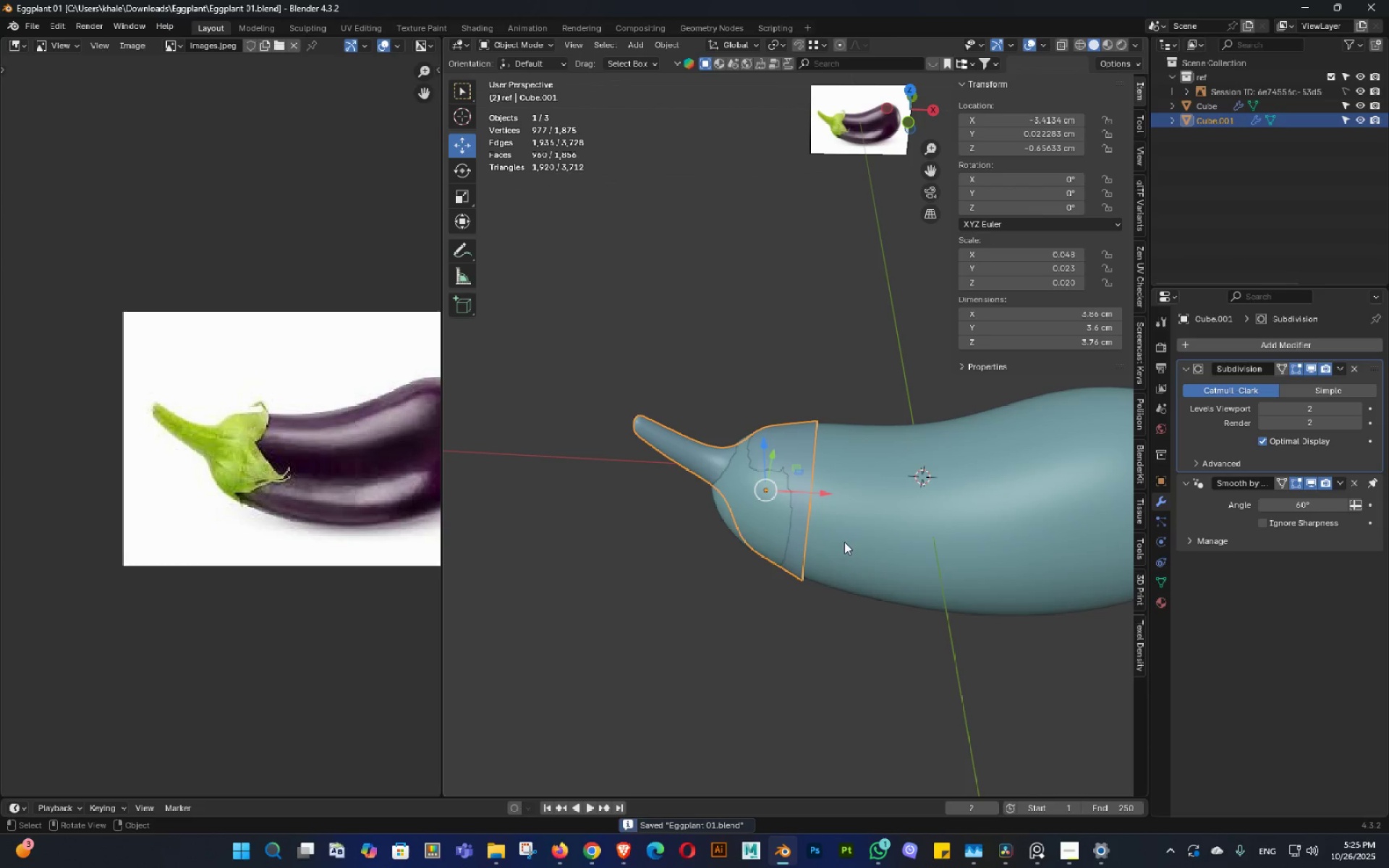 
key(Shift+ShiftLeft)
 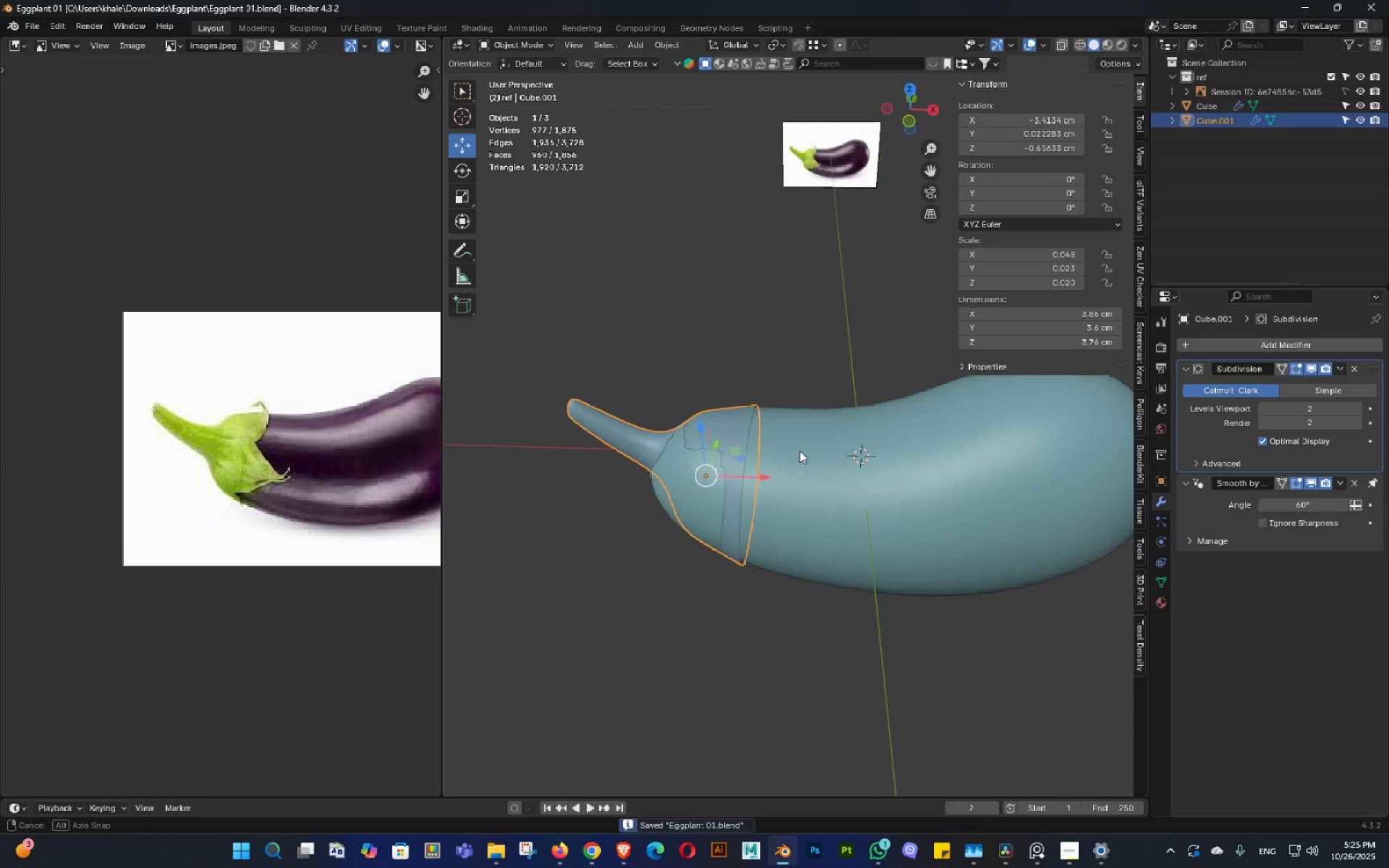 
scroll: coordinate [805, 443], scroll_direction: up, amount: 1.0
 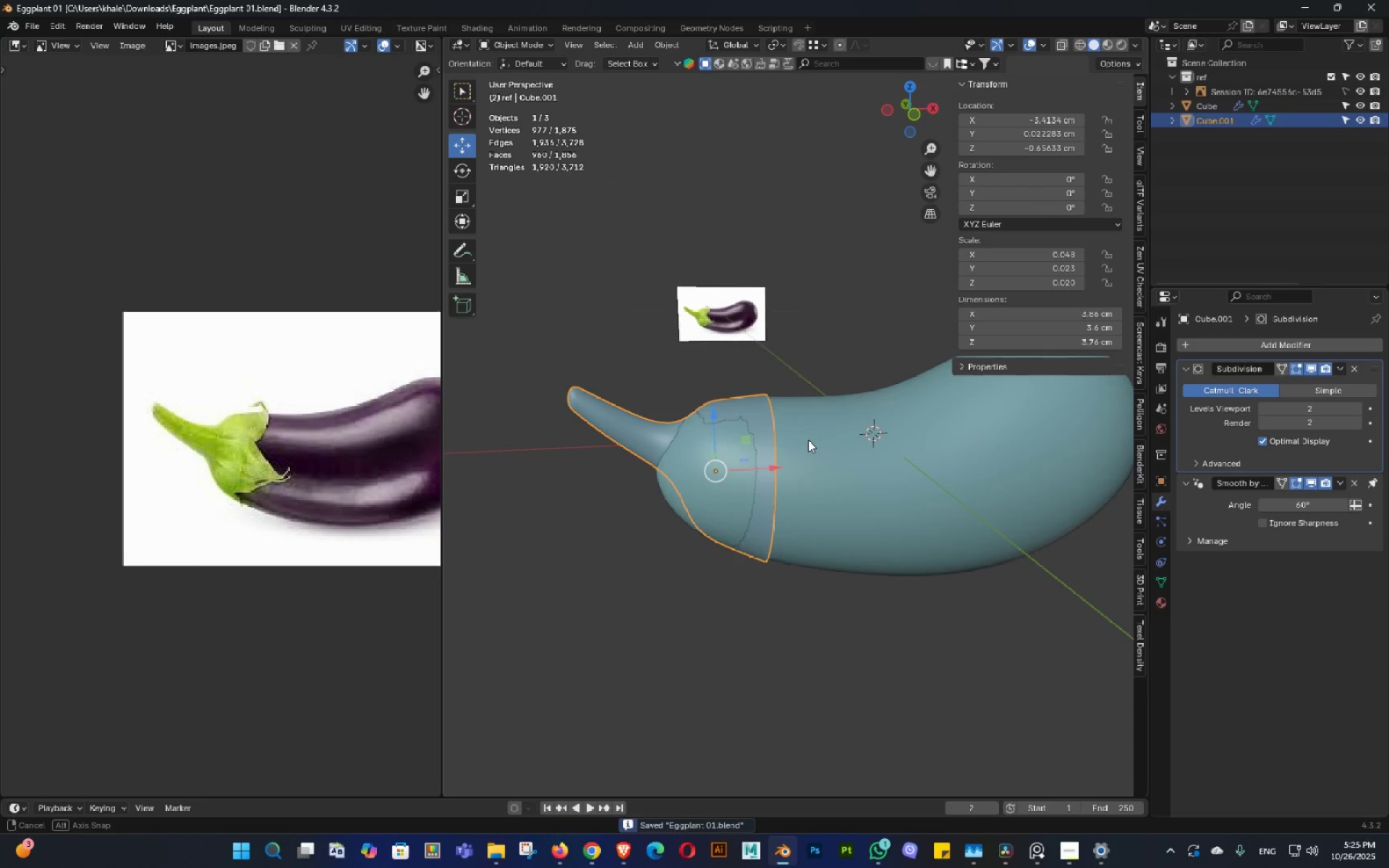 
middle_click([808, 440])
 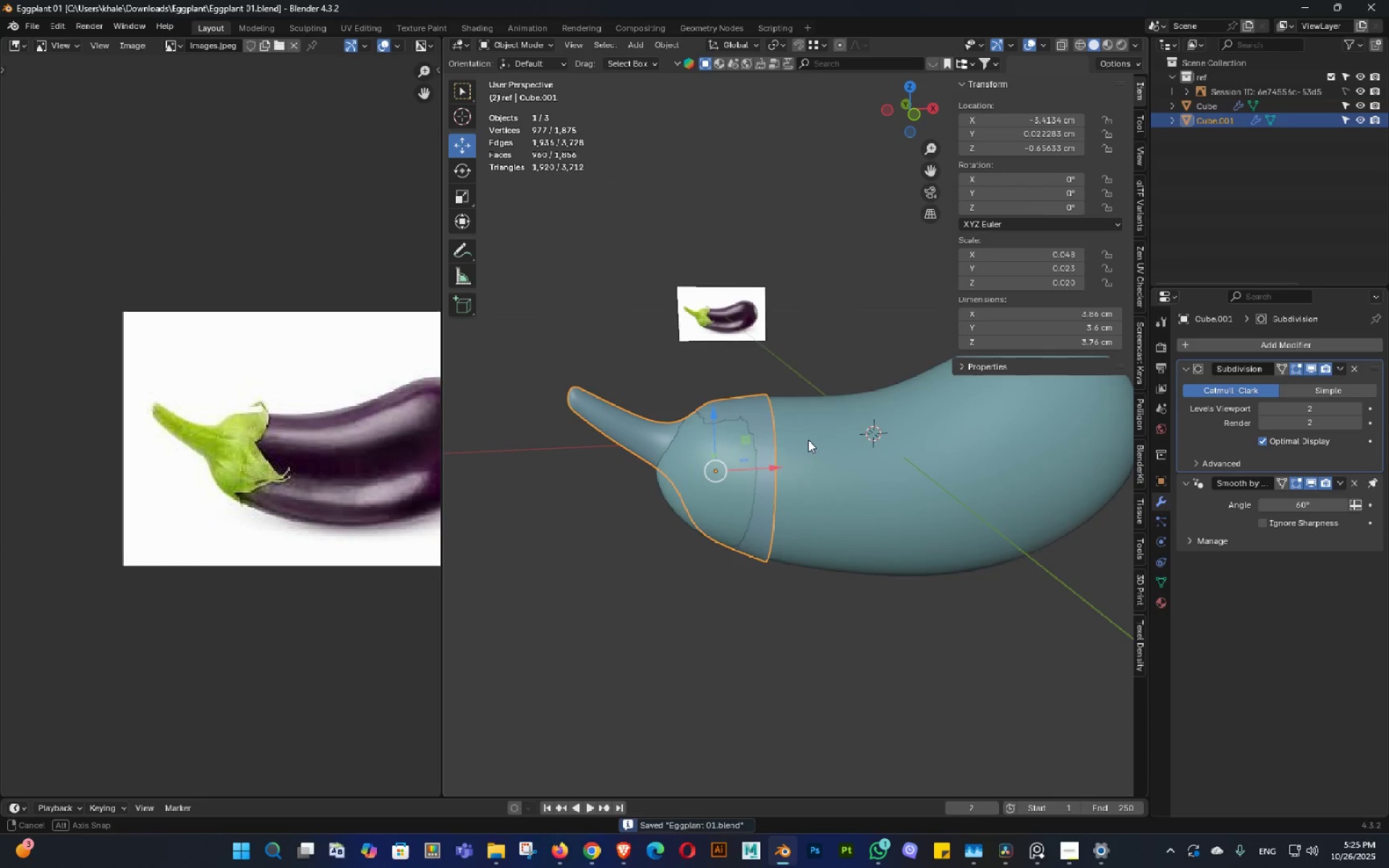 
key(Control+ControlLeft)
 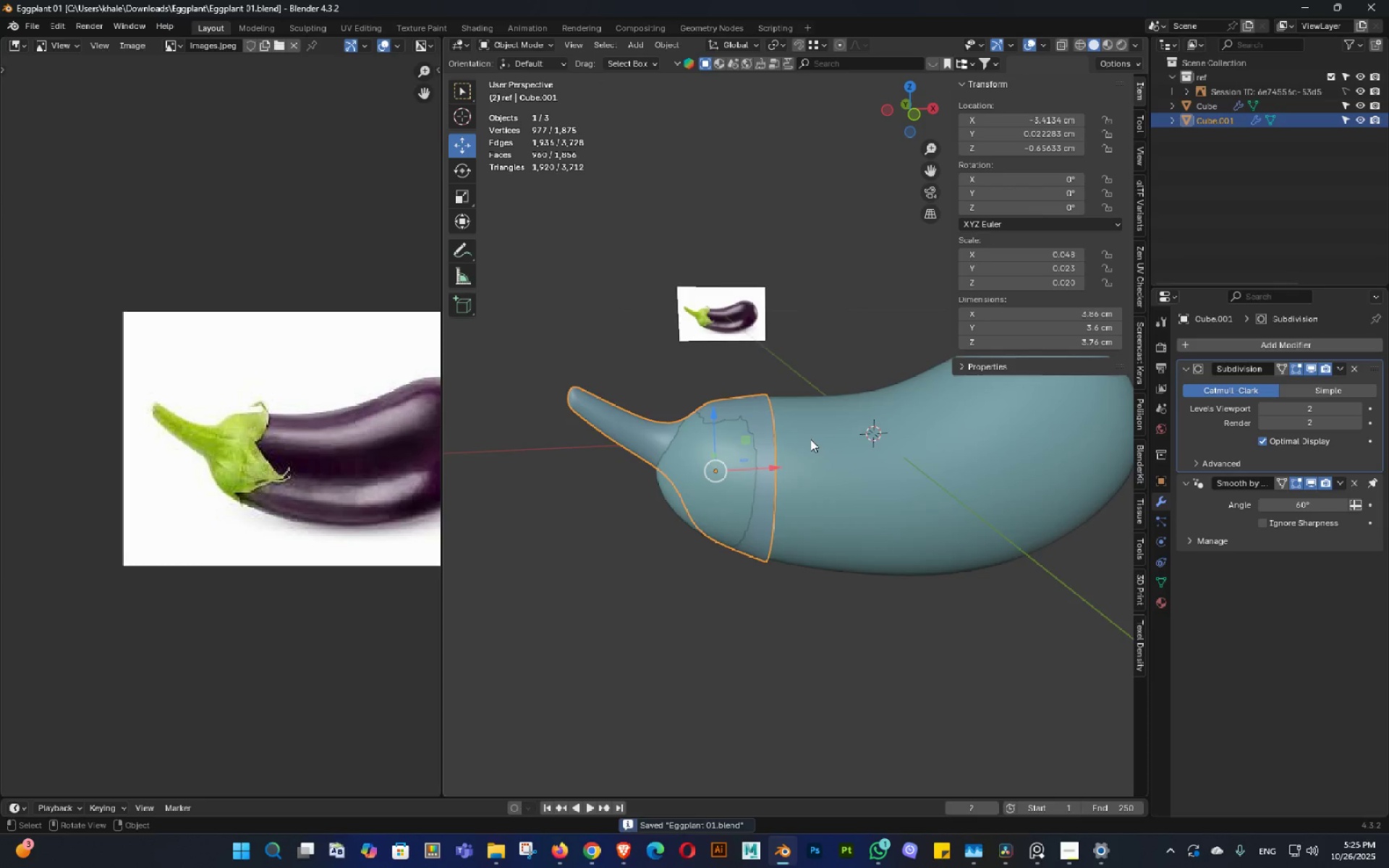 
double_click([798, 446])
 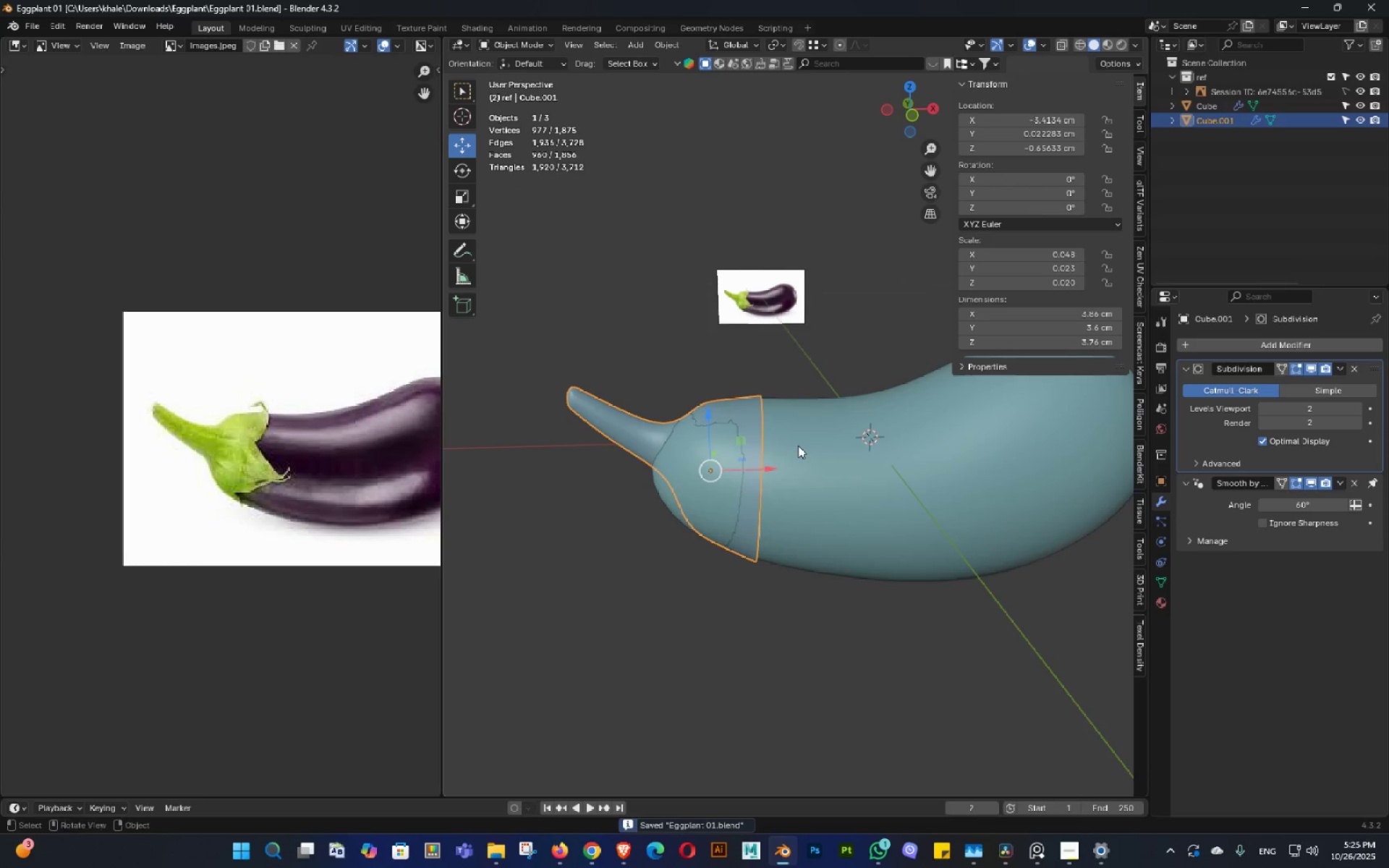 
key(Control+ControlLeft)
 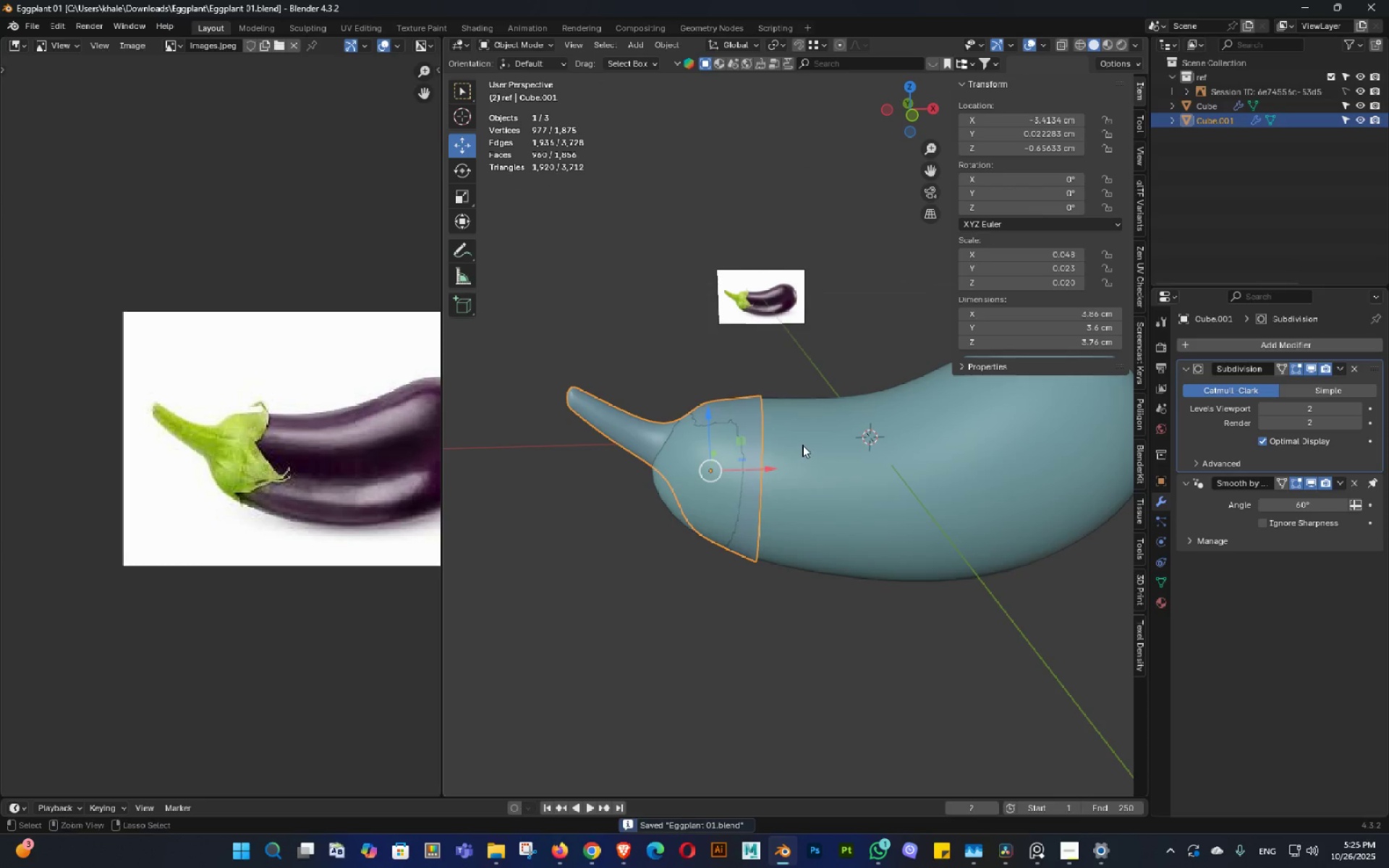 
key(Control+S)
 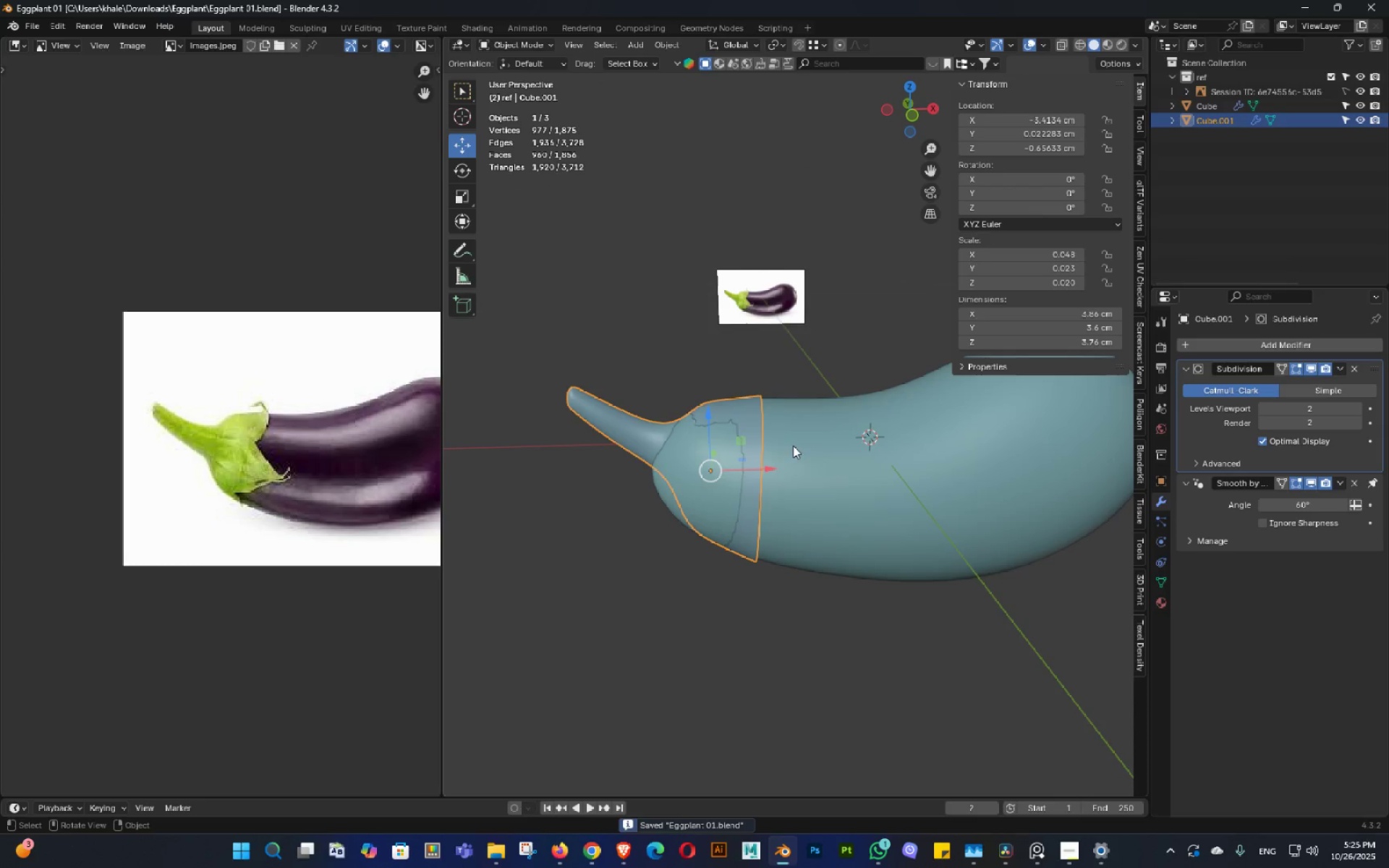 
key(Backquote)
 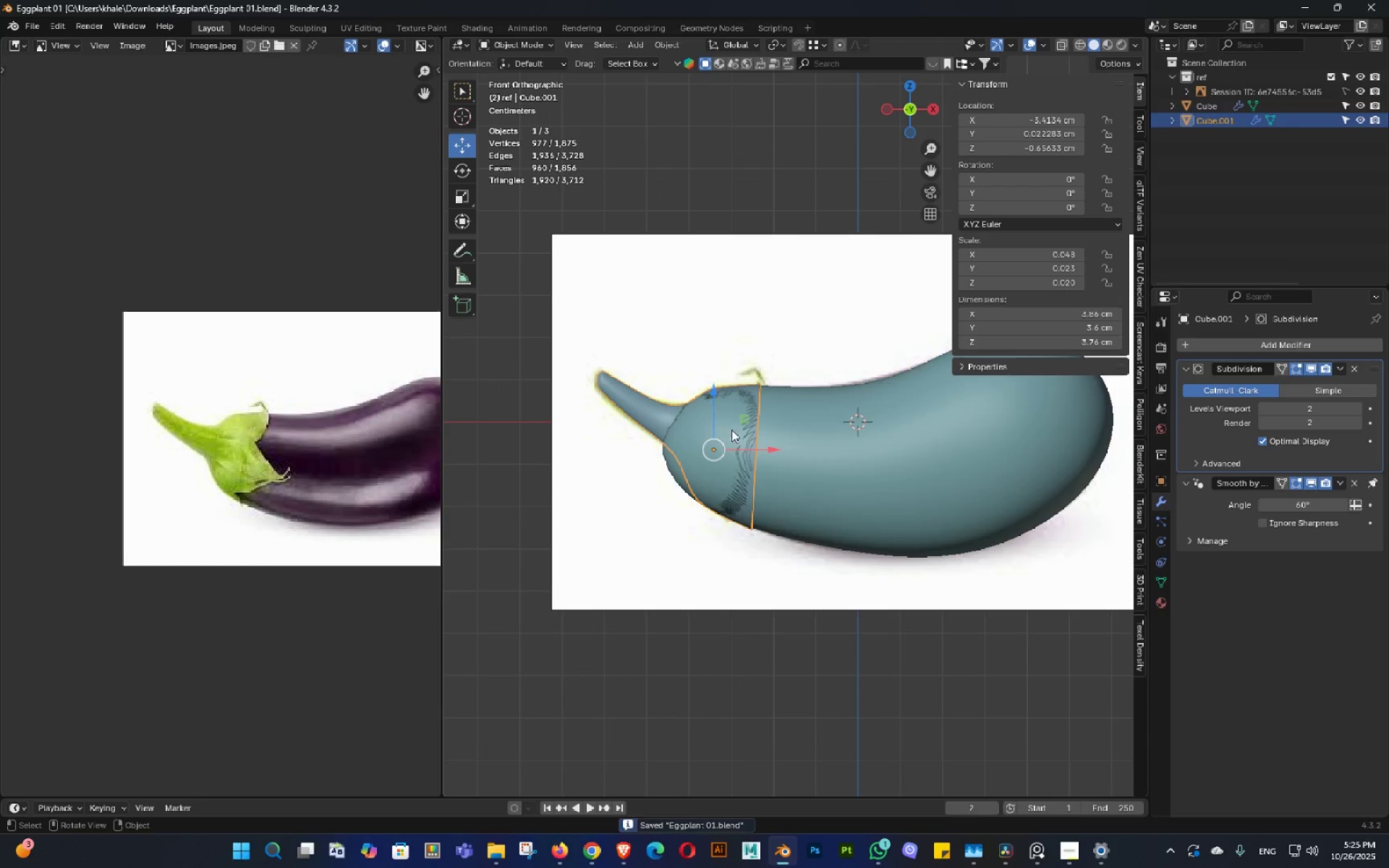 
key(Shift+ShiftLeft)
 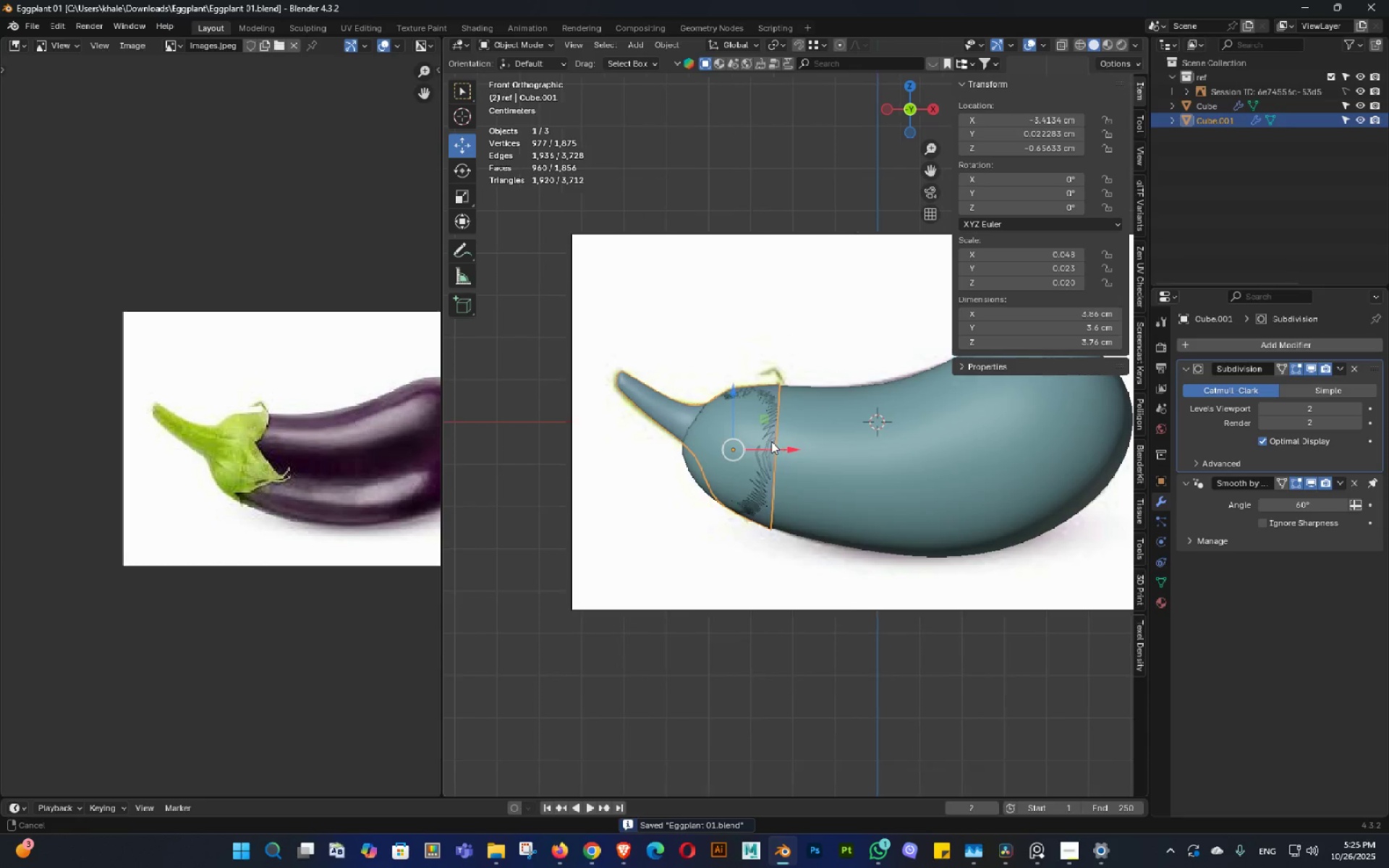 
double_click([771, 441])
 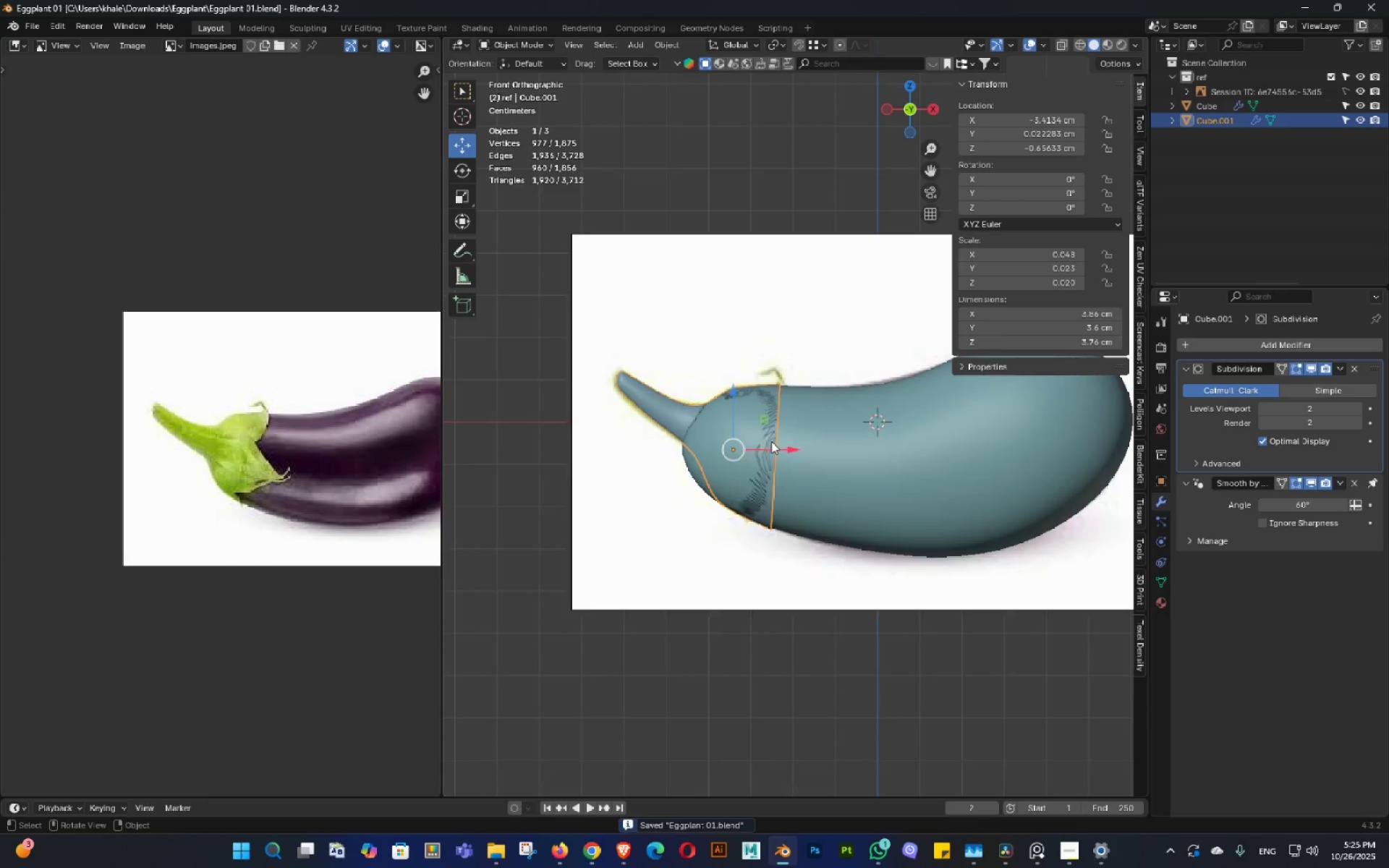 
scroll: coordinate [755, 452], scroll_direction: up, amount: 4.0
 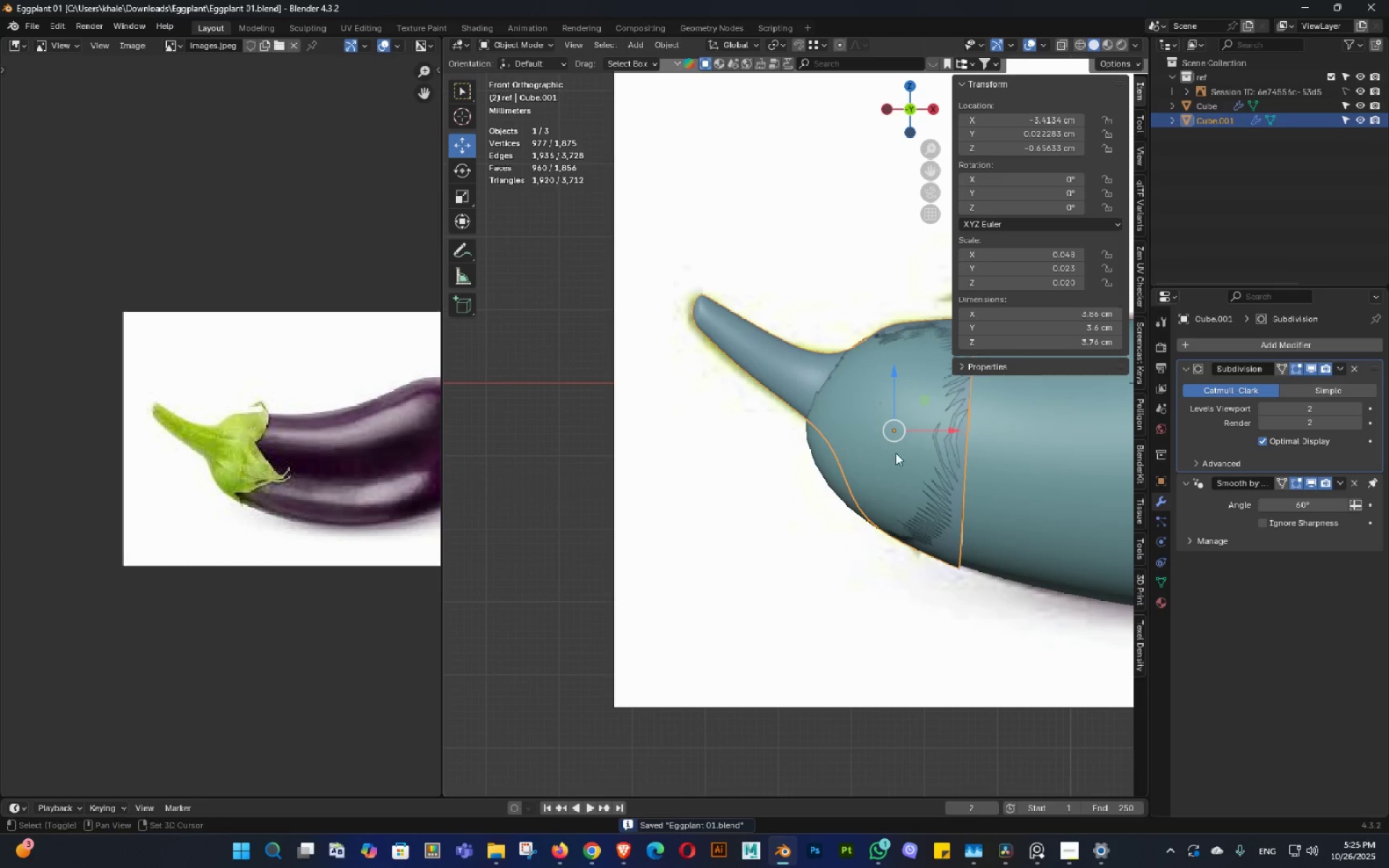 
key(Shift+ShiftLeft)
 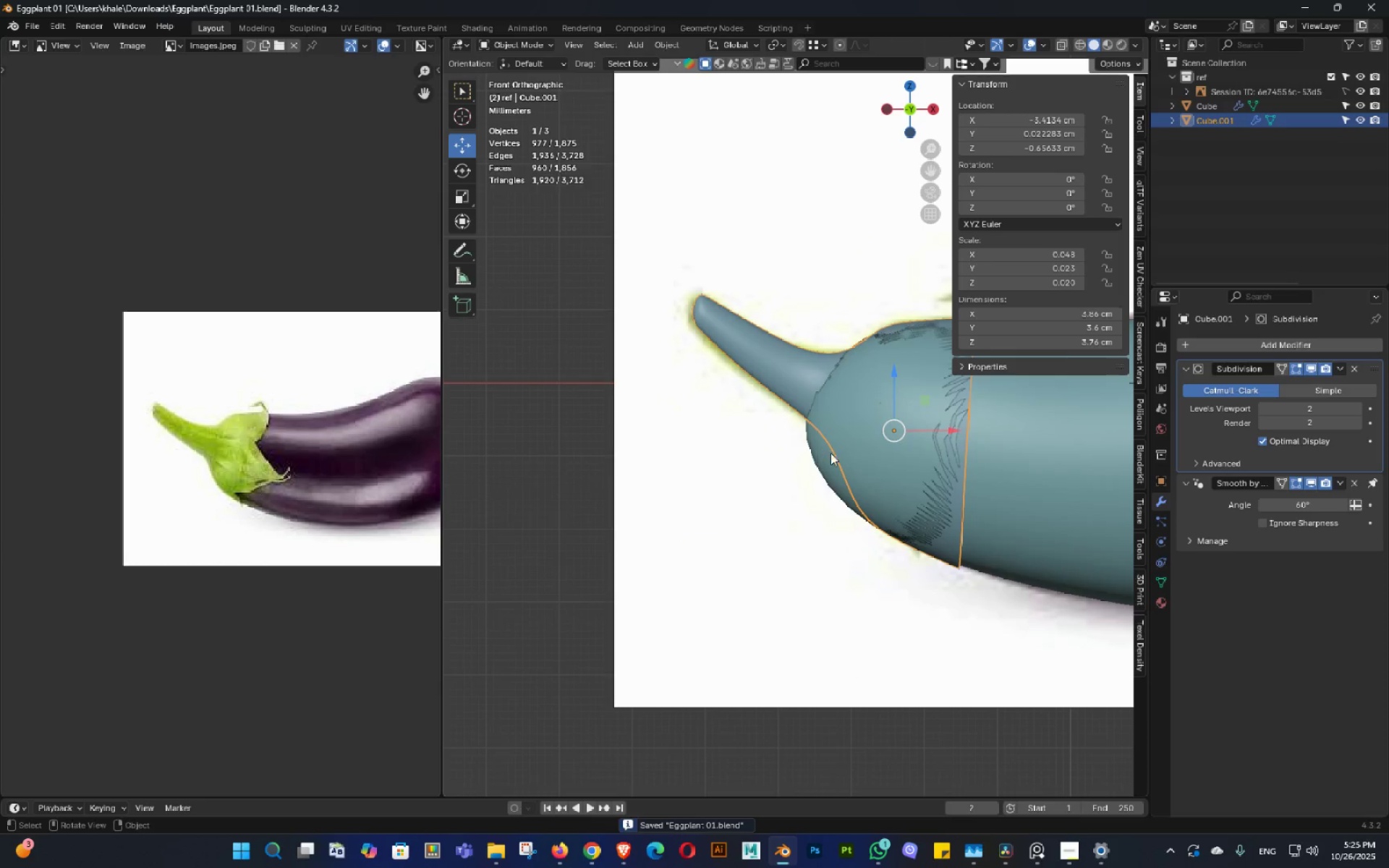 
key(Shift+ShiftLeft)
 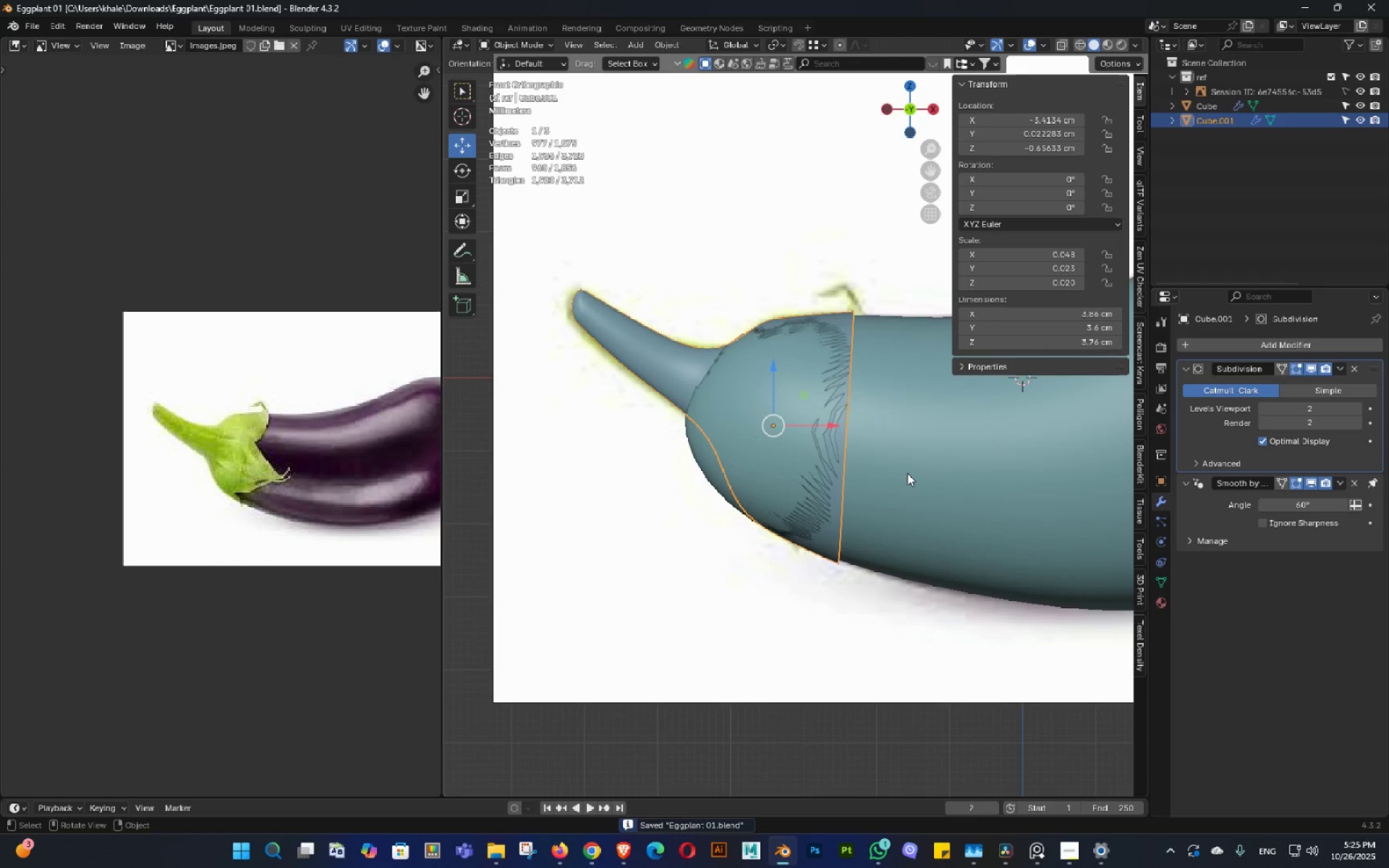 
key(Shift+ShiftLeft)
 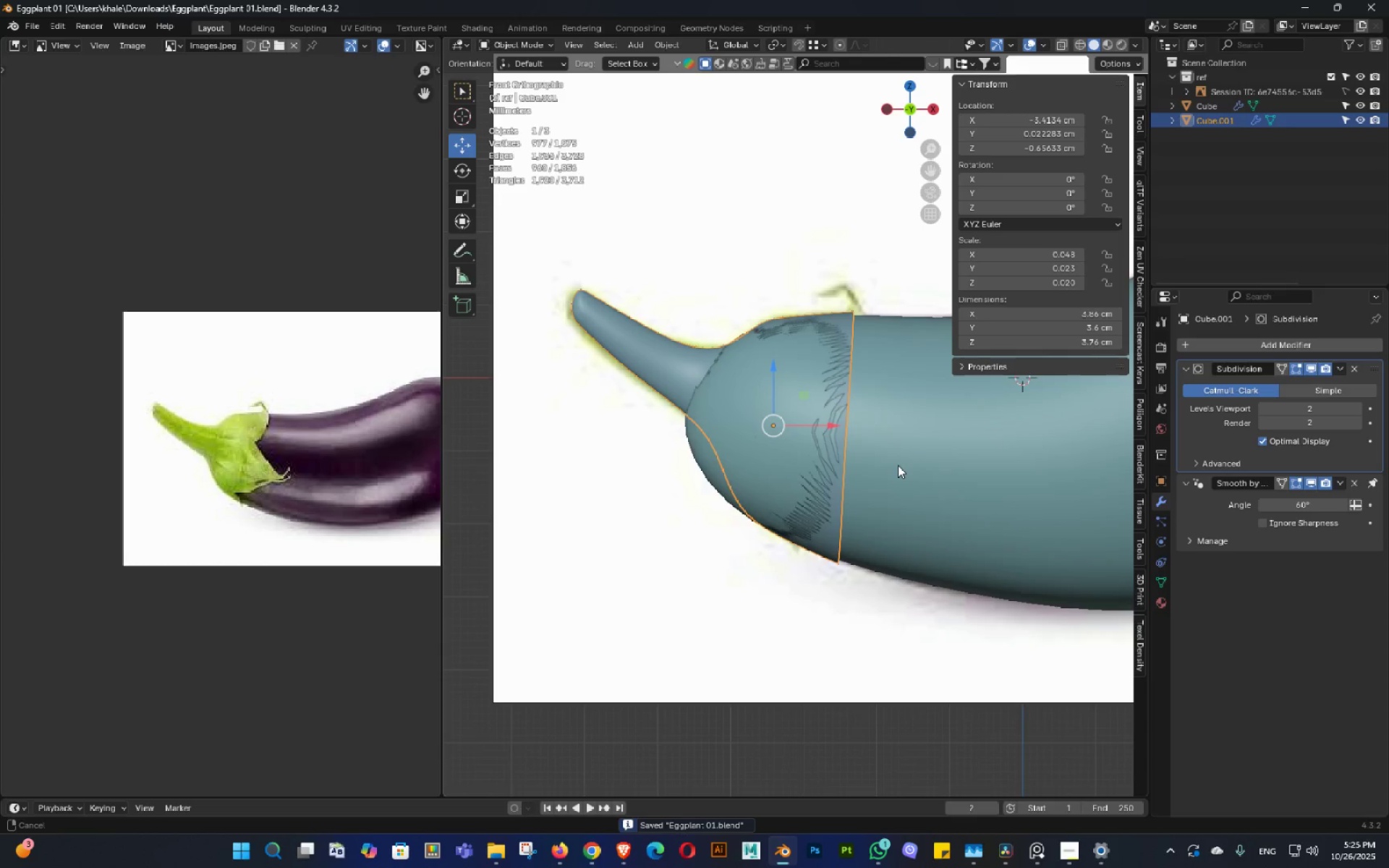 
double_click([899, 465])
 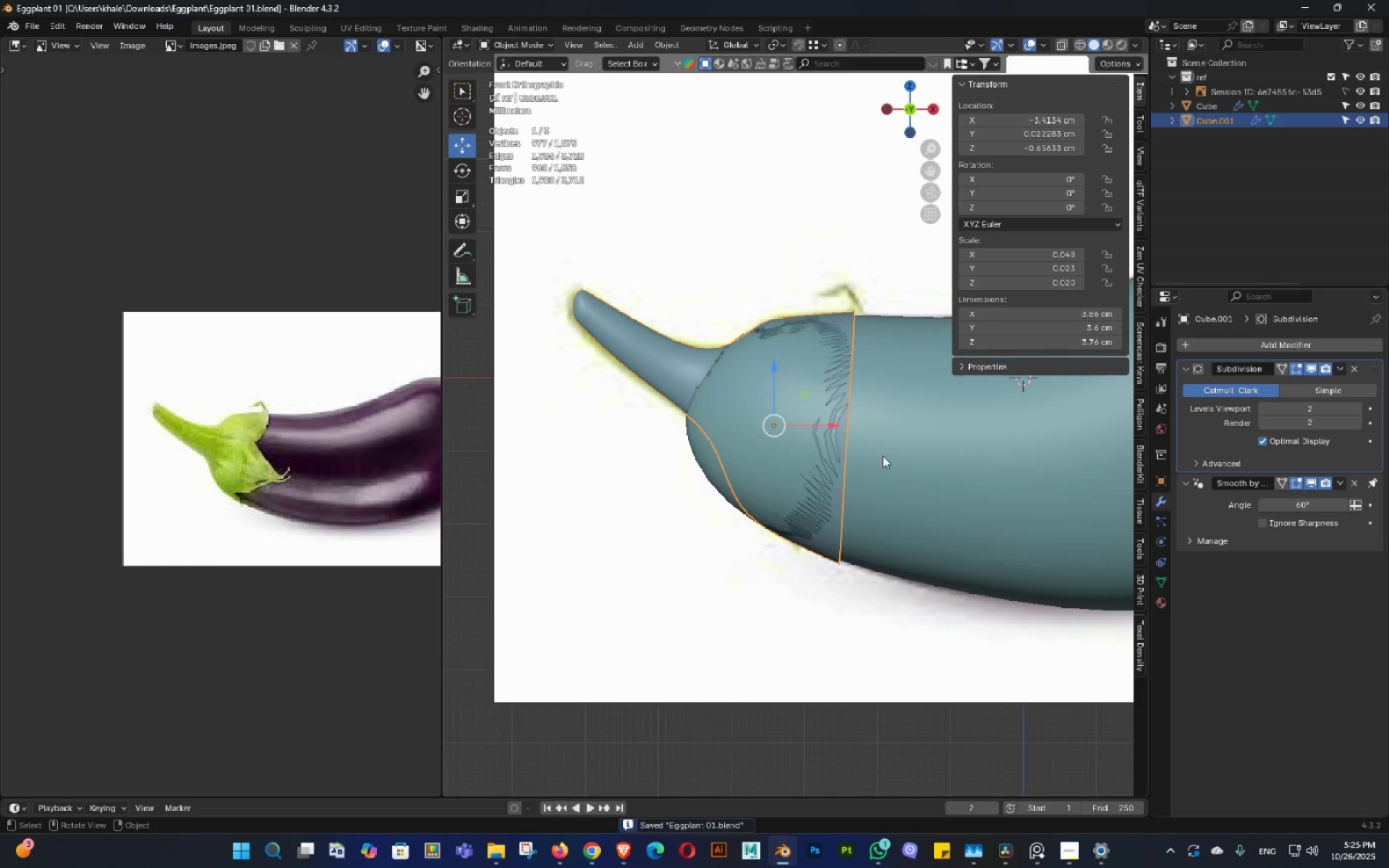 
key(Alt+AltLeft)
 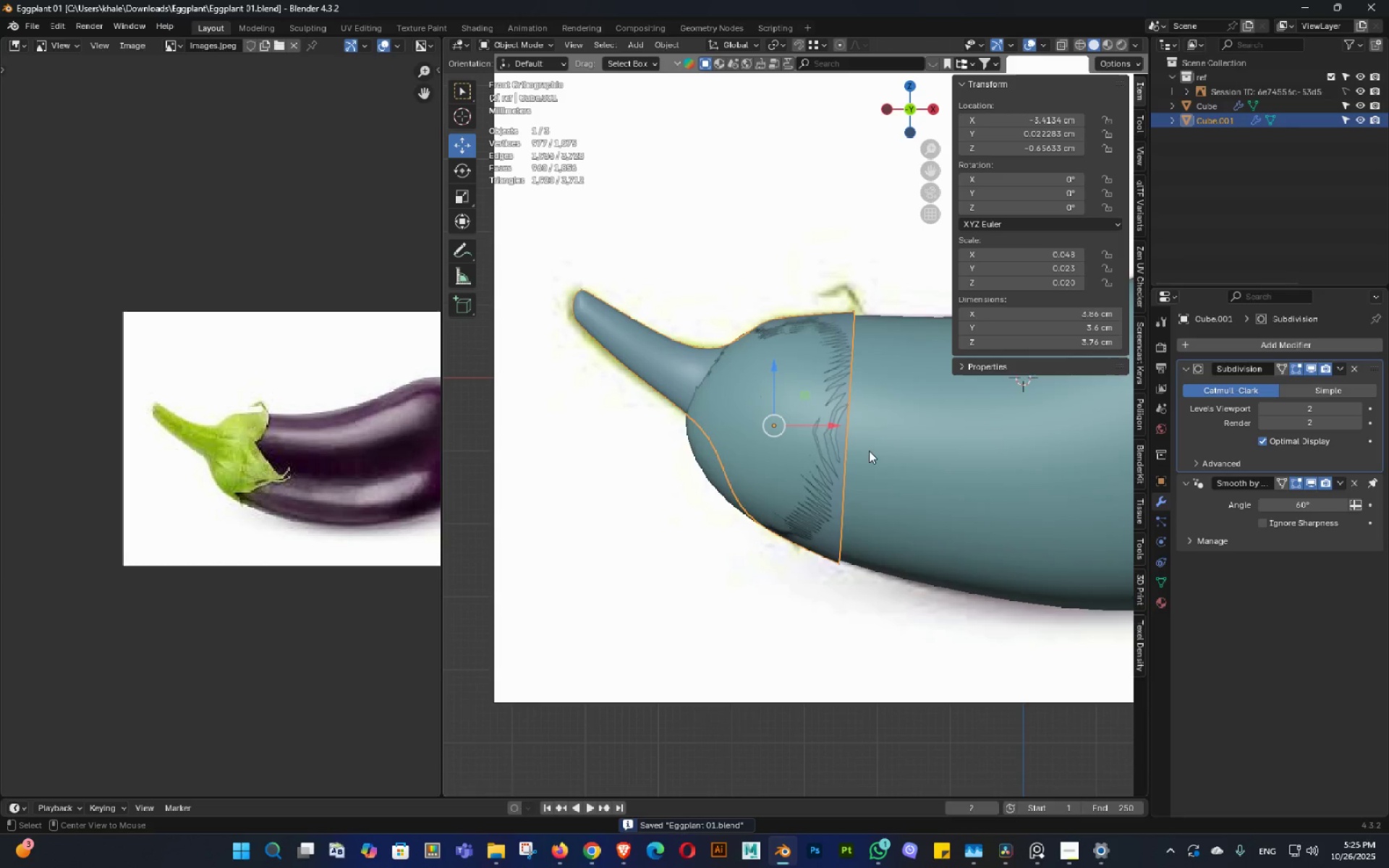 
key(Alt+Z)
 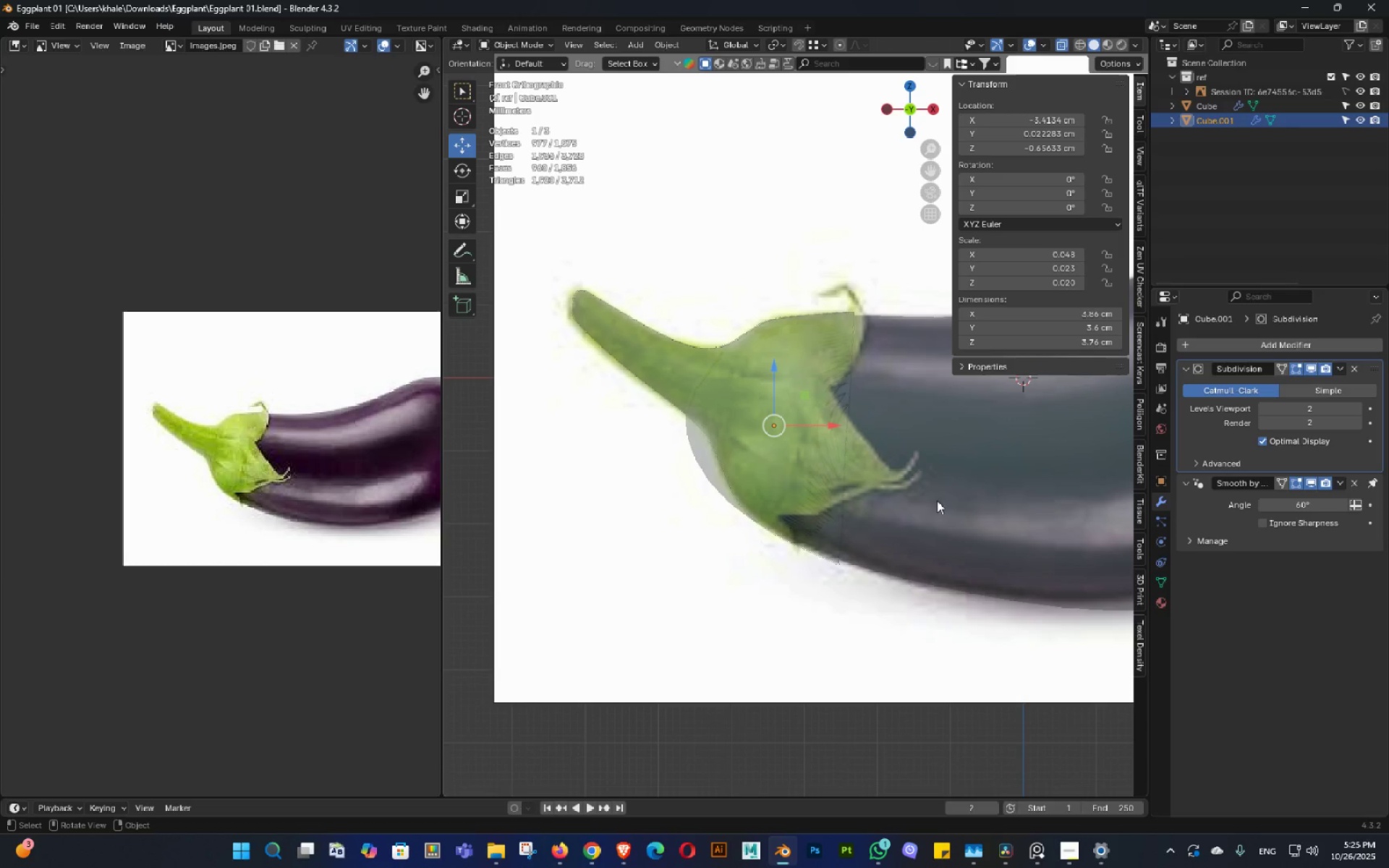 
left_click([967, 501])
 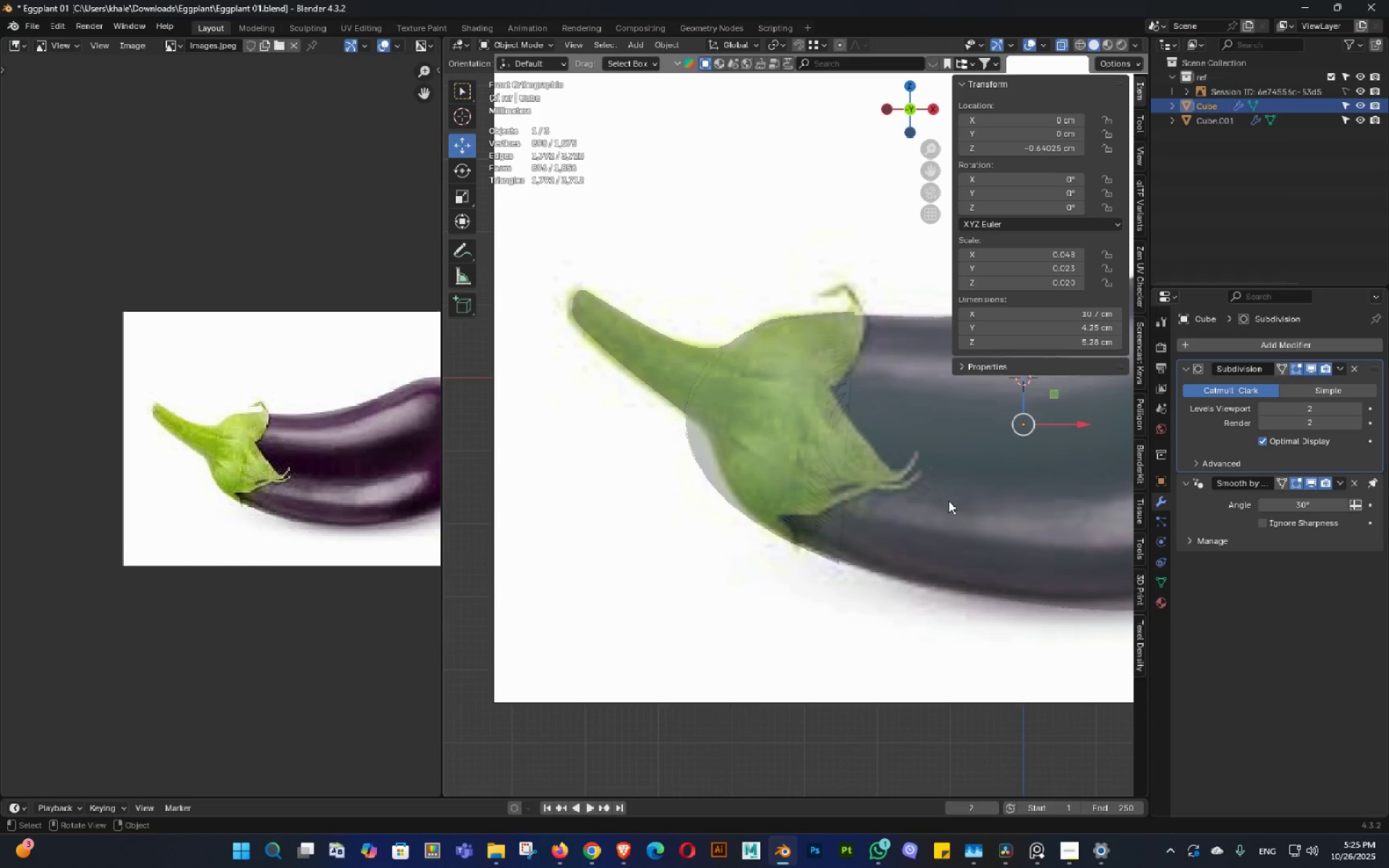 
scroll: coordinate [940, 504], scroll_direction: down, amount: 3.0
 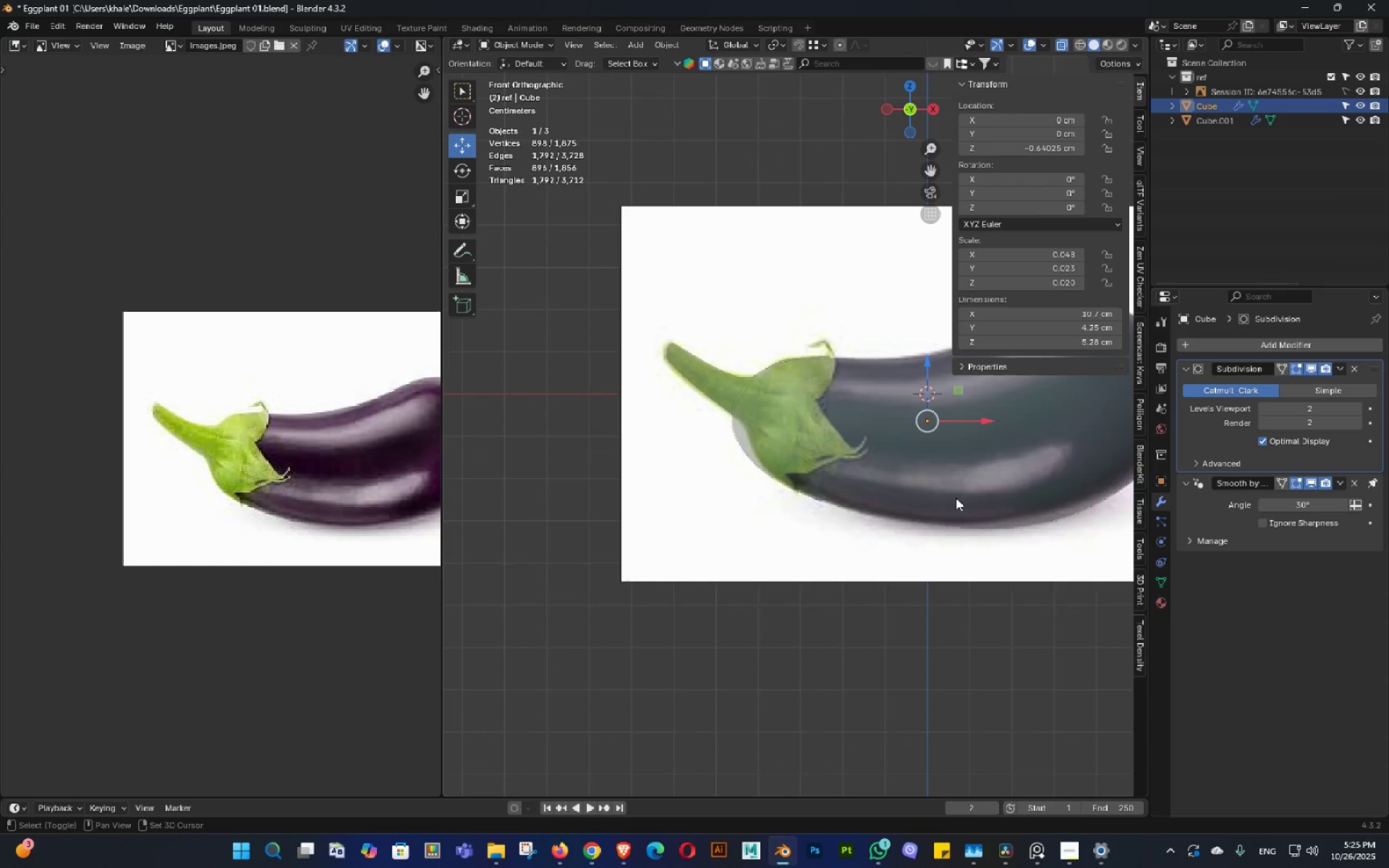 
key(Shift+ShiftLeft)
 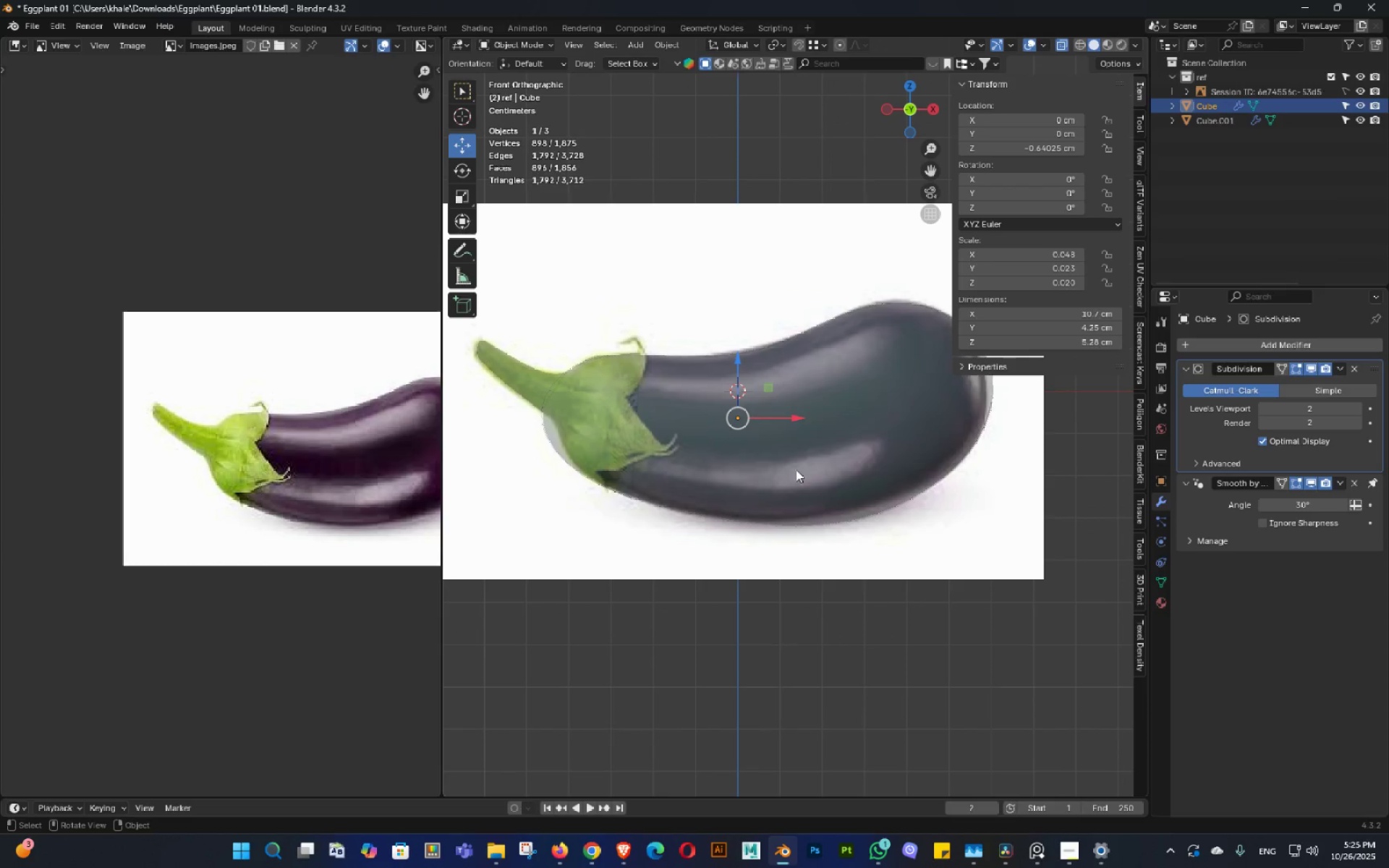 
key(Shift+ShiftLeft)
 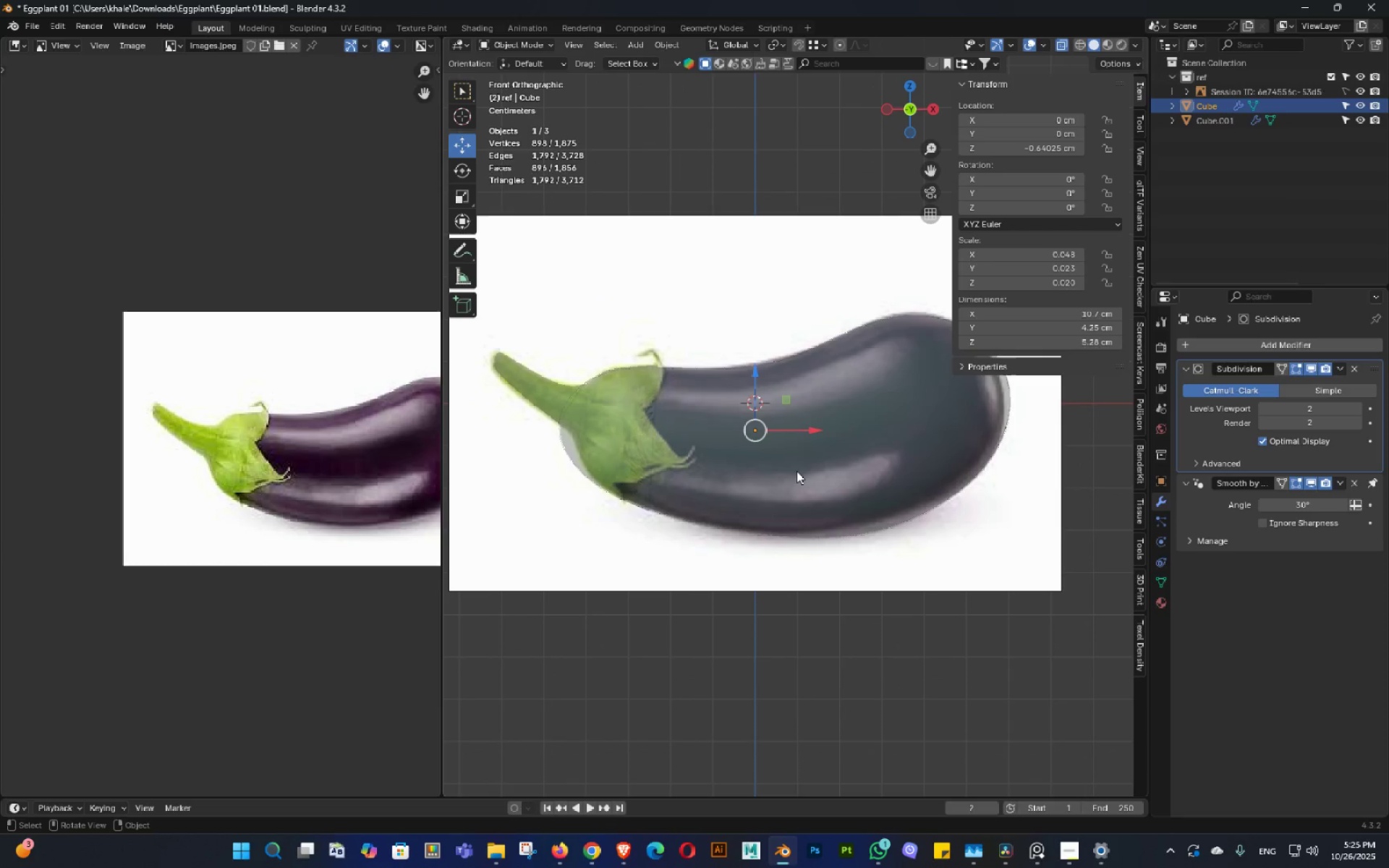 
key(Tab)
 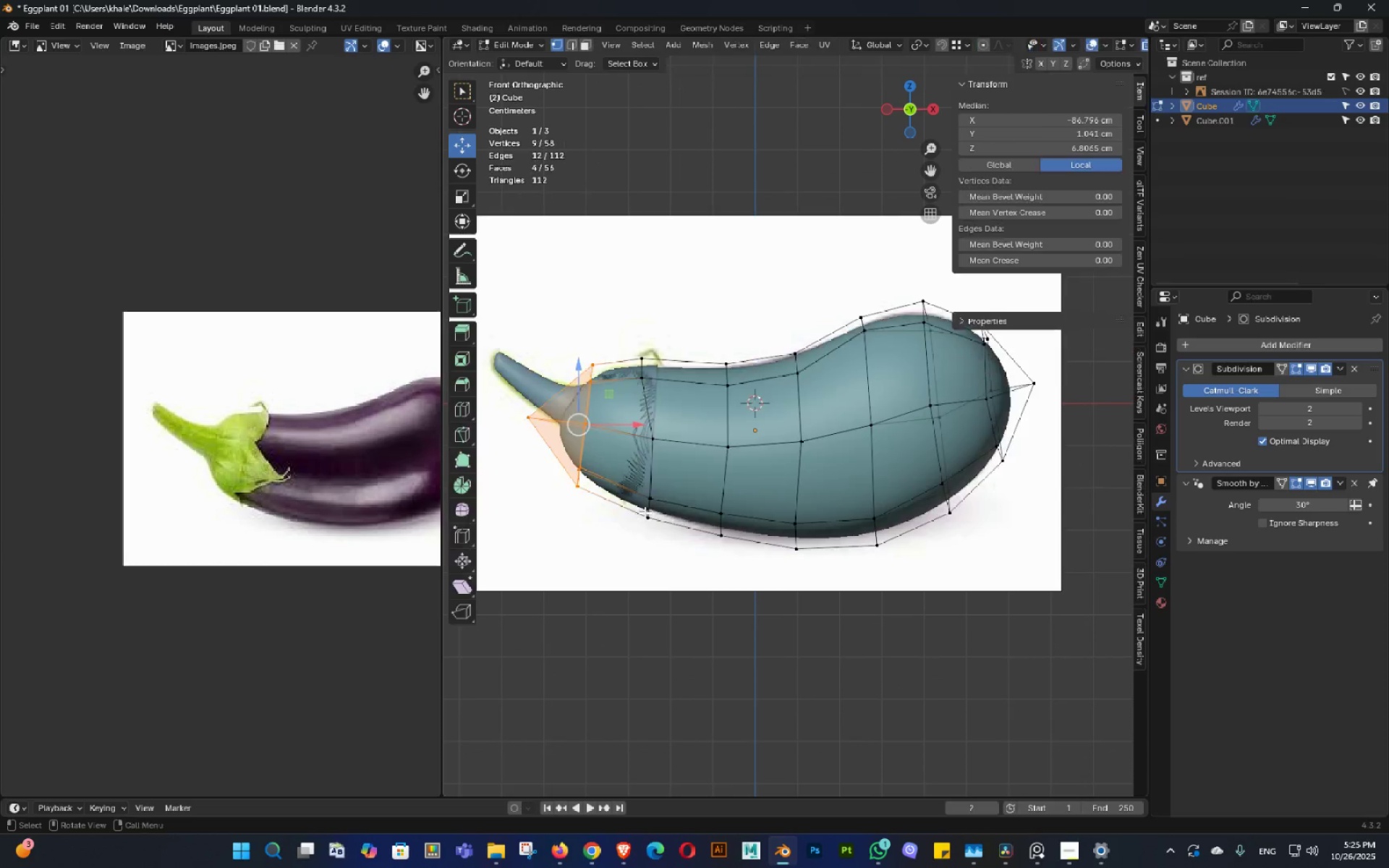 
hold_key(key=ShiftLeft, duration=0.32)
double_click([755, 517])
 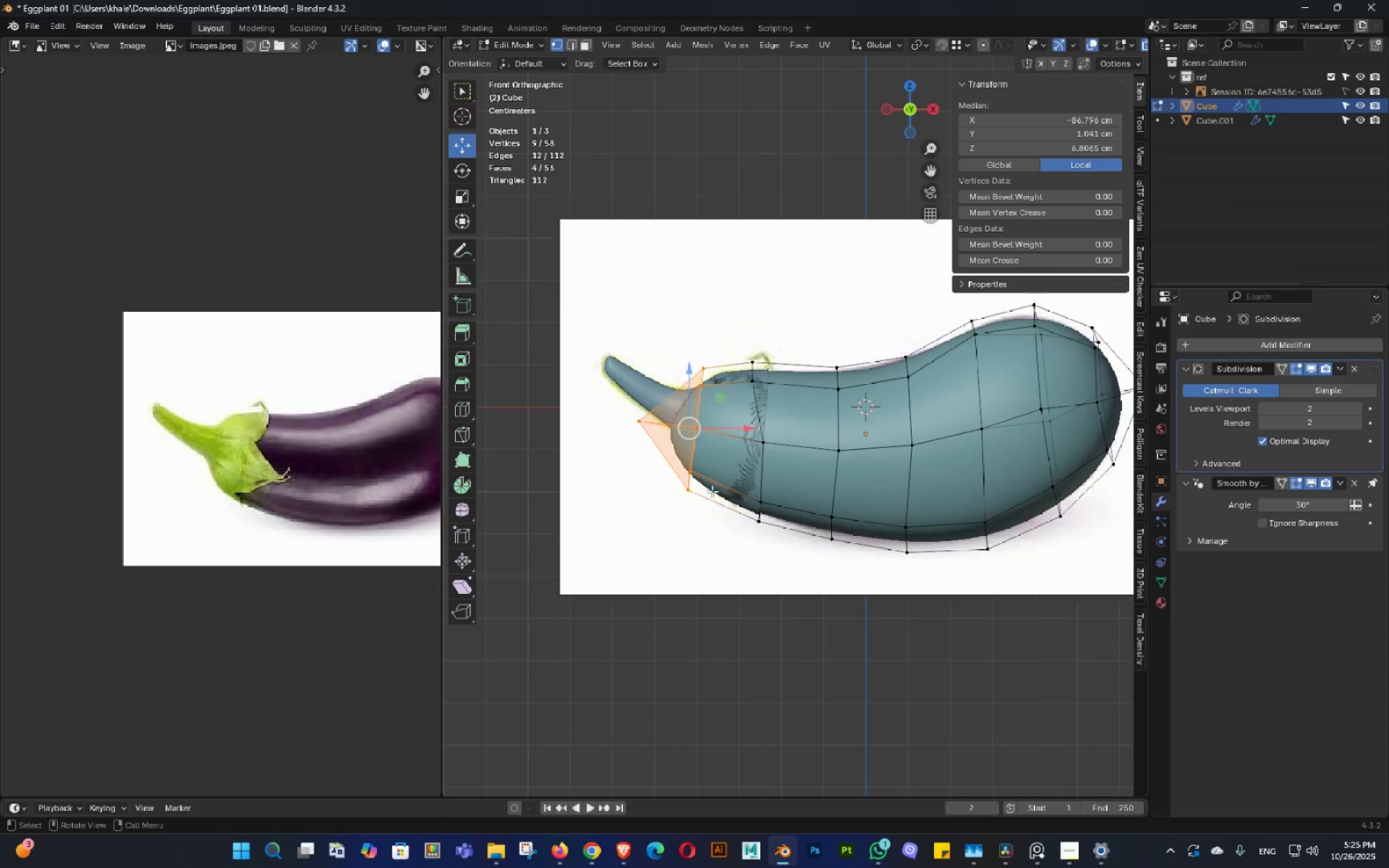 
scroll: coordinate [712, 491], scroll_direction: up, amount: 2.0
 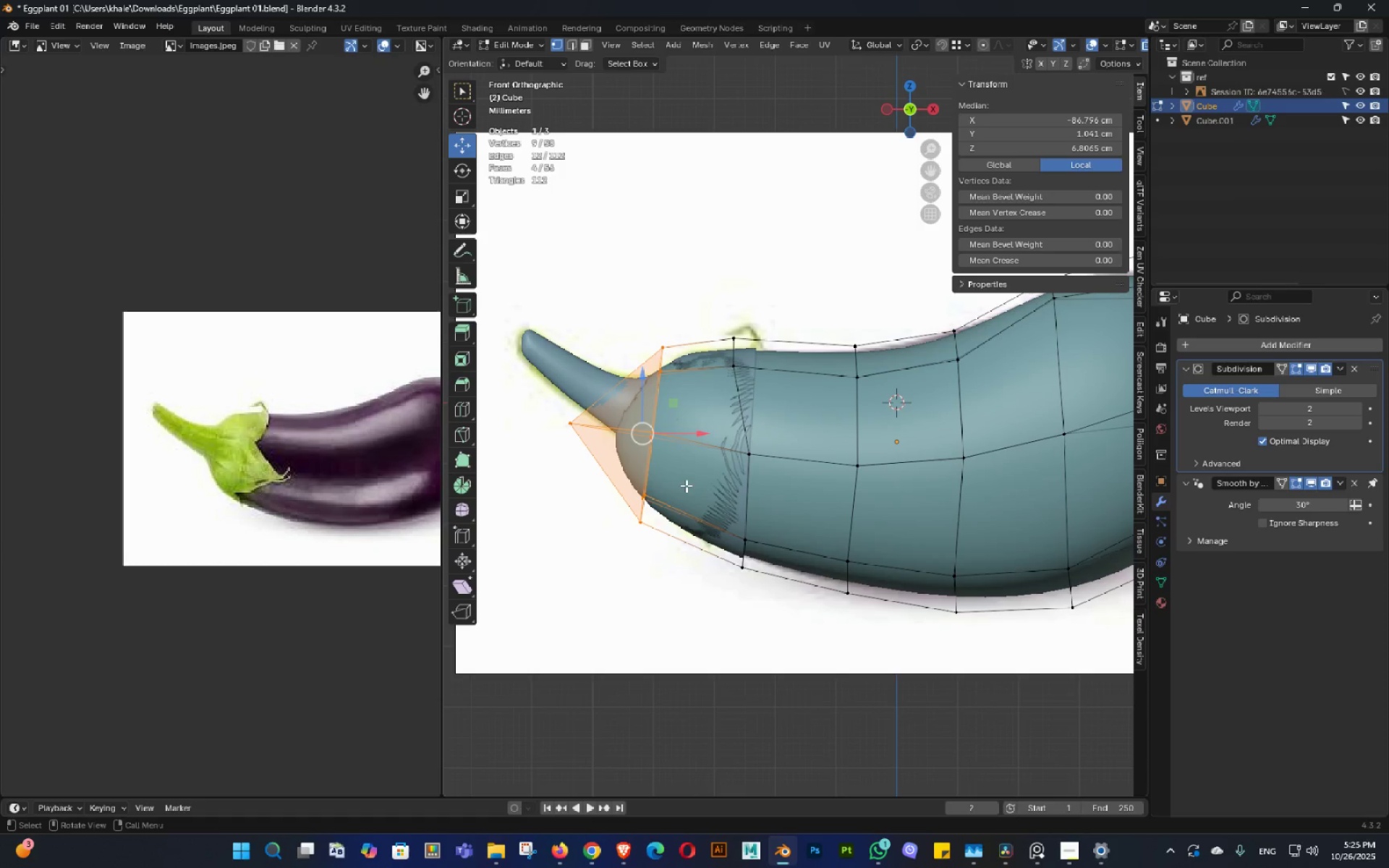 
key(Shift+ShiftLeft)
 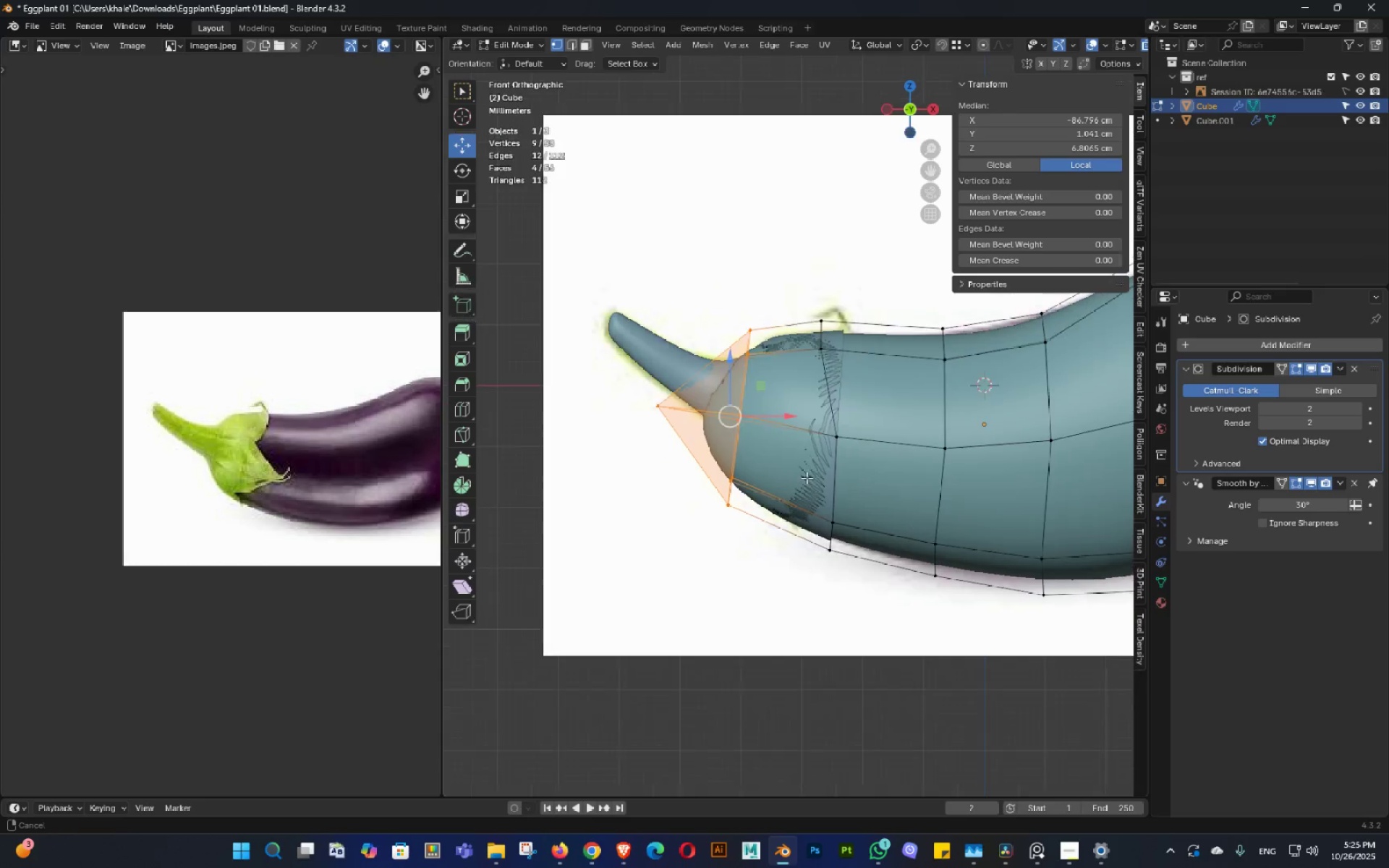 
double_click([811, 477])
 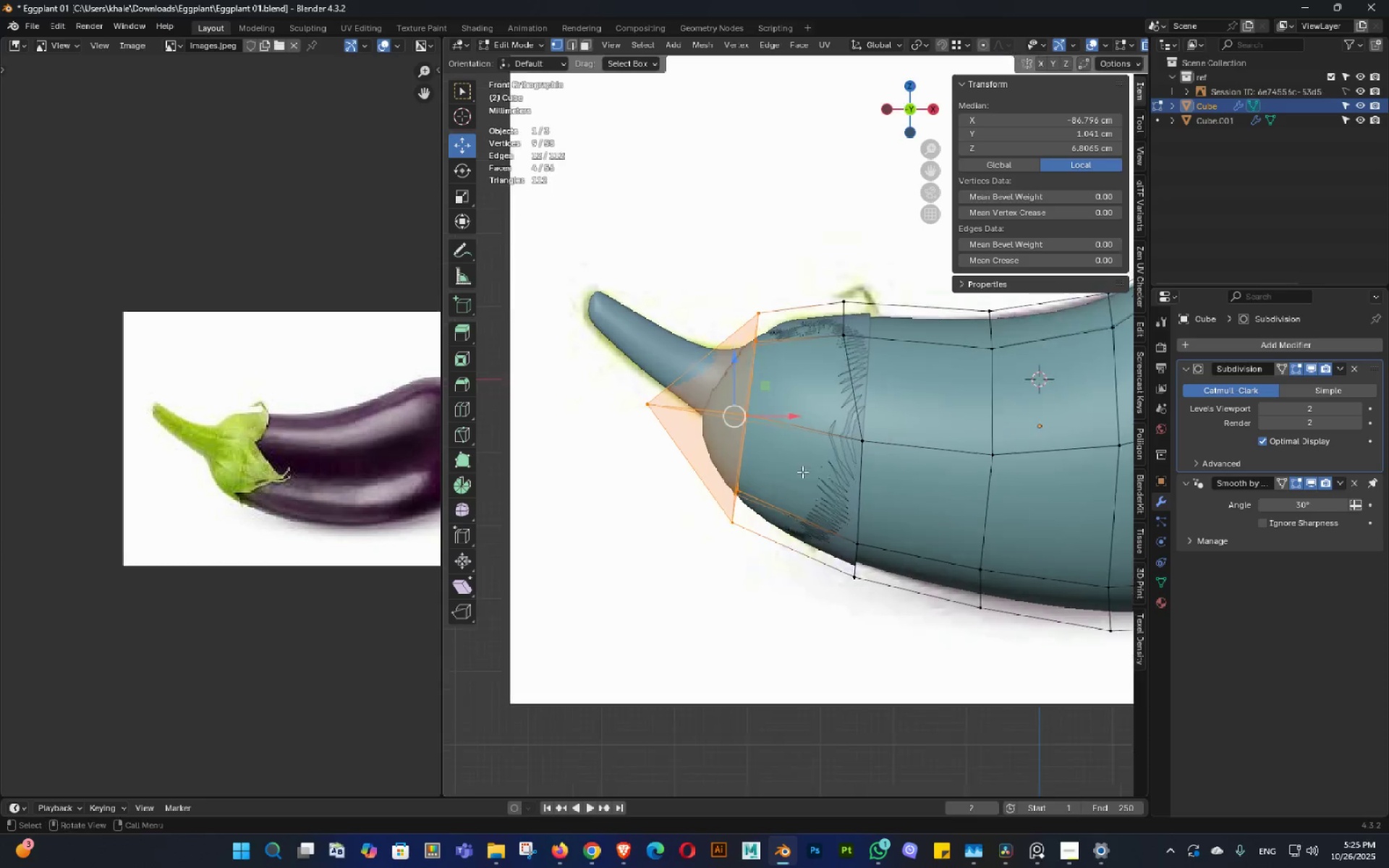 
scroll: coordinate [802, 472], scroll_direction: up, amount: 2.0
 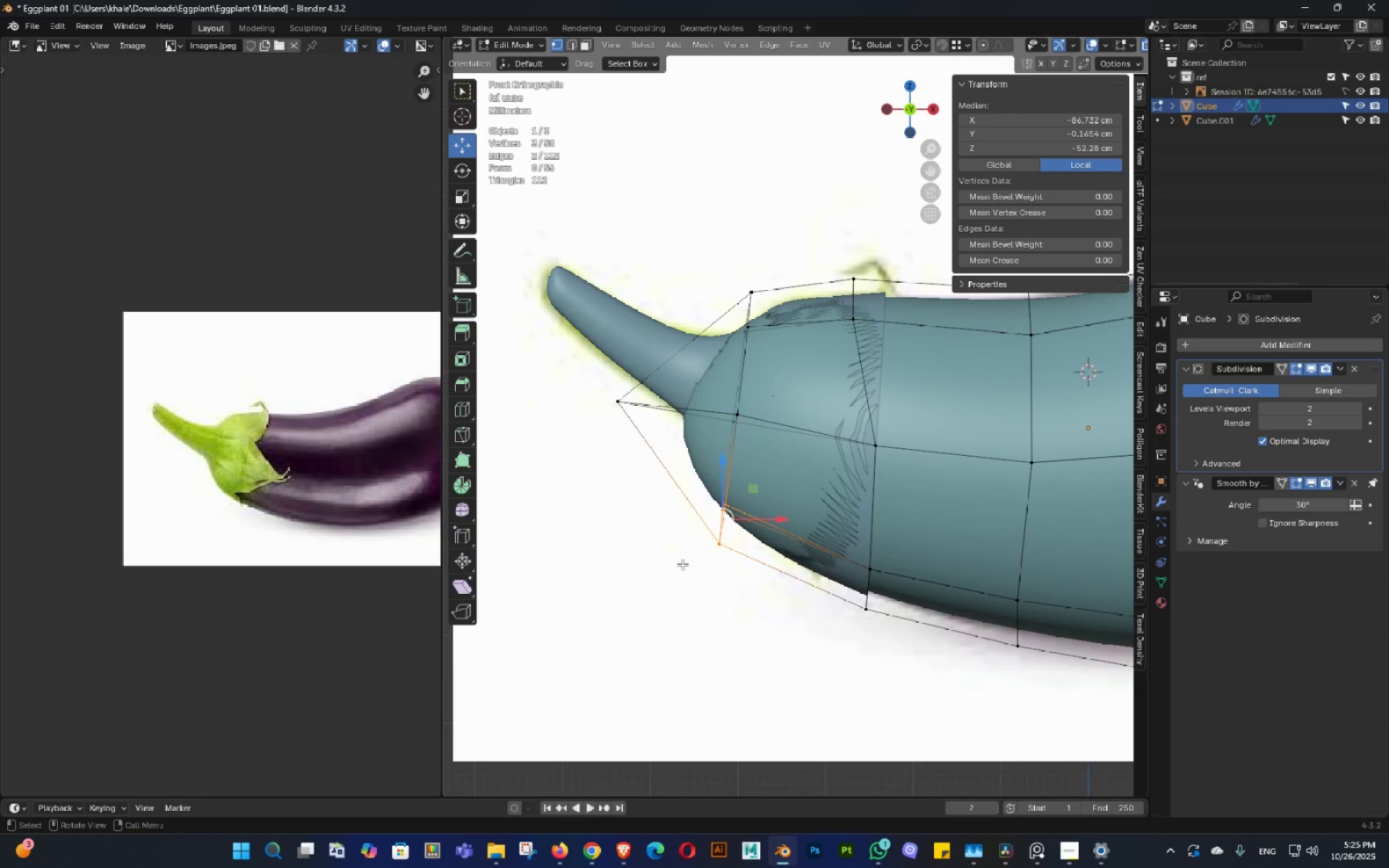 
hold_key(key=ShiftLeft, duration=0.45)
 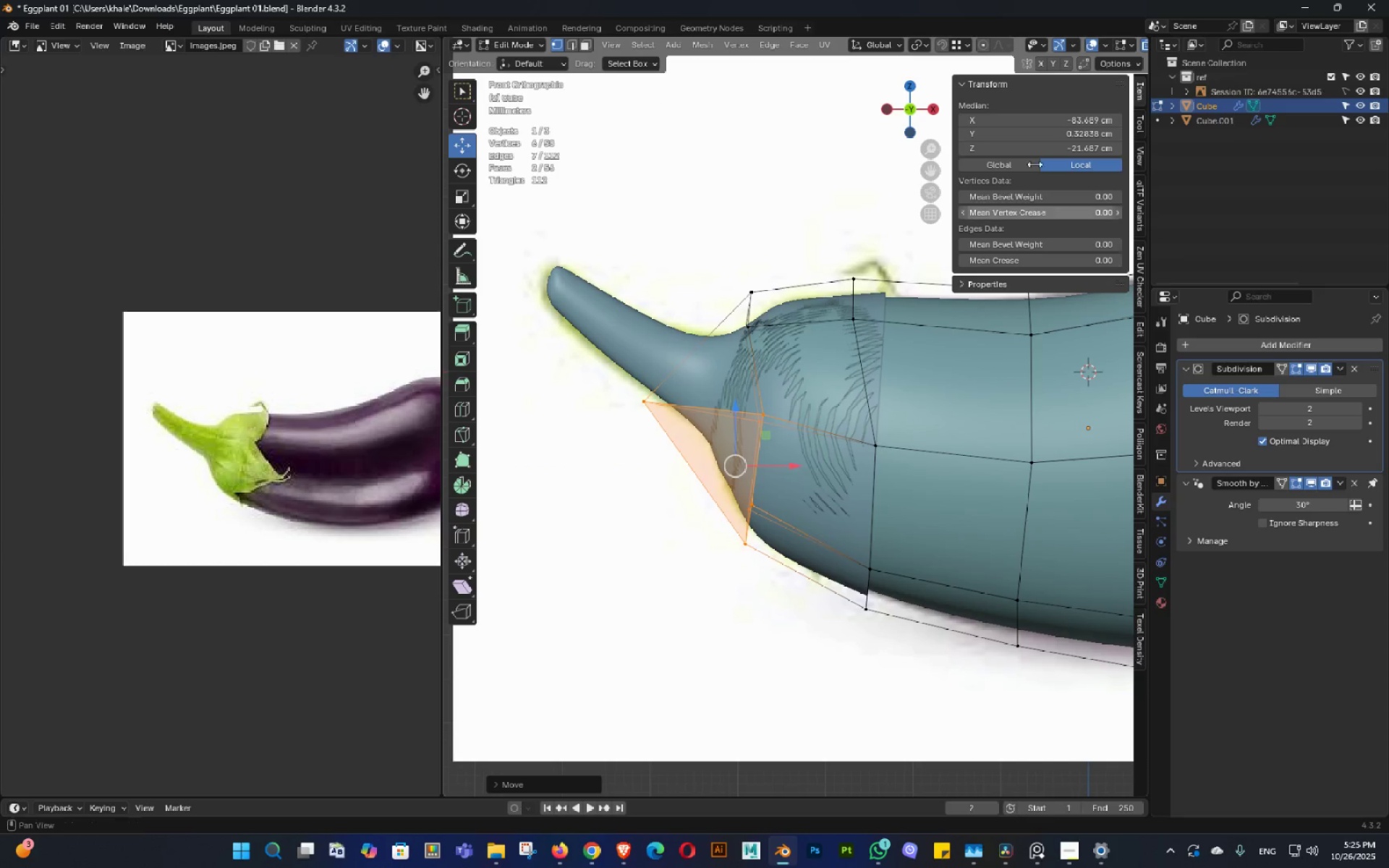 
scroll: coordinate [1097, 45], scroll_direction: down, amount: 7.0
 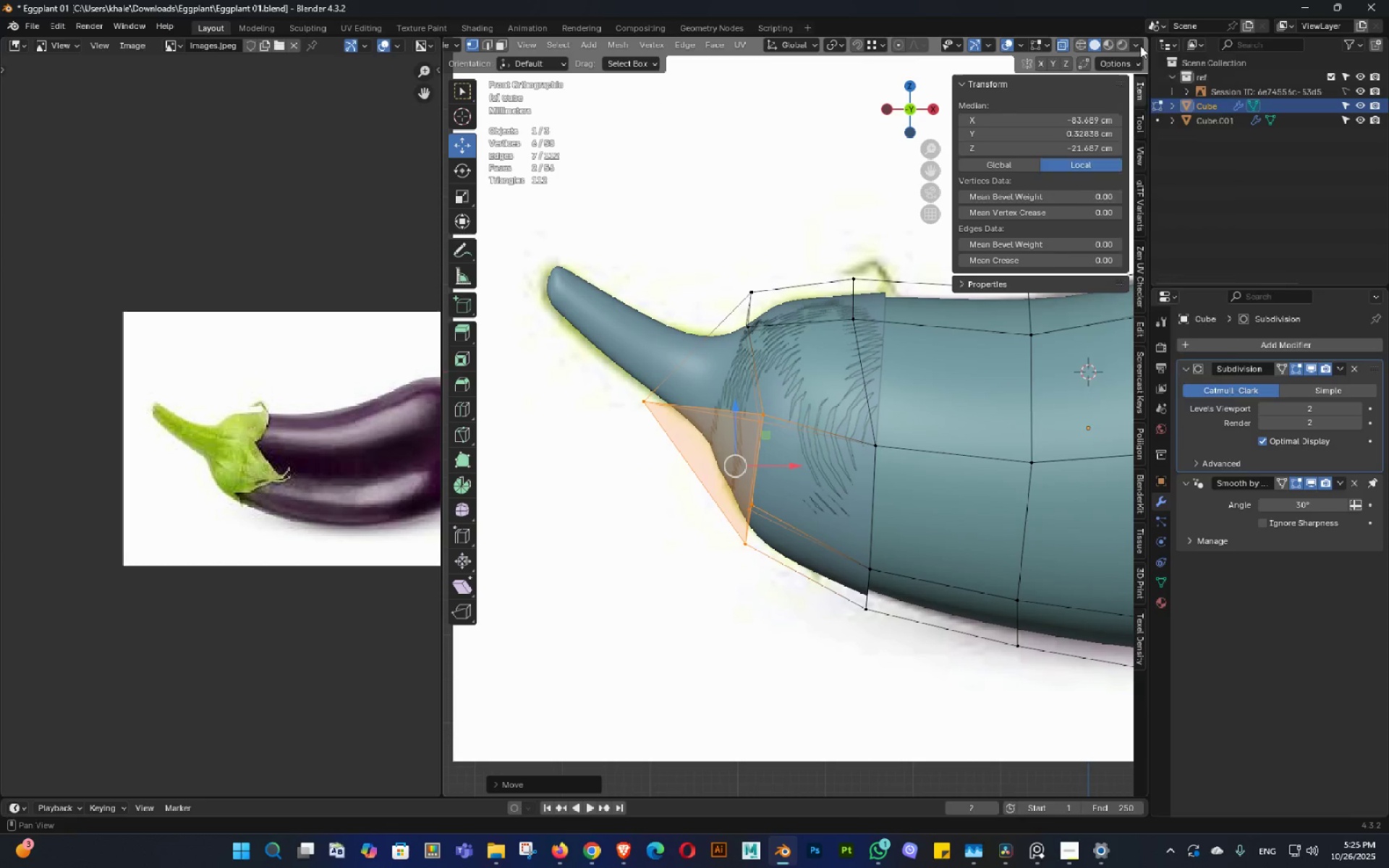 
left_click([1140, 46])
 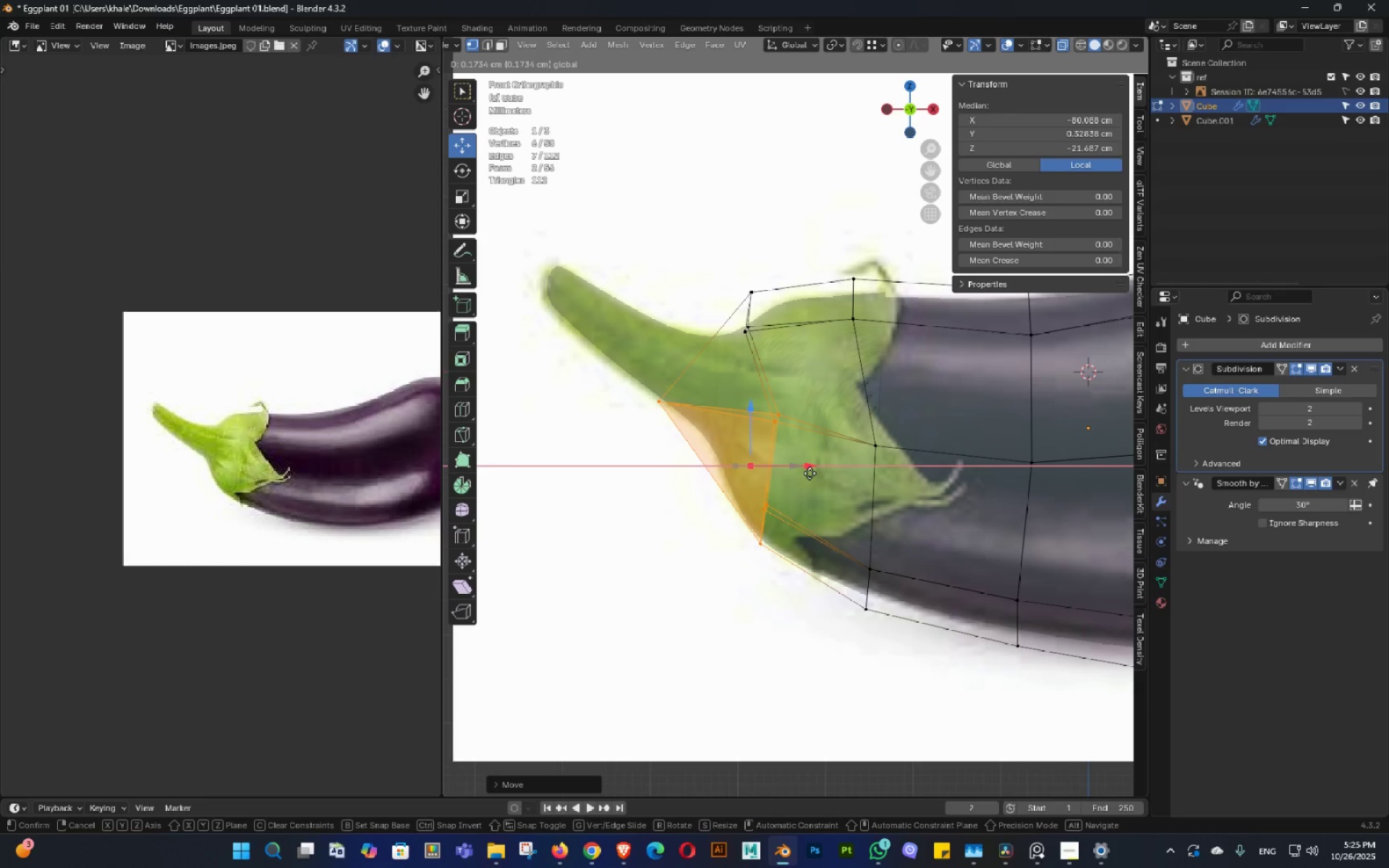 
key(Tab)
 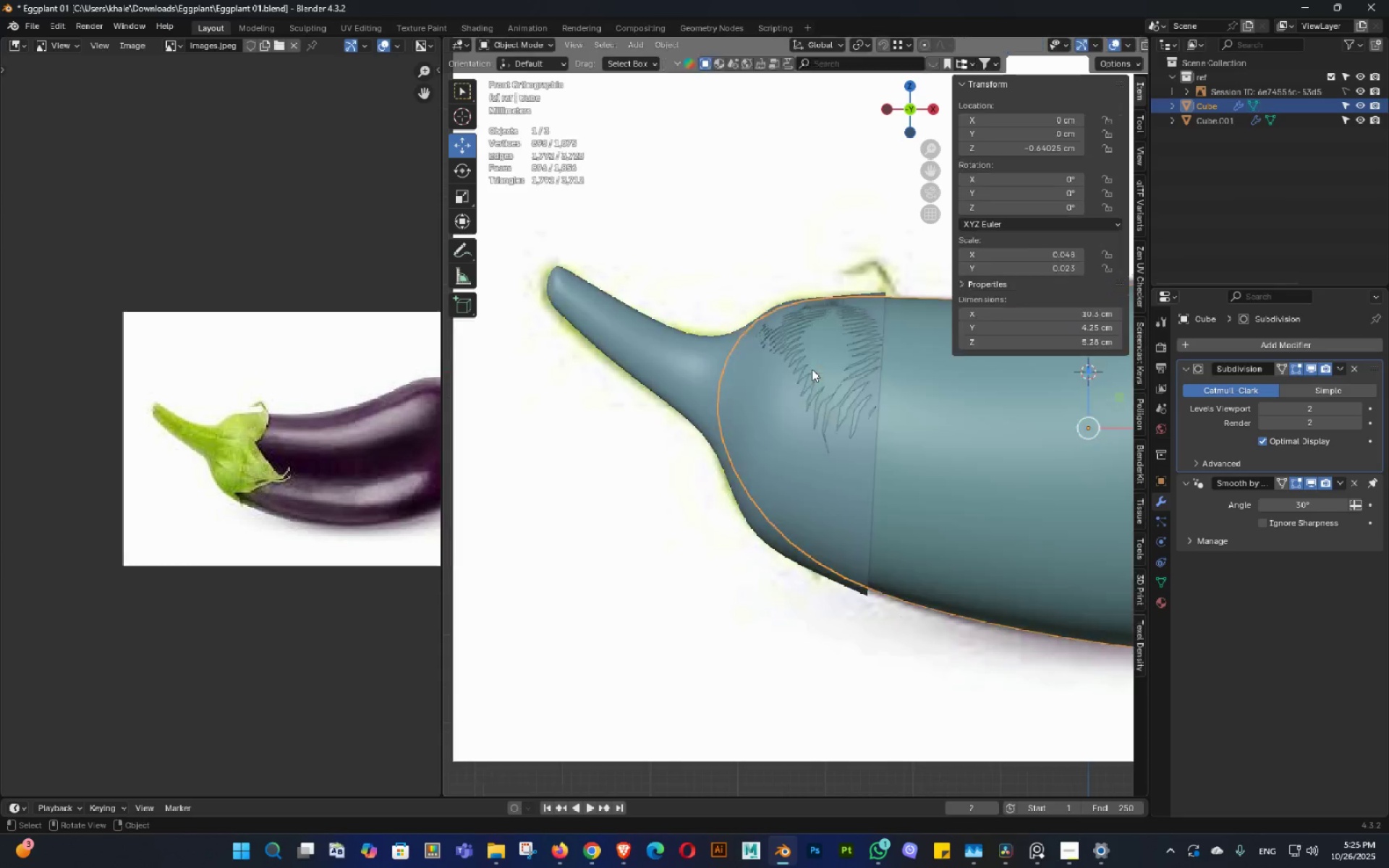 
scroll: coordinate [812, 374], scroll_direction: down, amount: 3.0
 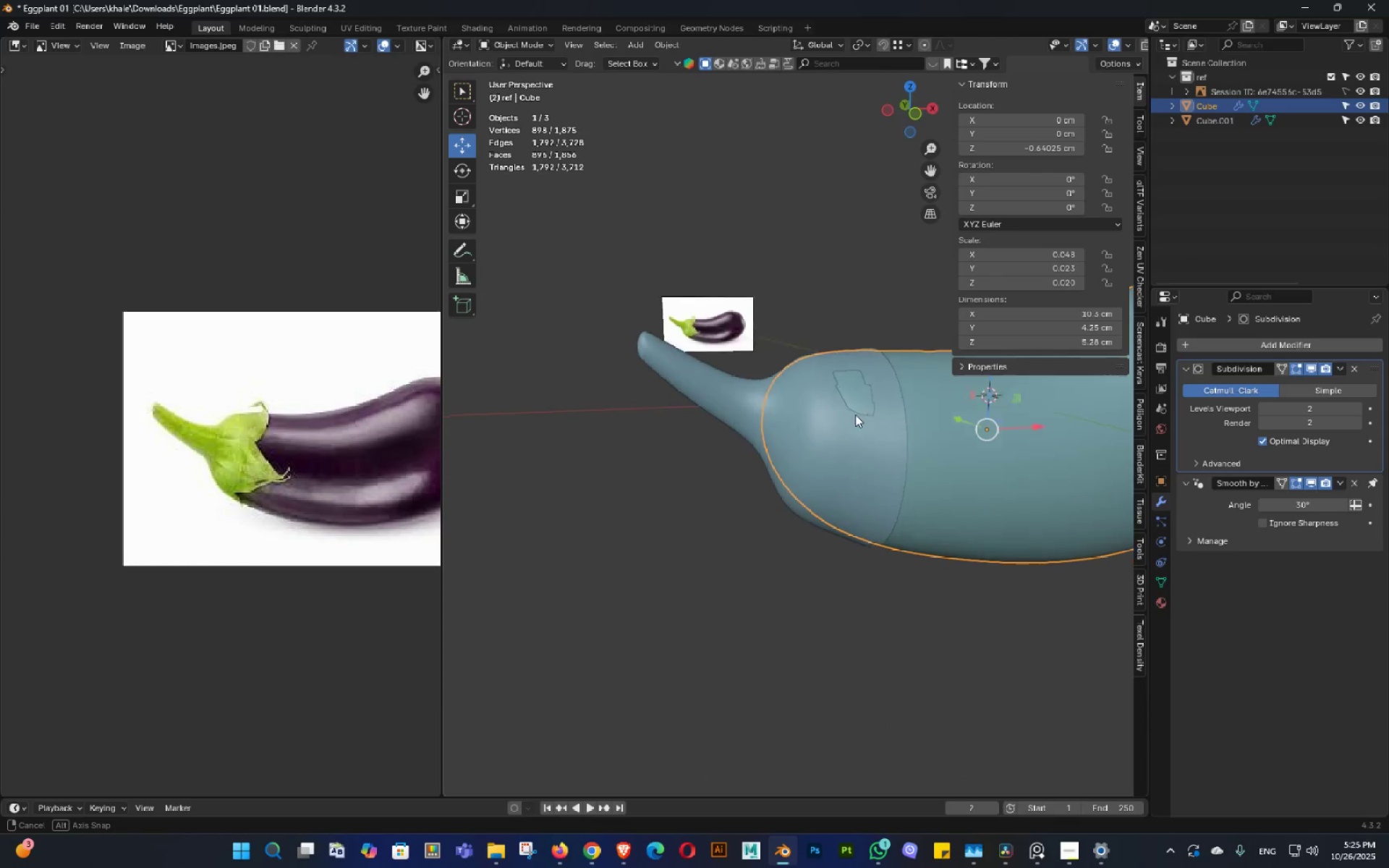 
double_click([860, 407])
 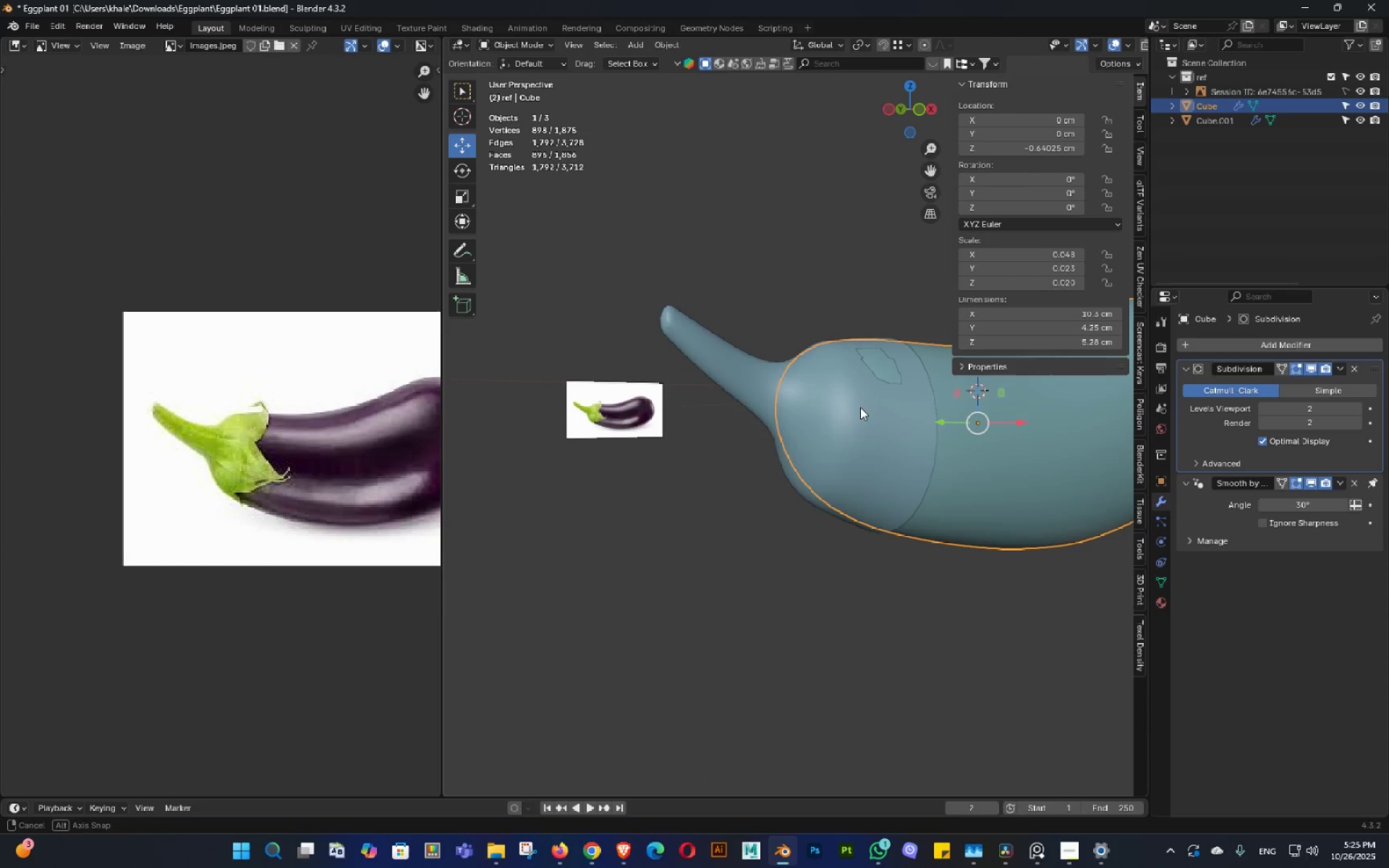 
key(Control+ControlLeft)
 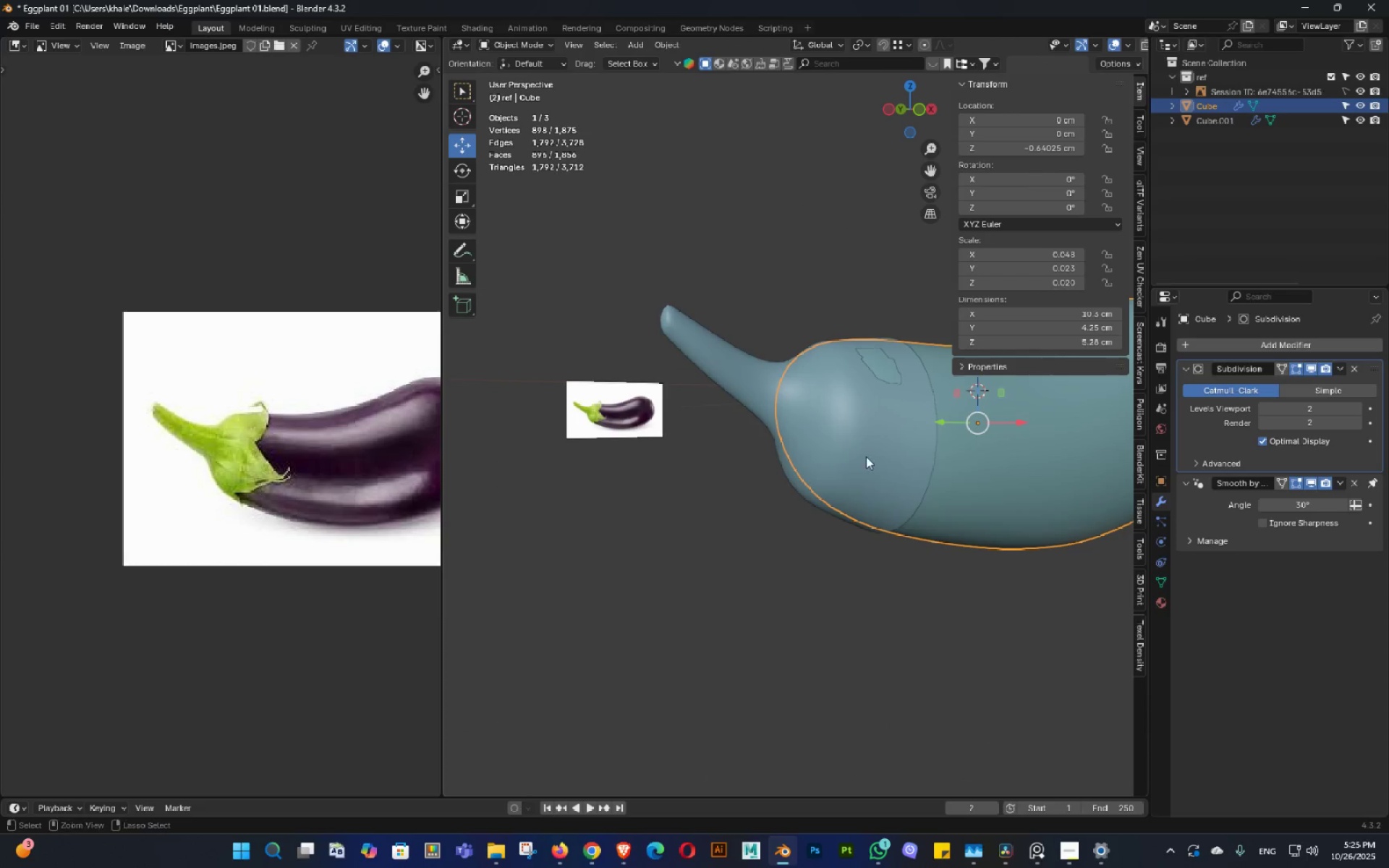 
key(Control+S)
 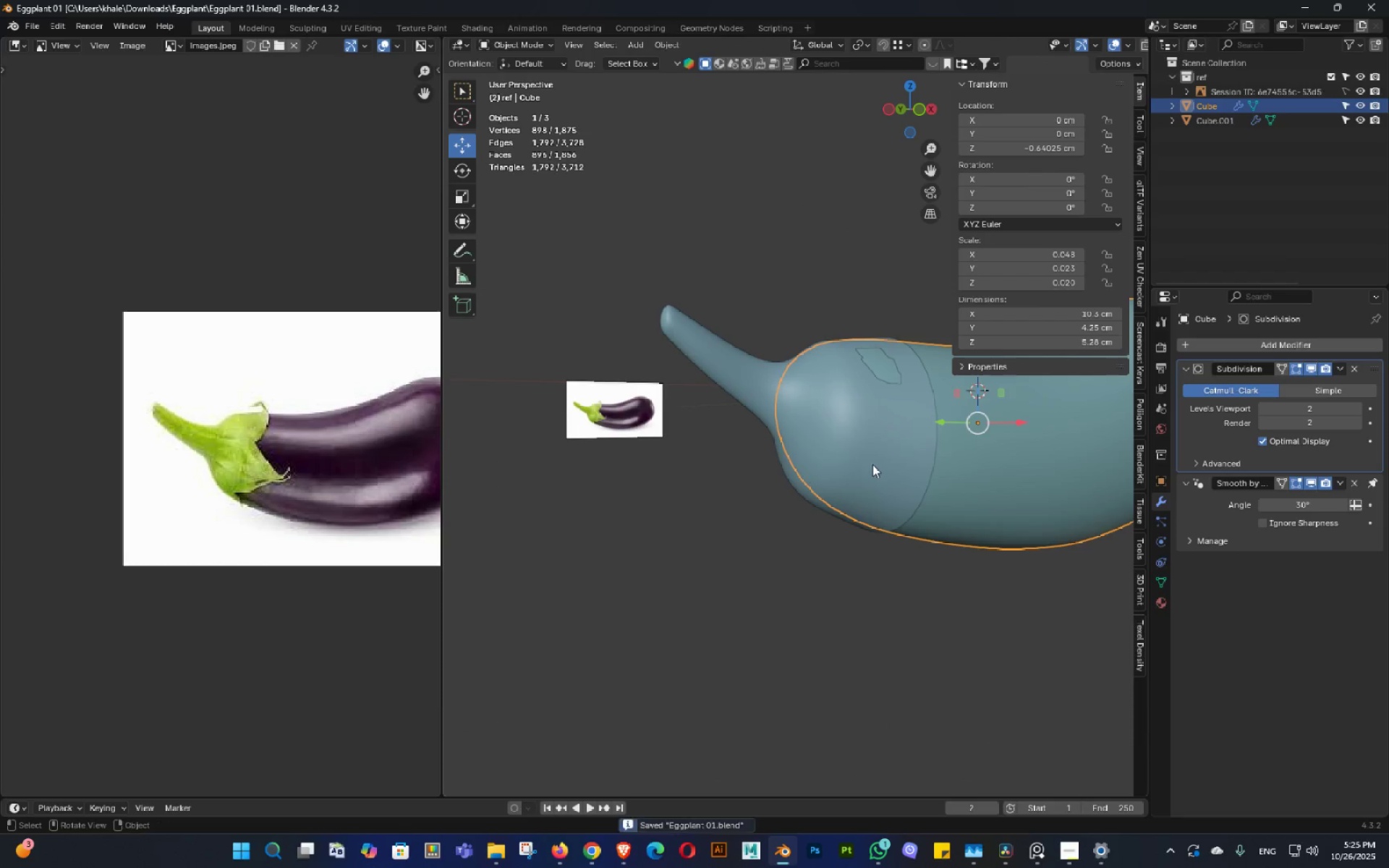 
scroll: coordinate [872, 473], scroll_direction: down, amount: 2.0
 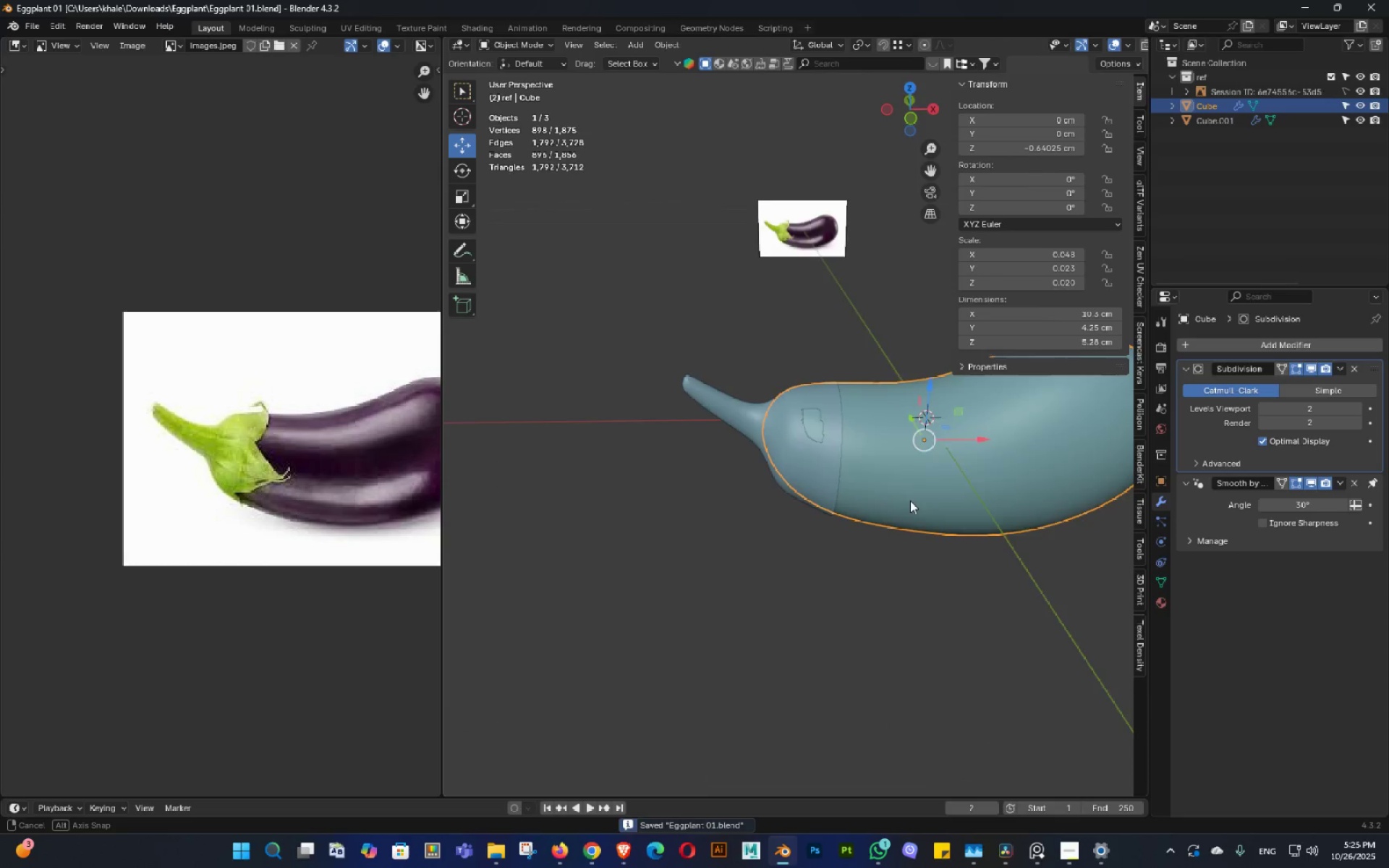 
key(Control+ControlLeft)
 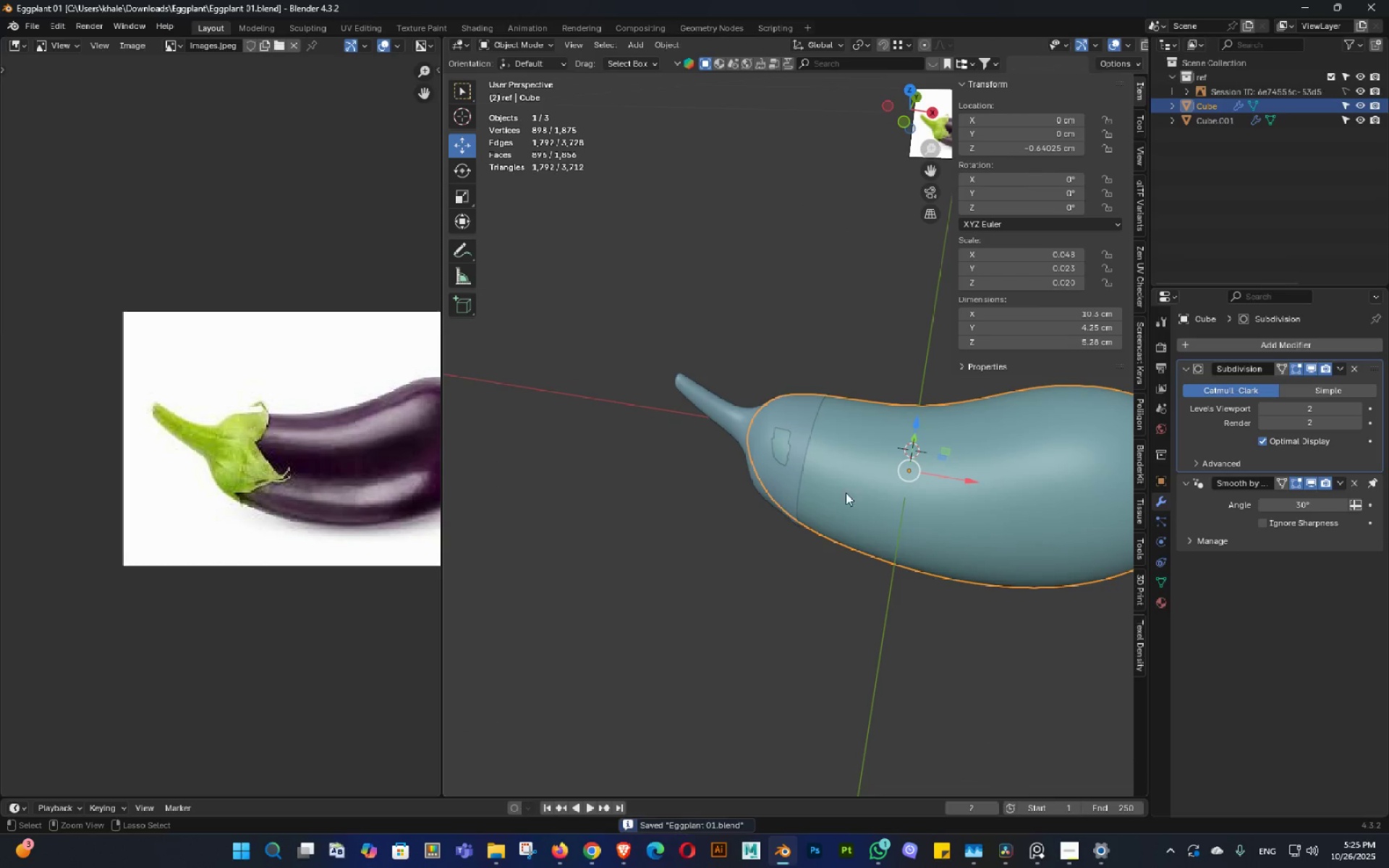 
key(Control+S)
 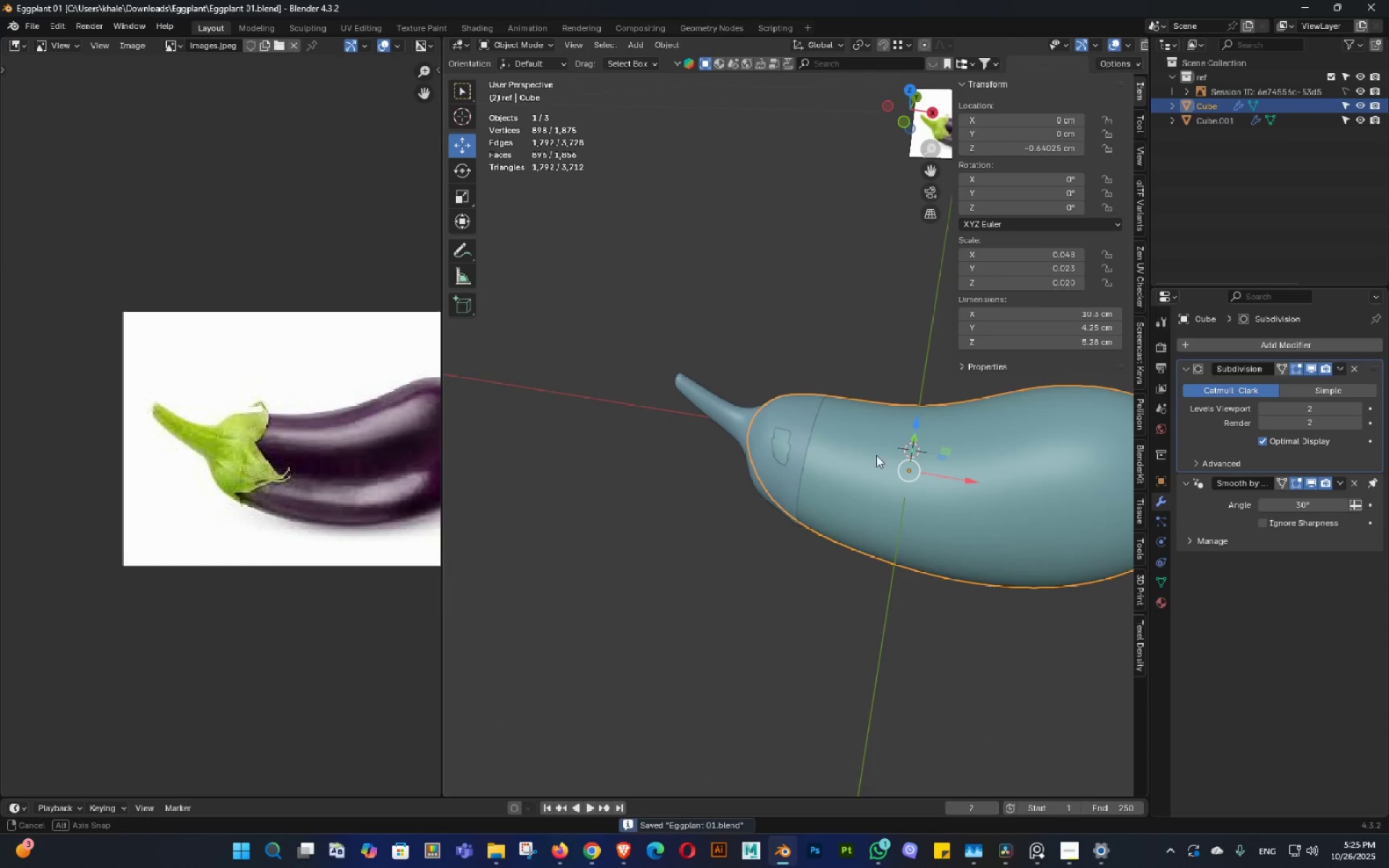 
triple_click([882, 452])
 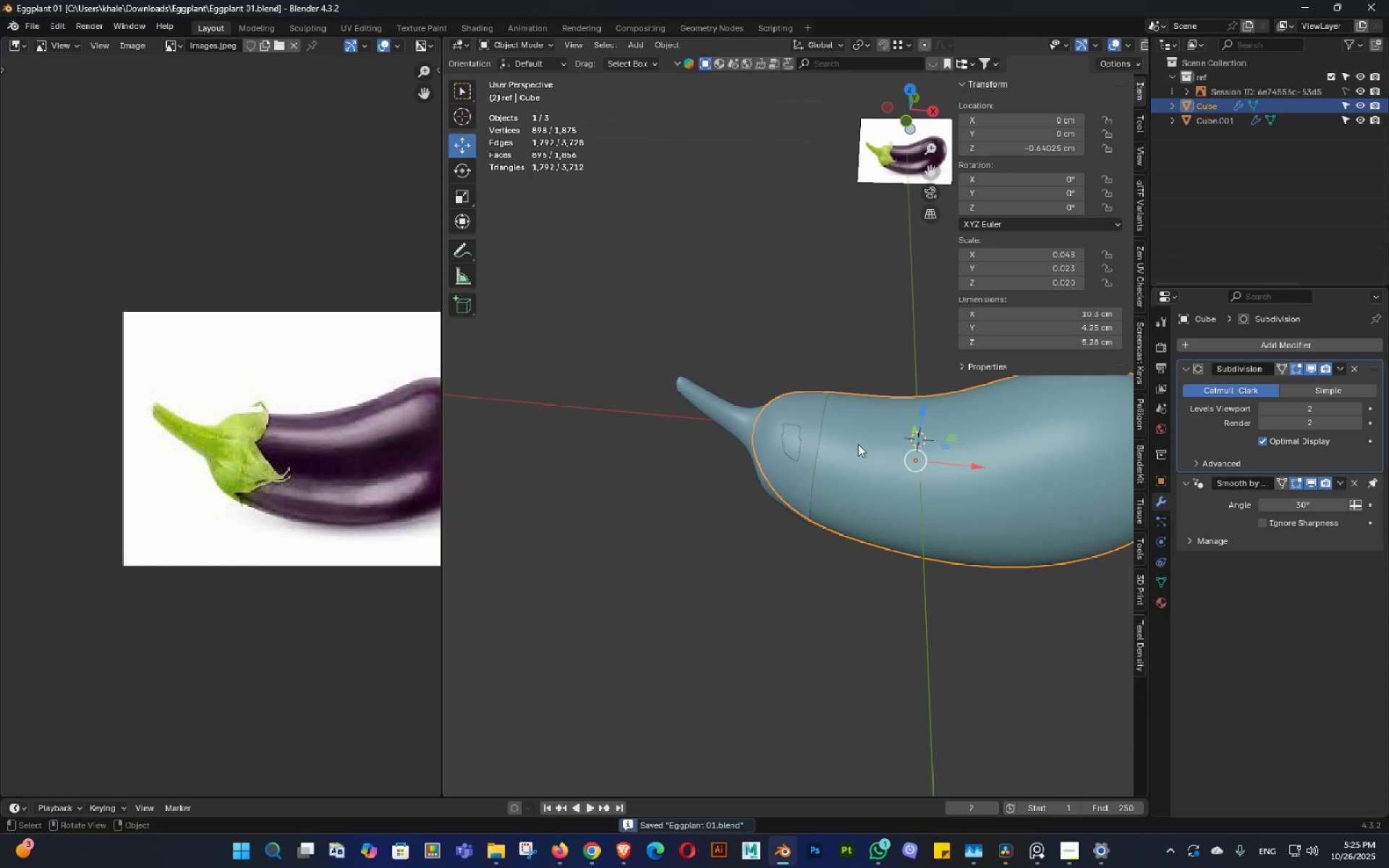 
scroll: coordinate [854, 441], scroll_direction: up, amount: 2.0
 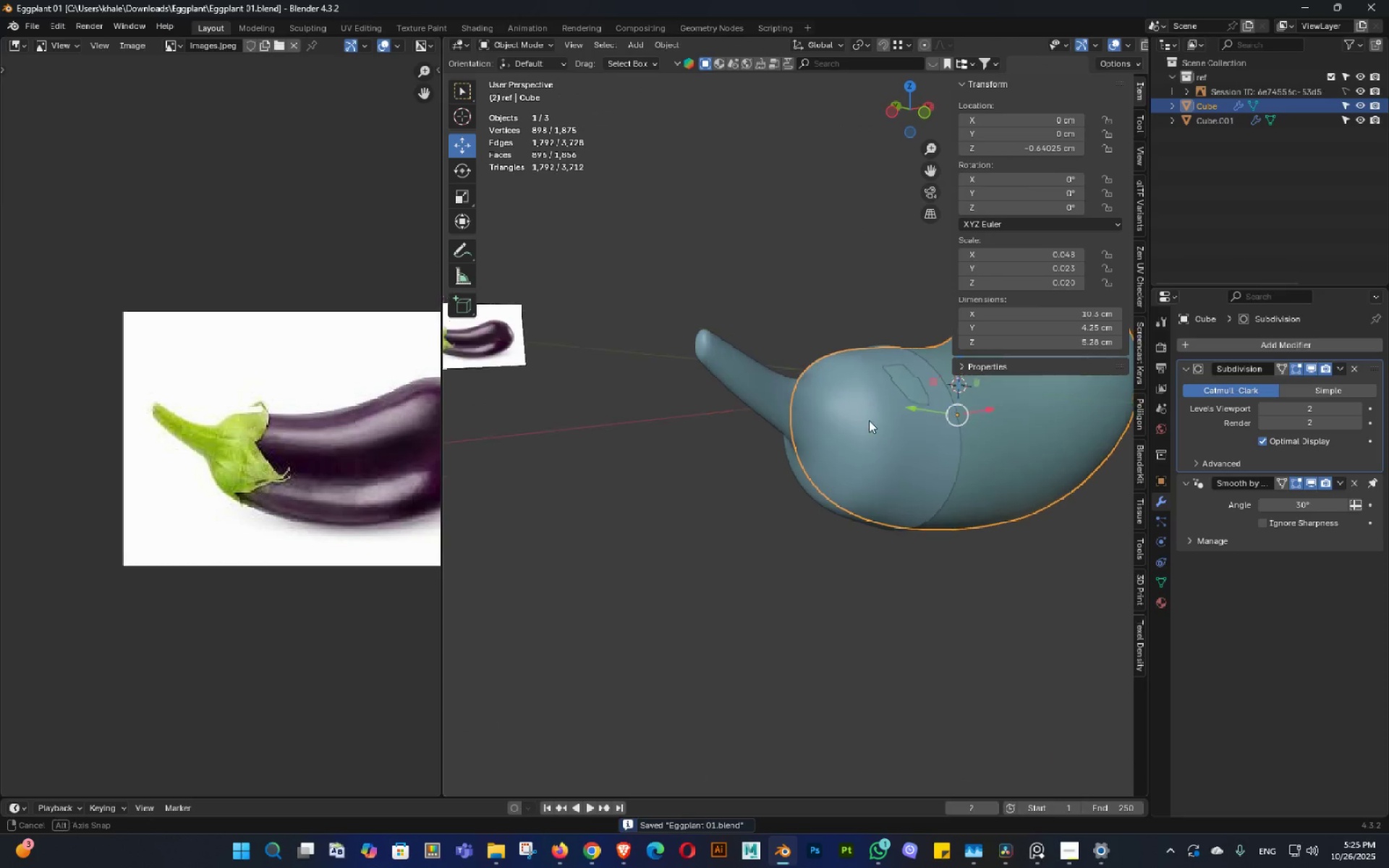 
key(Shift+ShiftLeft)
 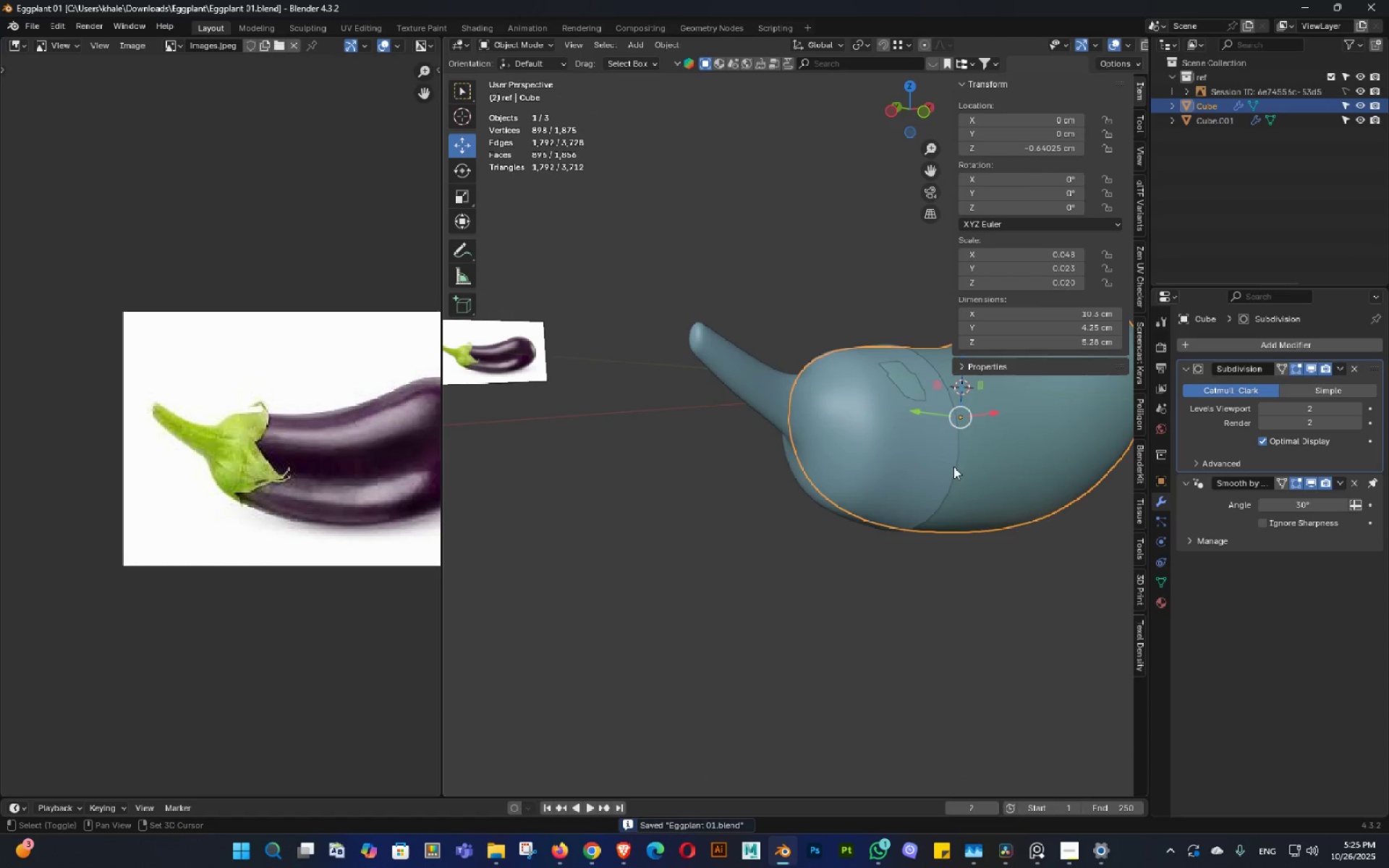 
scroll: coordinate [970, 467], scroll_direction: up, amount: 1.0
 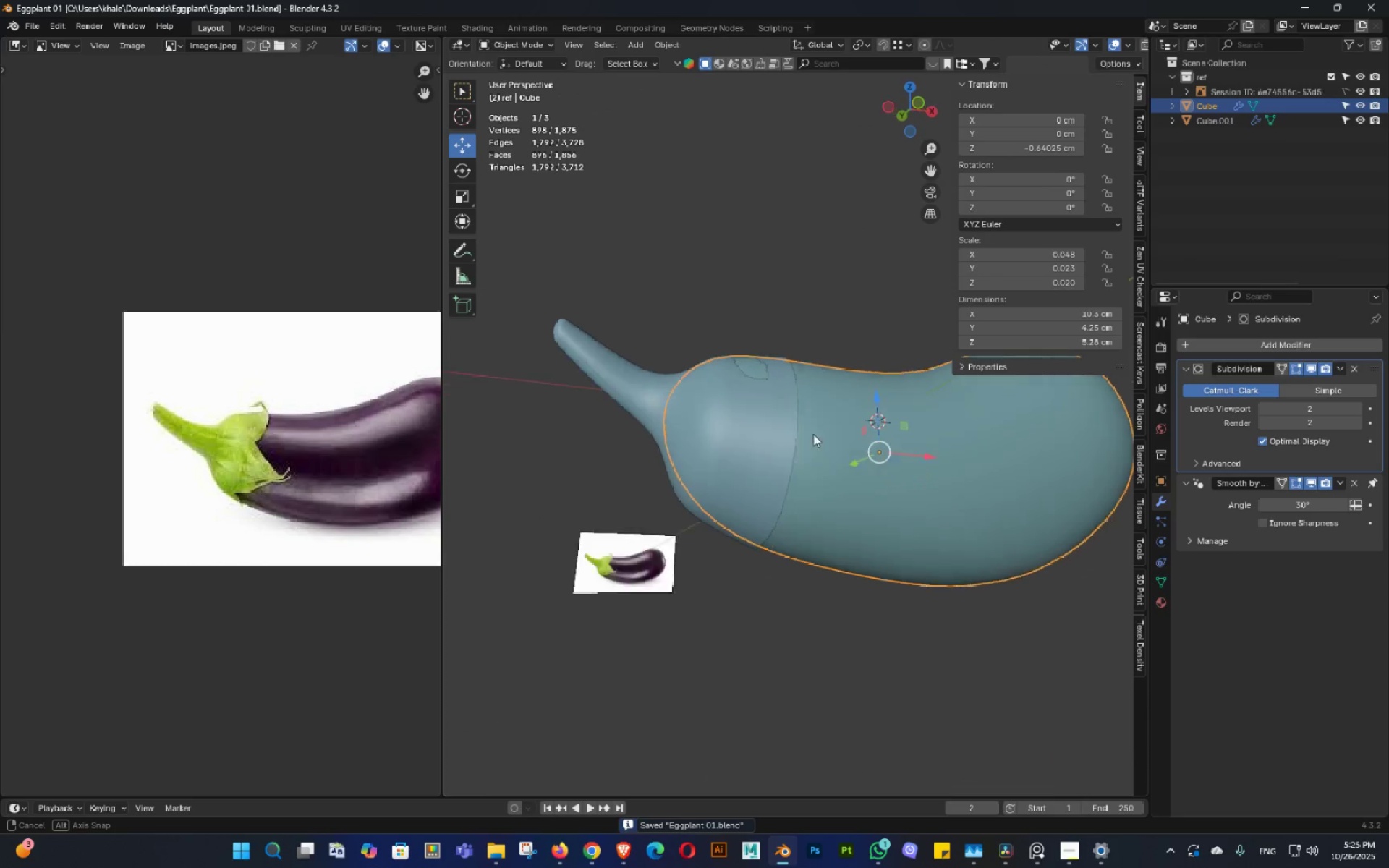 
triple_click([804, 413])
 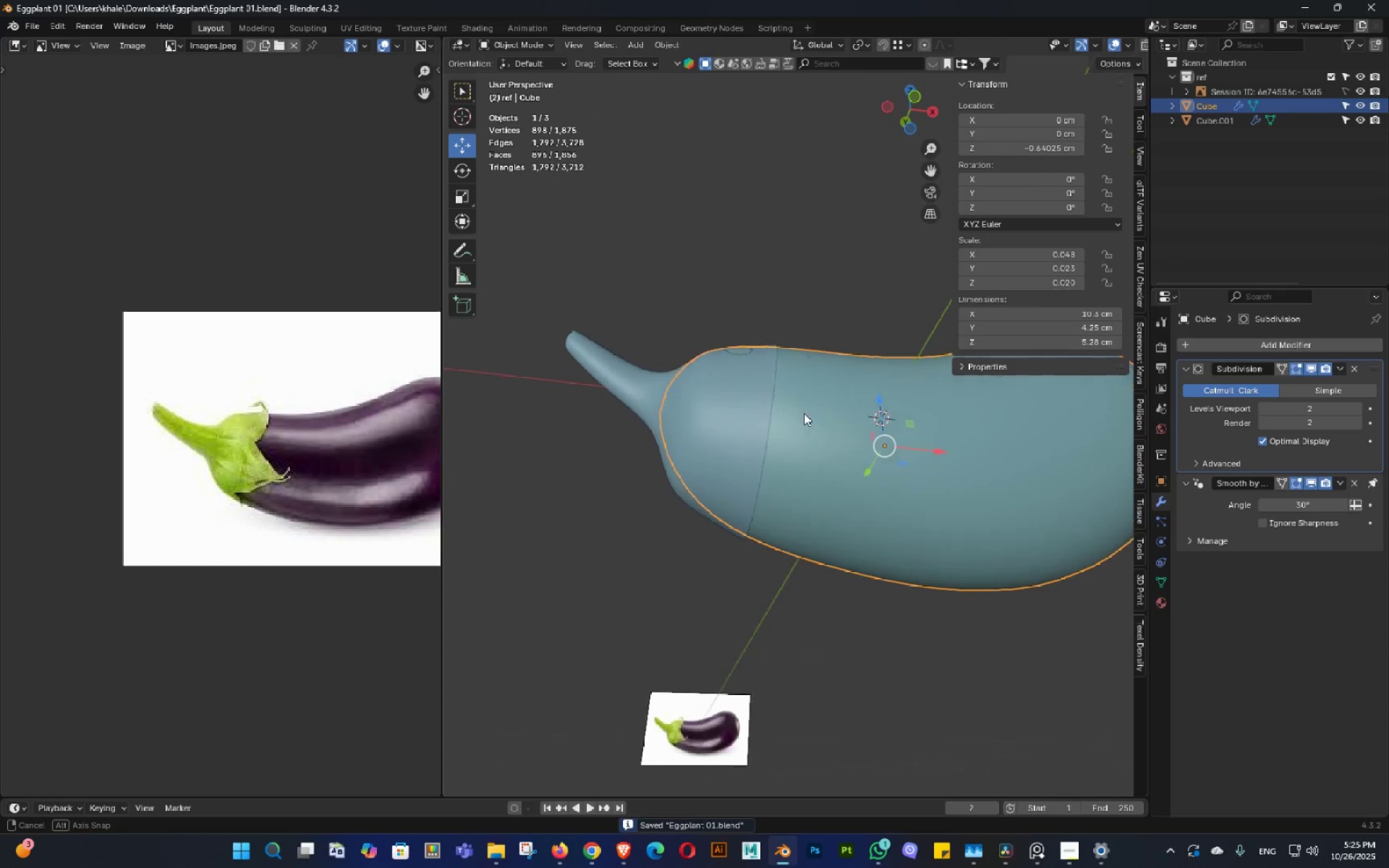 
key(Control+ControlLeft)
 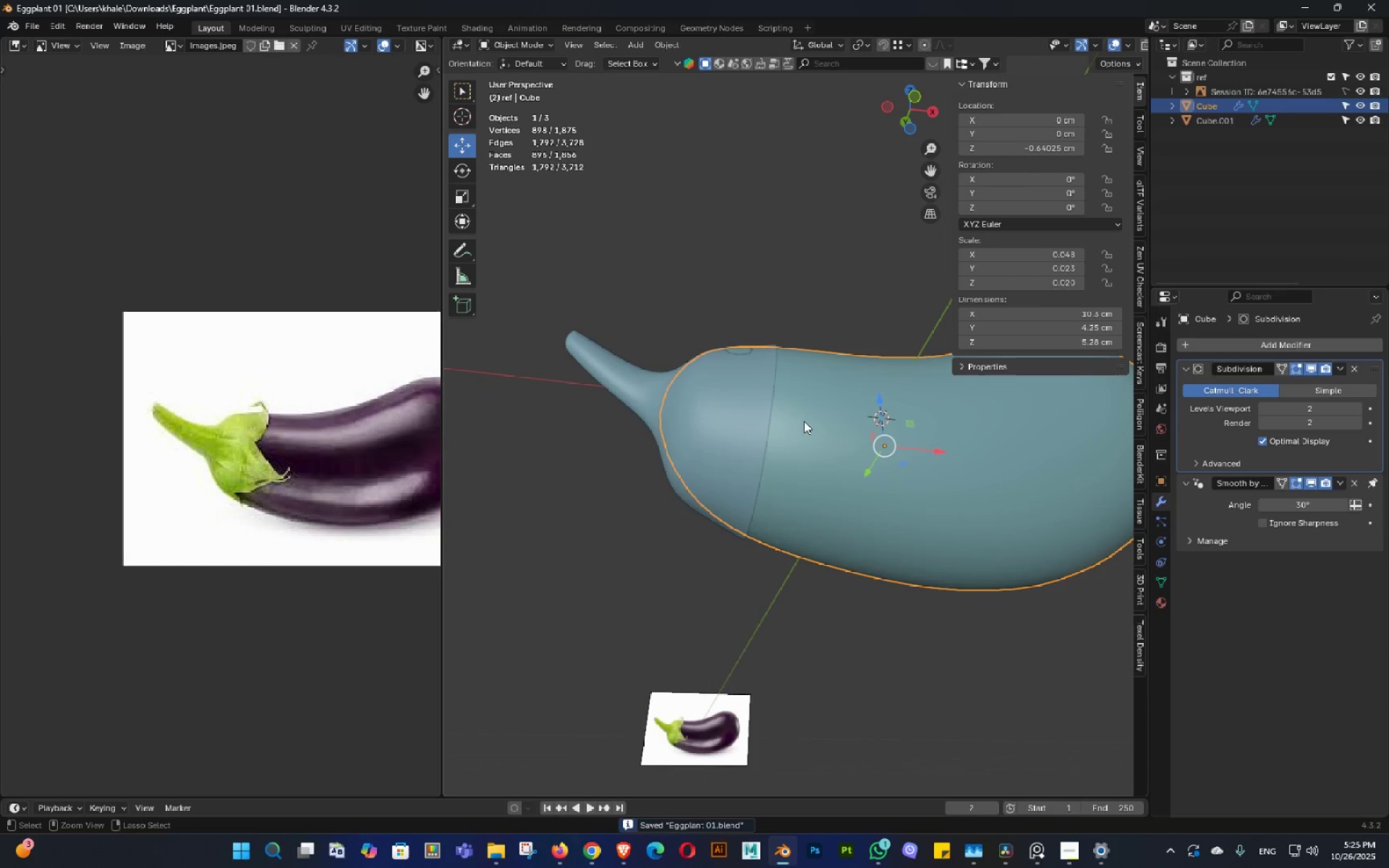 
key(Control+S)
 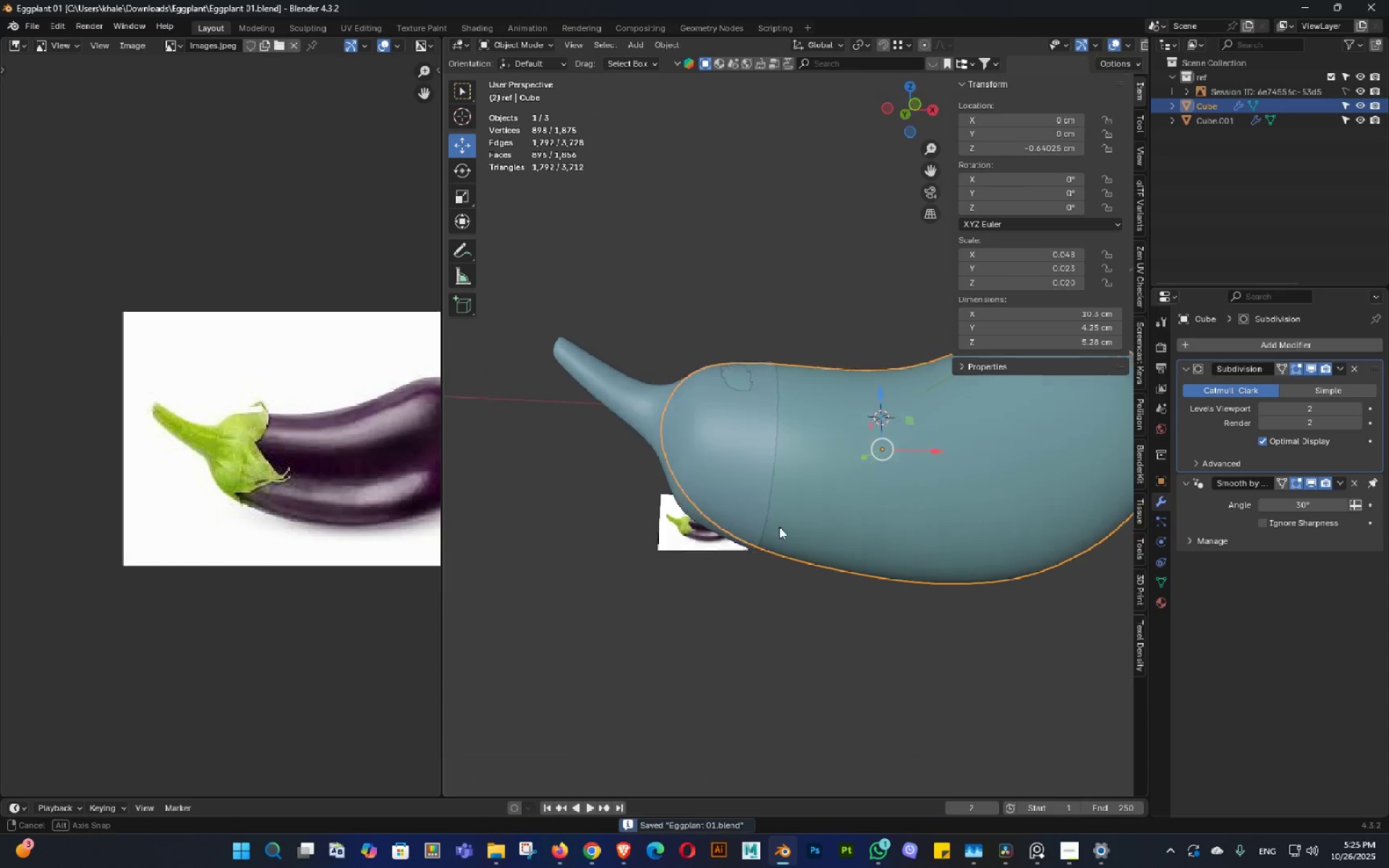 
triple_click([779, 541])
 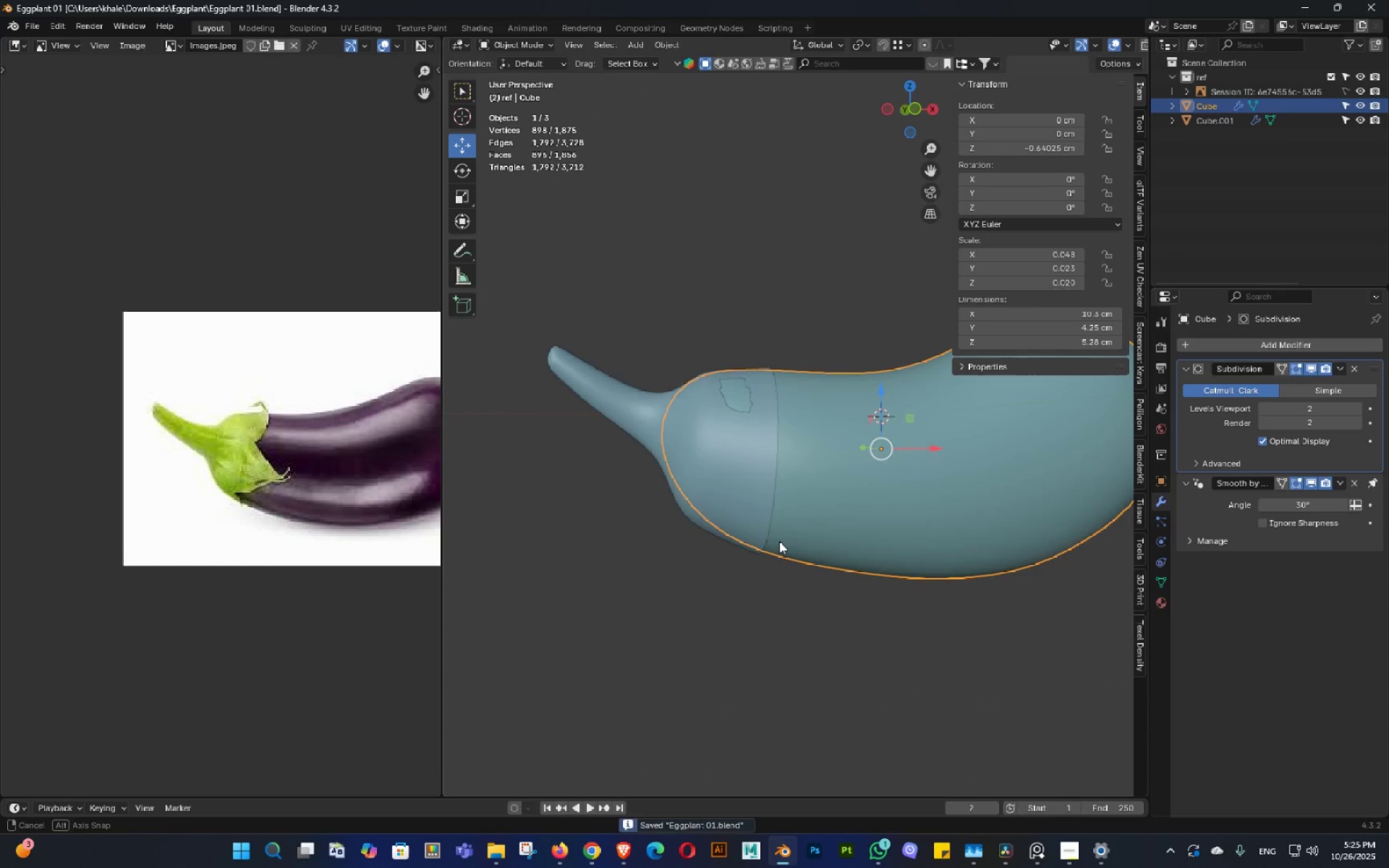 
key(Control+ControlLeft)
 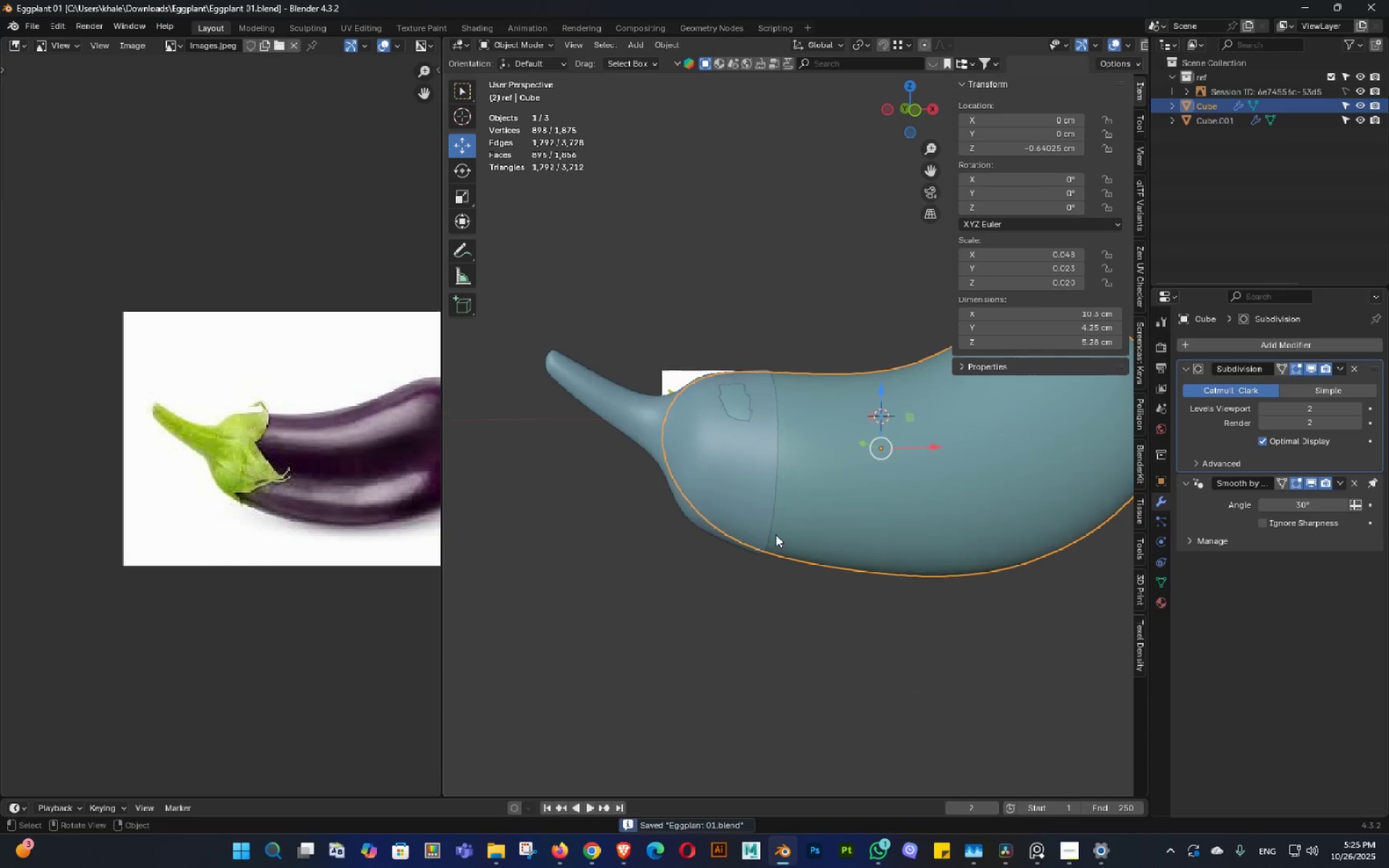 
key(Control+S)
 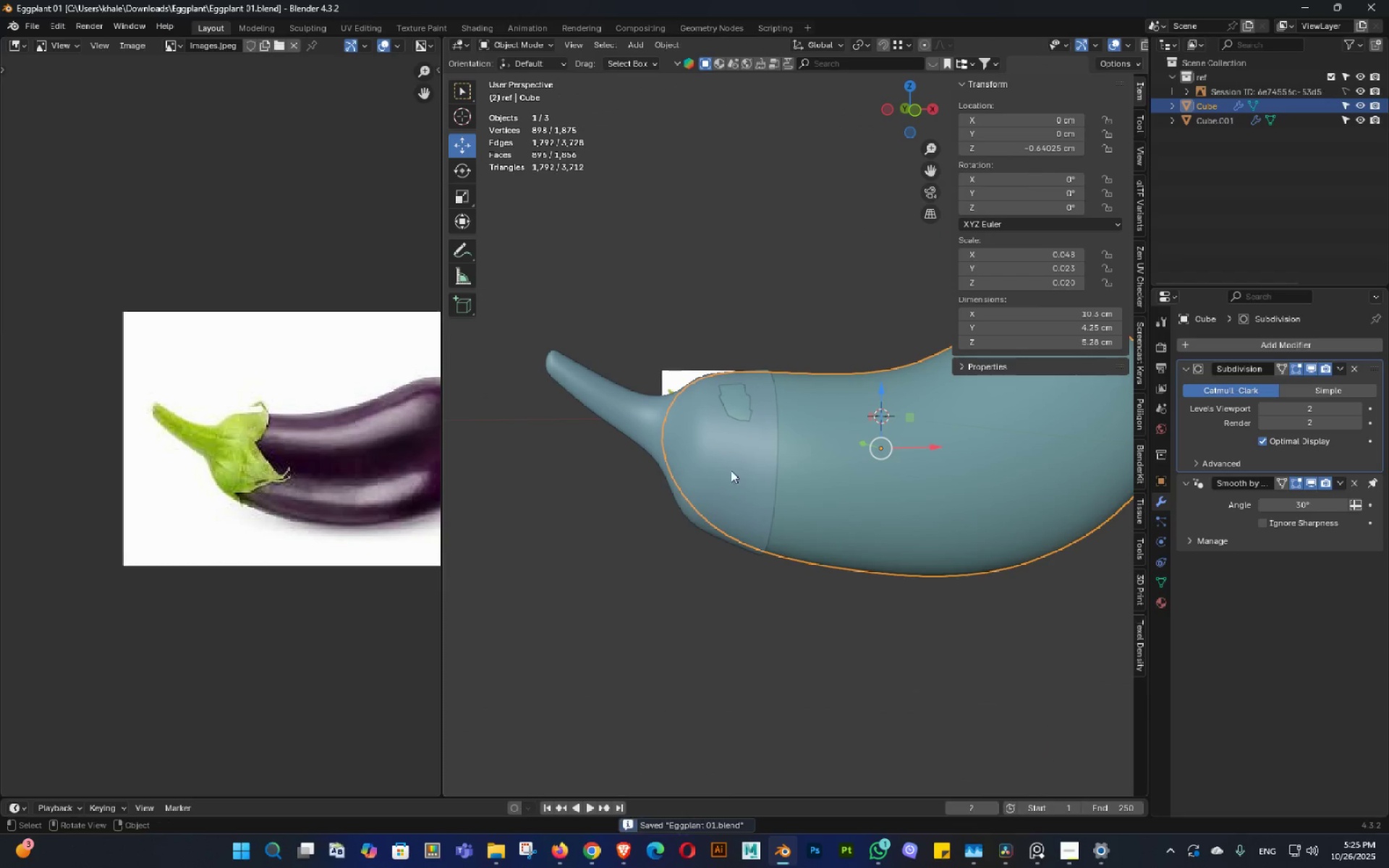 
left_click([731, 470])
 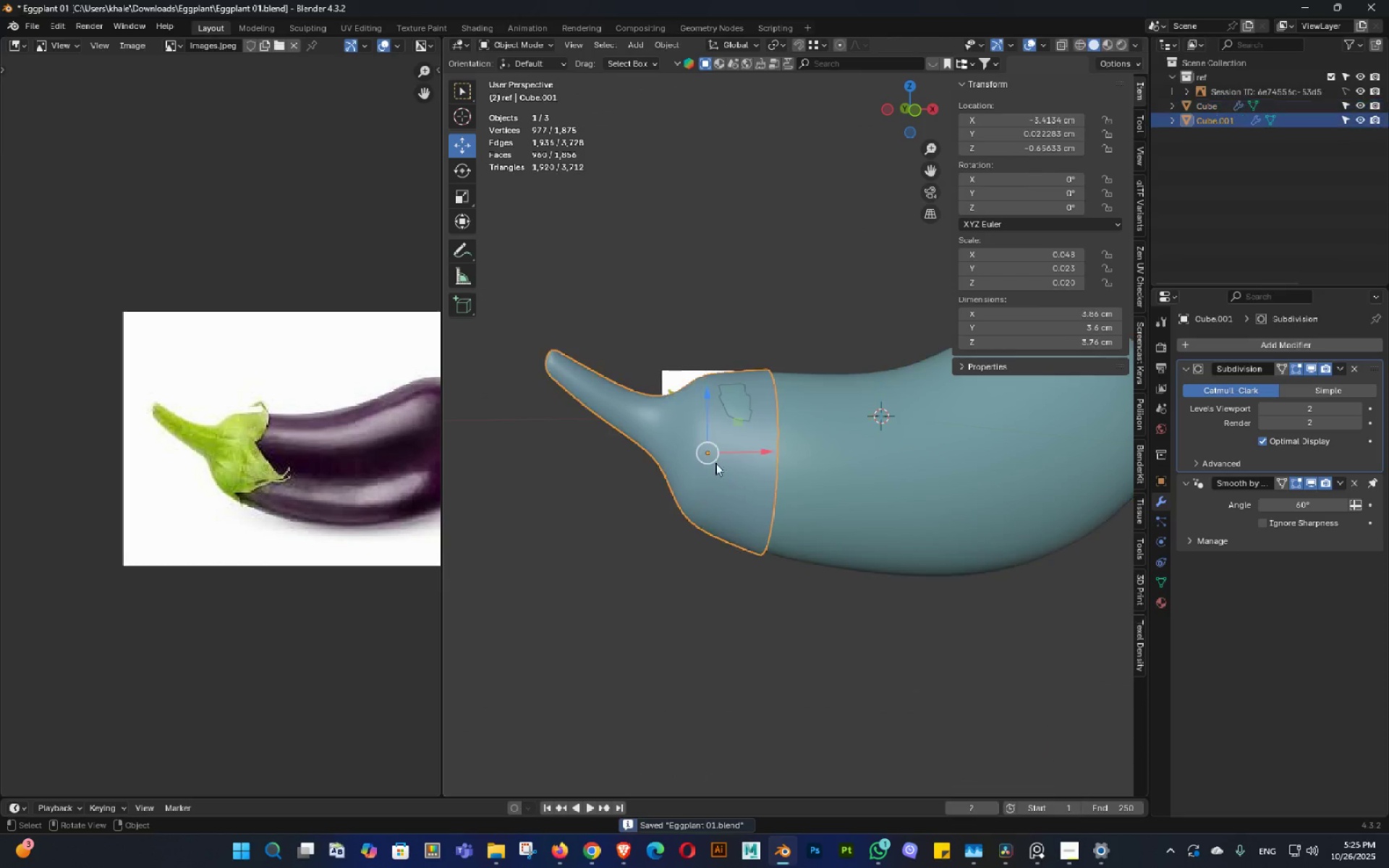 
key(Backquote)
 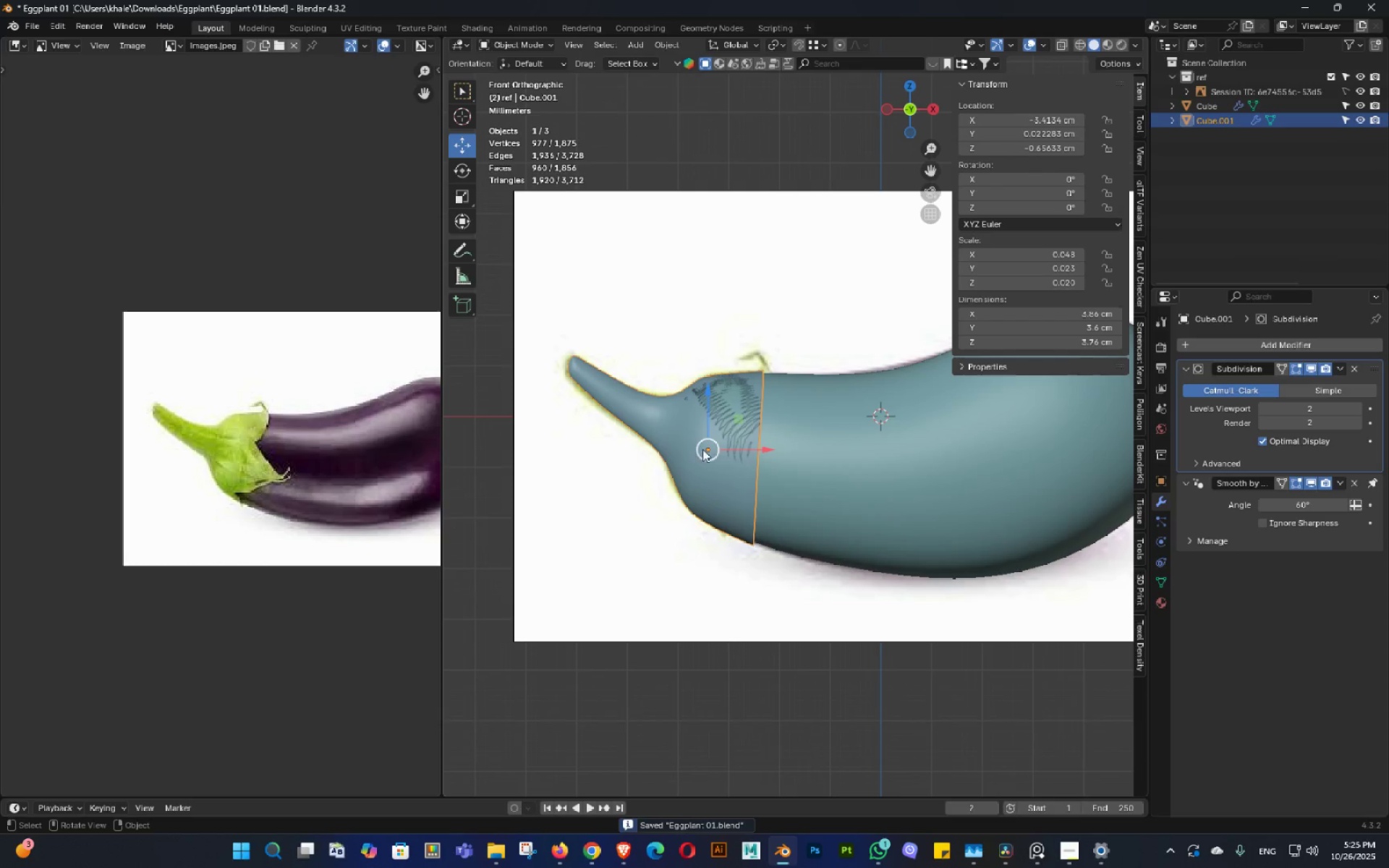 
scroll: coordinate [750, 461], scroll_direction: up, amount: 3.0
 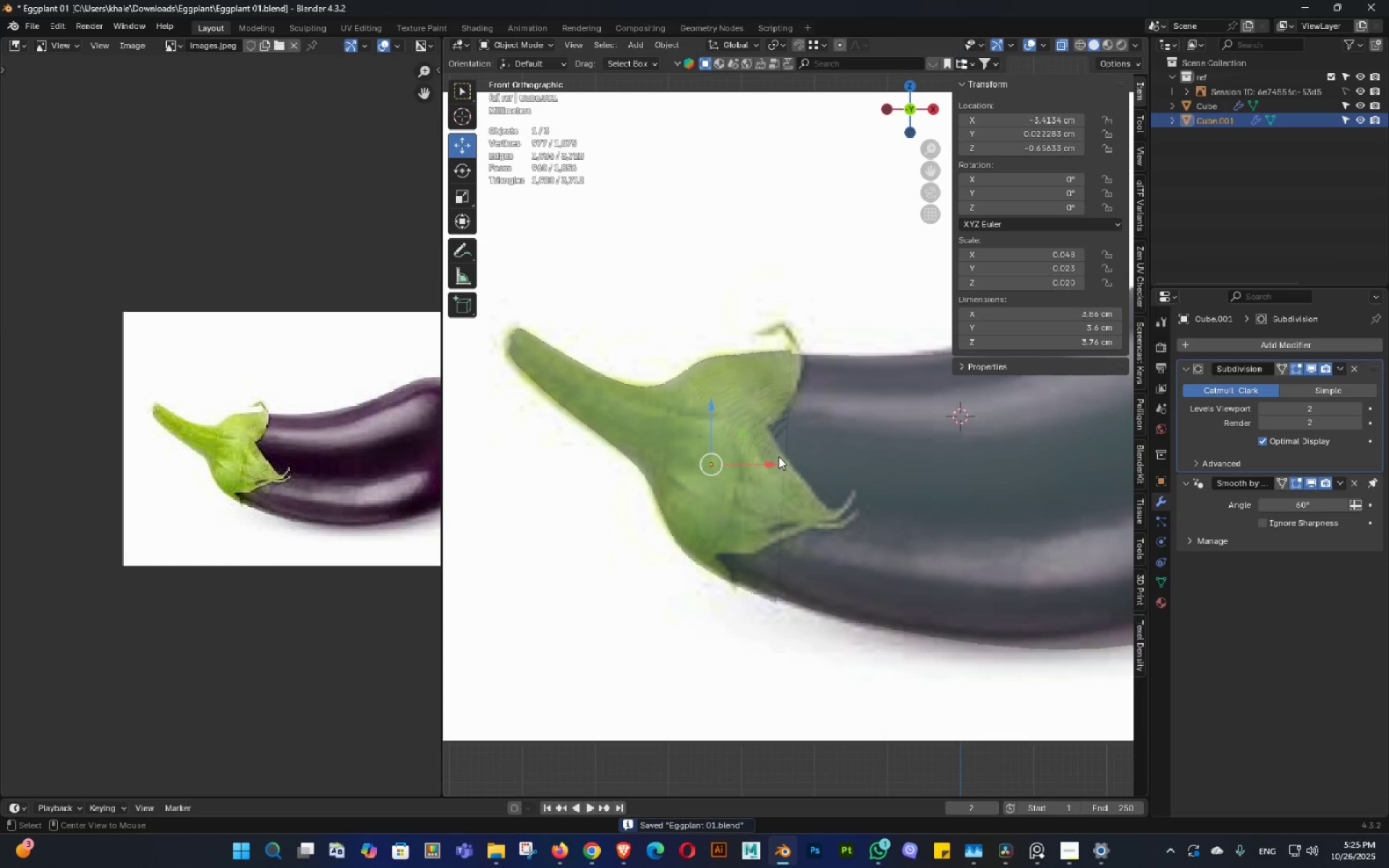 
hold_key(key=ShiftLeft, duration=0.3)
 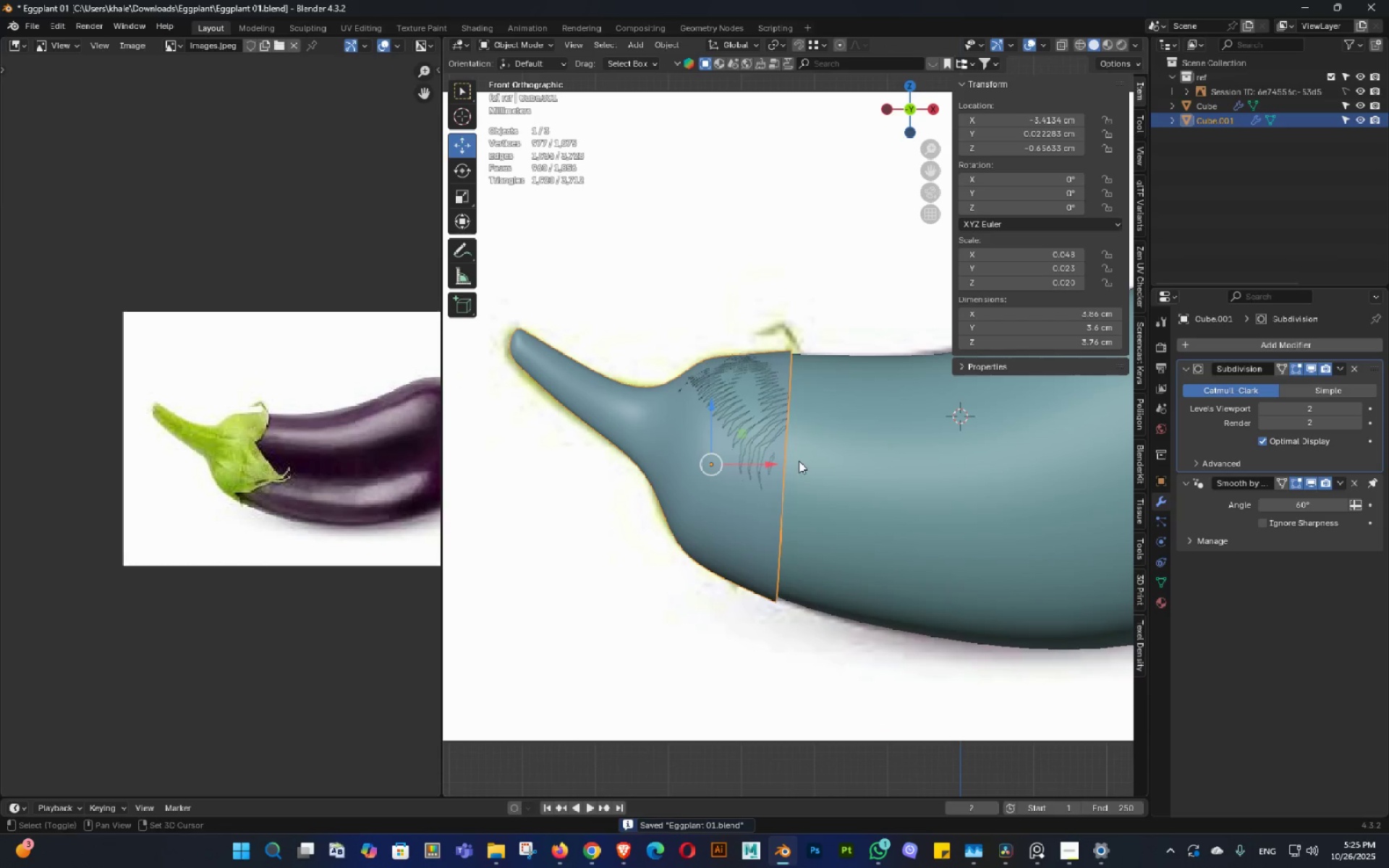 
key(Alt+AltLeft)
 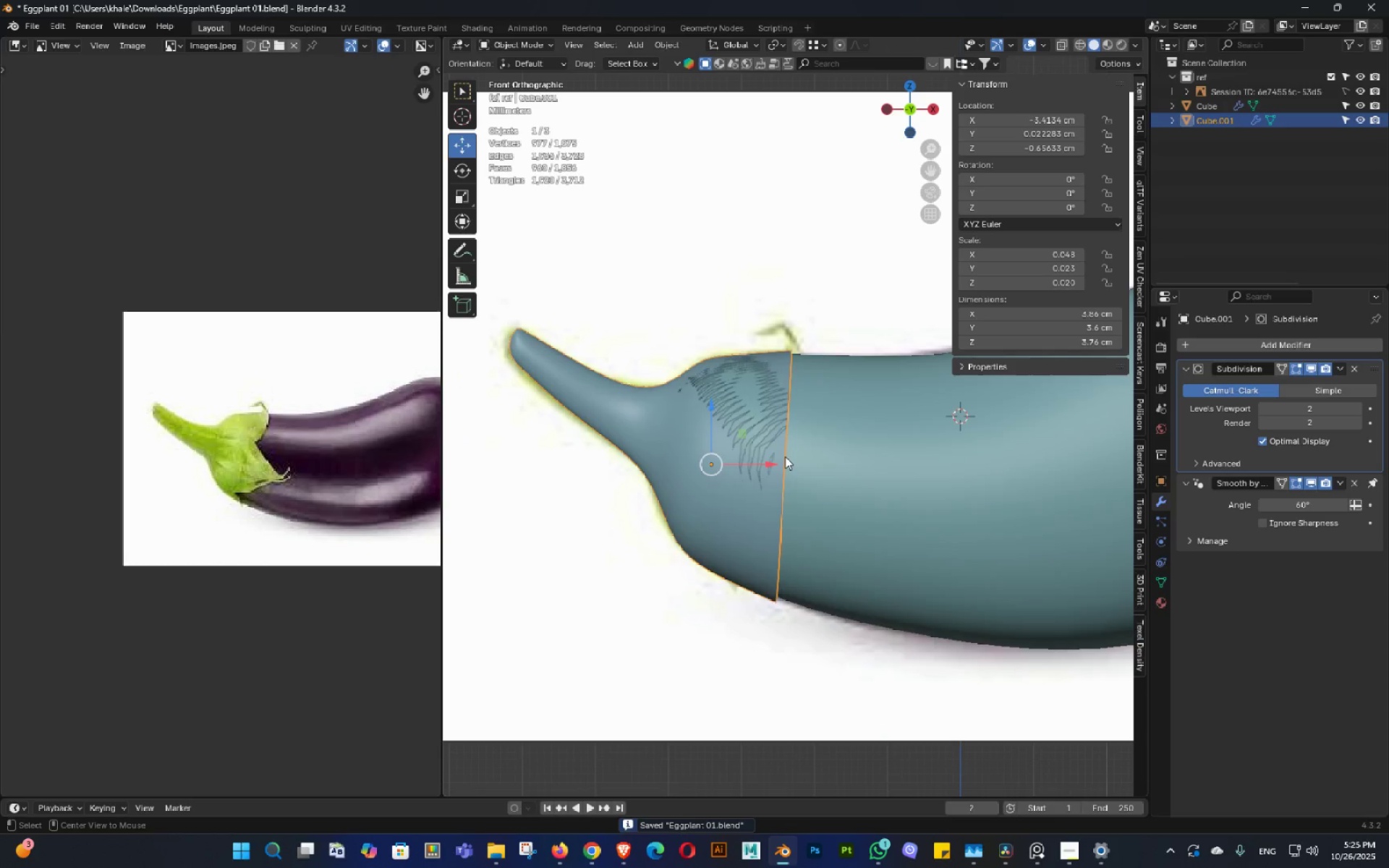 
key(Alt+Z)
 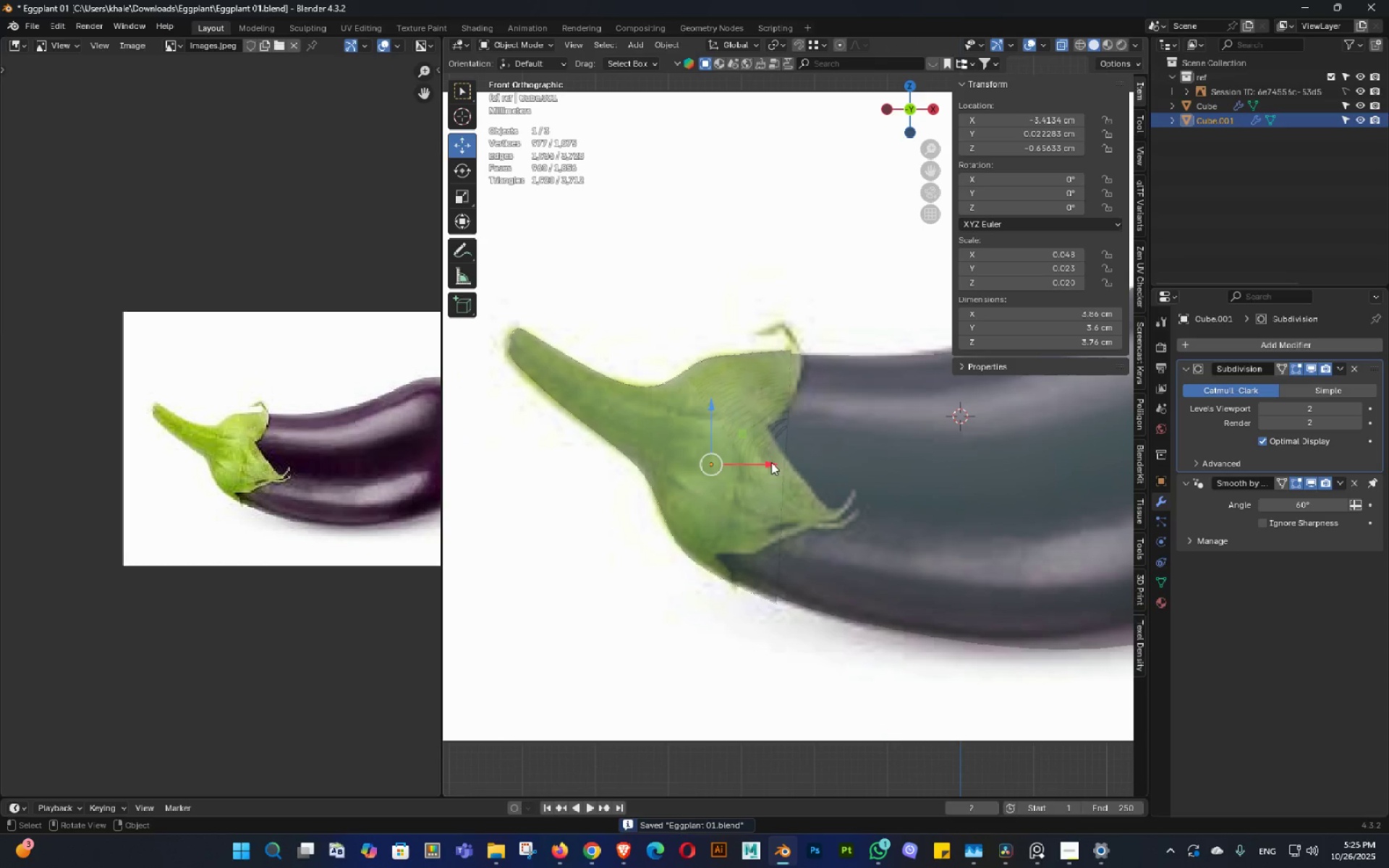 
key(Shift+ShiftLeft)
 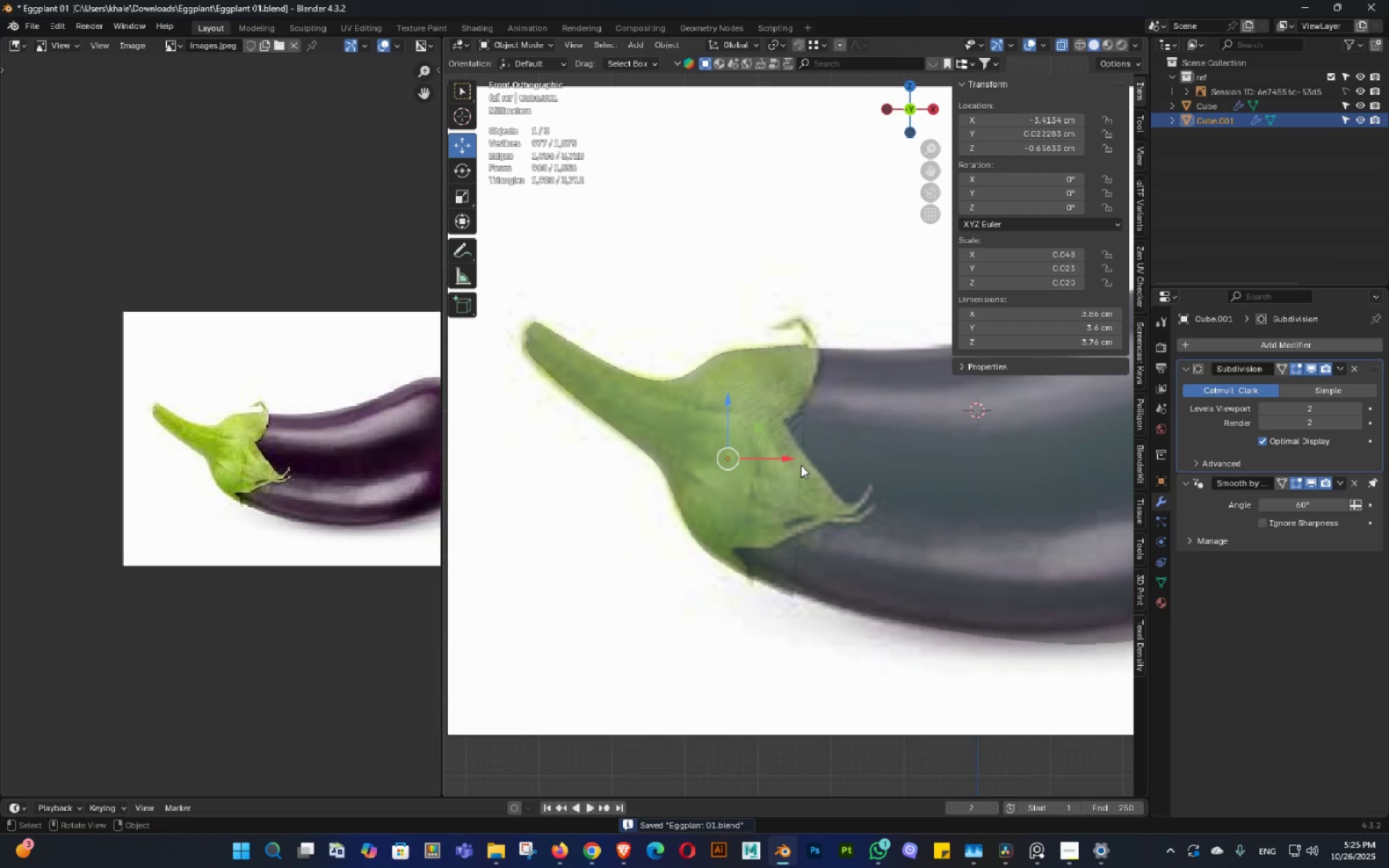 
key(Control+ControlLeft)
 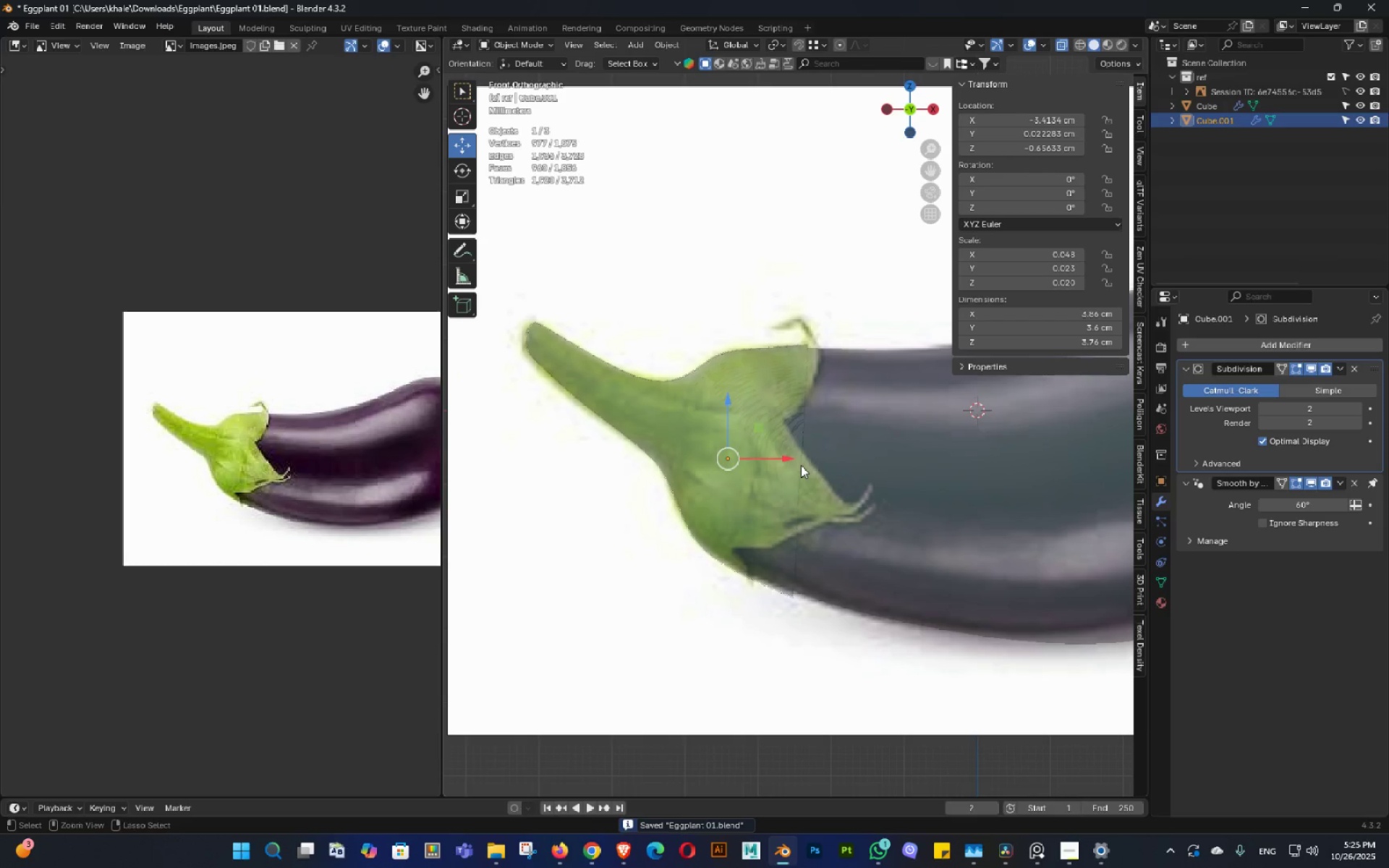 
key(Control+S)
 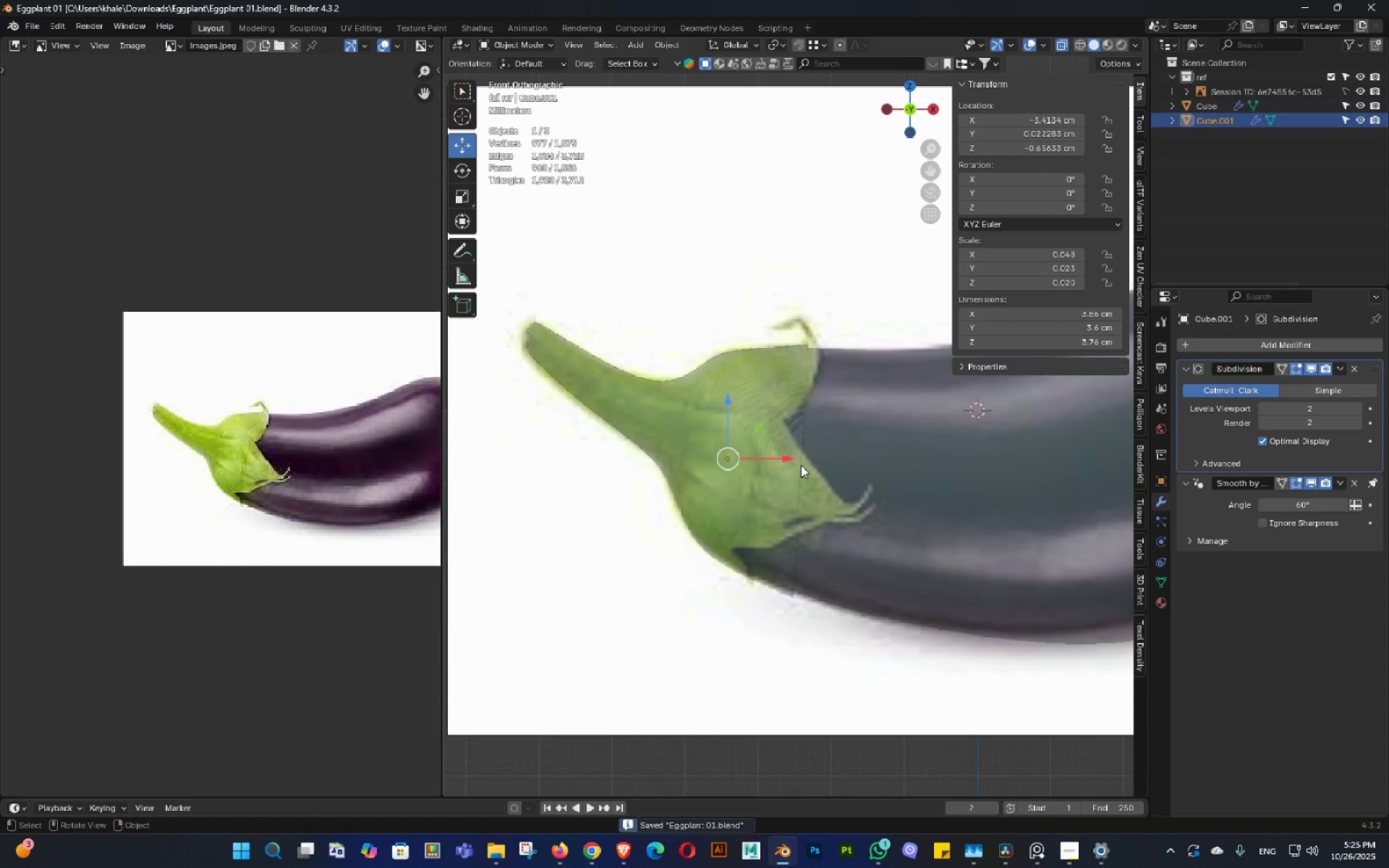 
key(Tab)
 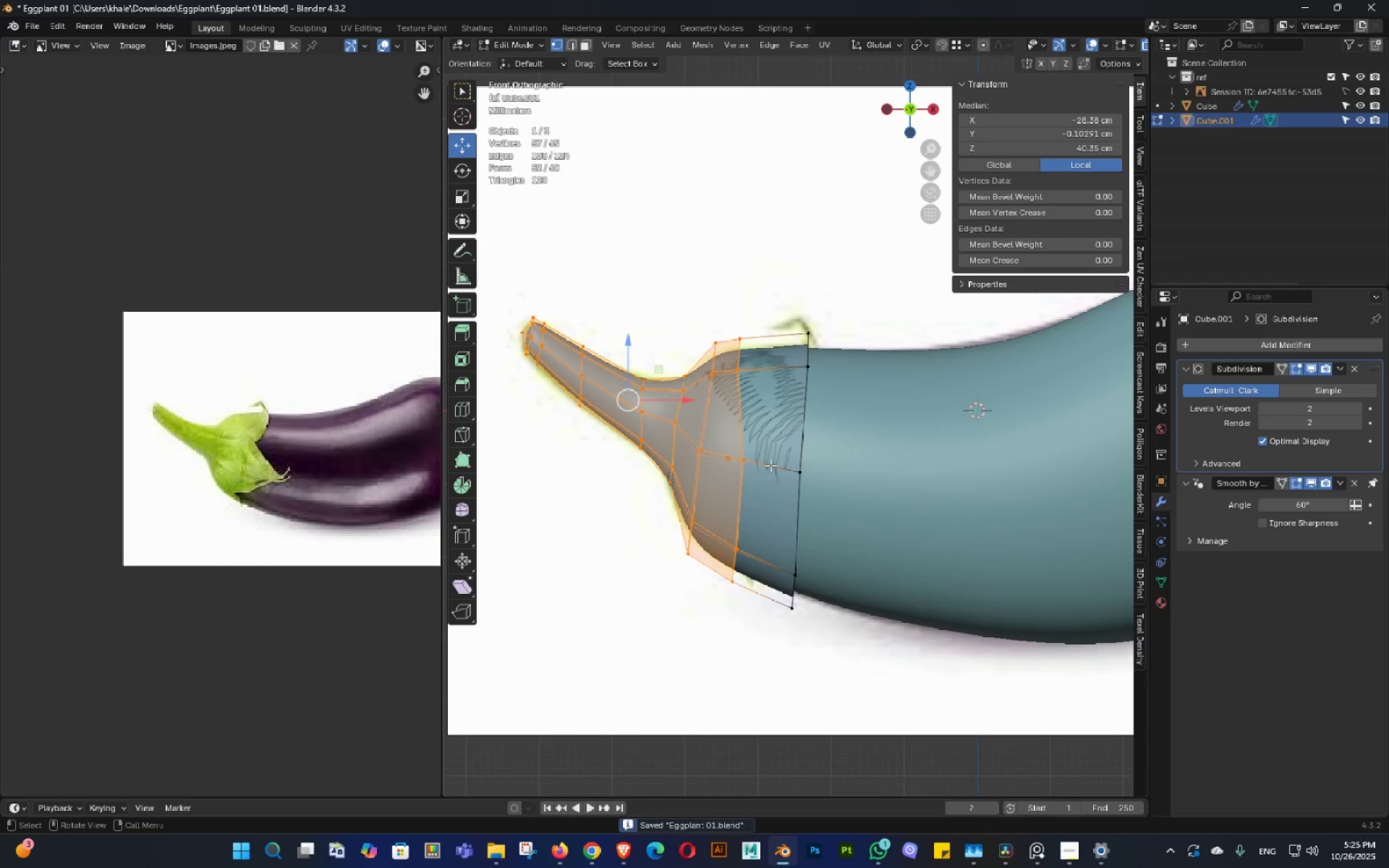 
key(Shift+ShiftLeft)
 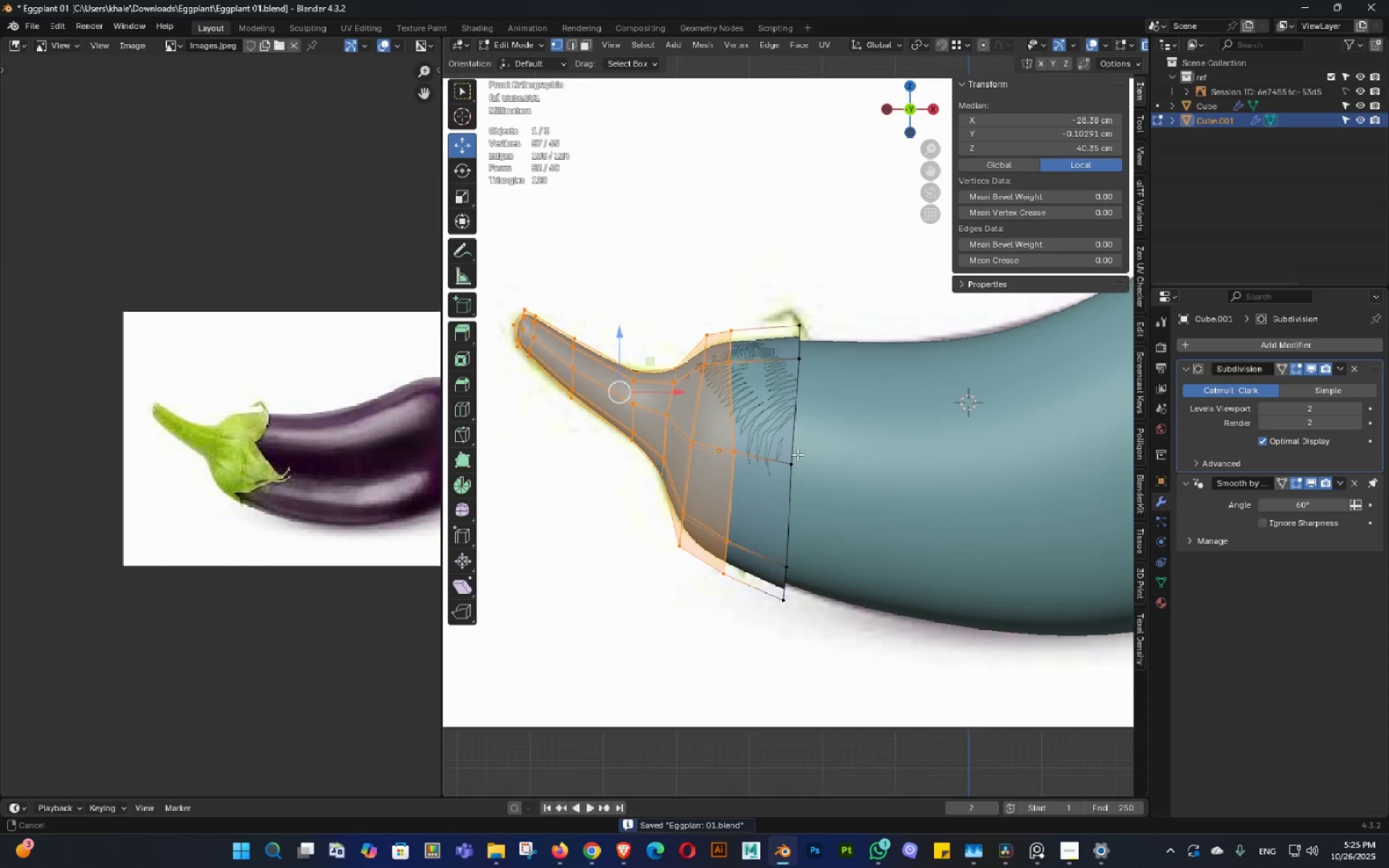 
scroll: coordinate [797, 451], scroll_direction: up, amount: 1.0
 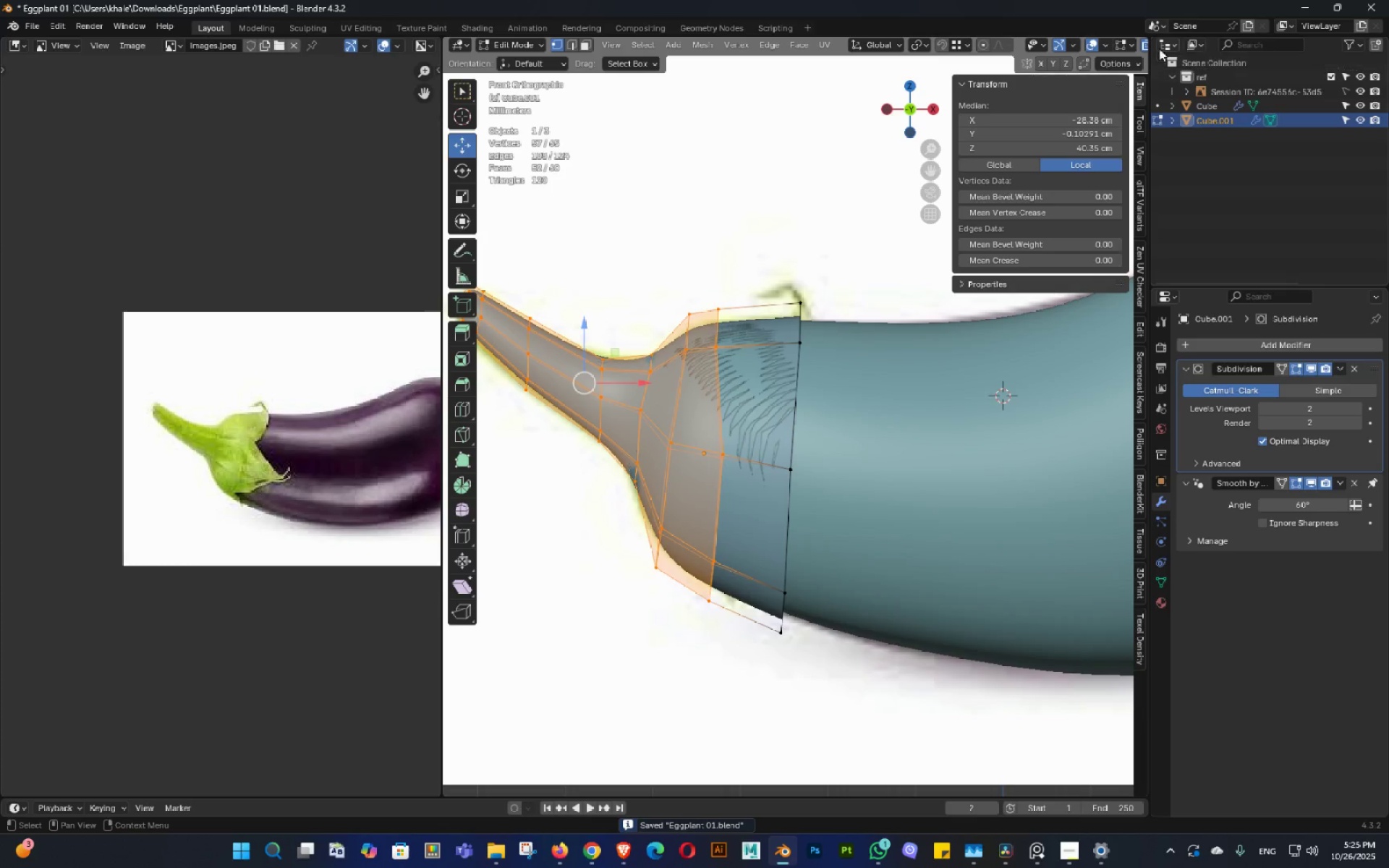 
scroll: coordinate [1124, 44], scroll_direction: down, amount: 4.0
 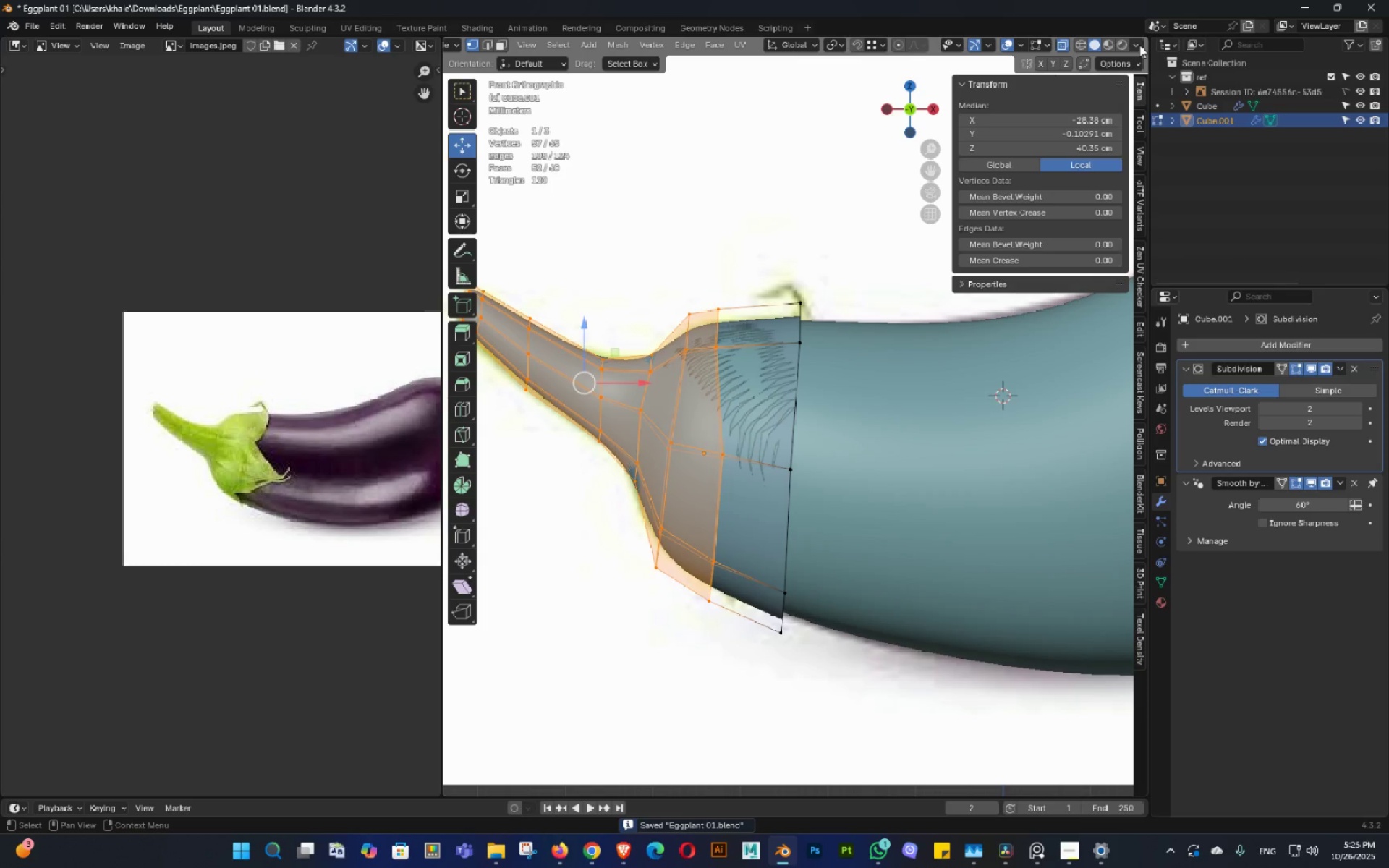 
left_click([1142, 41])
 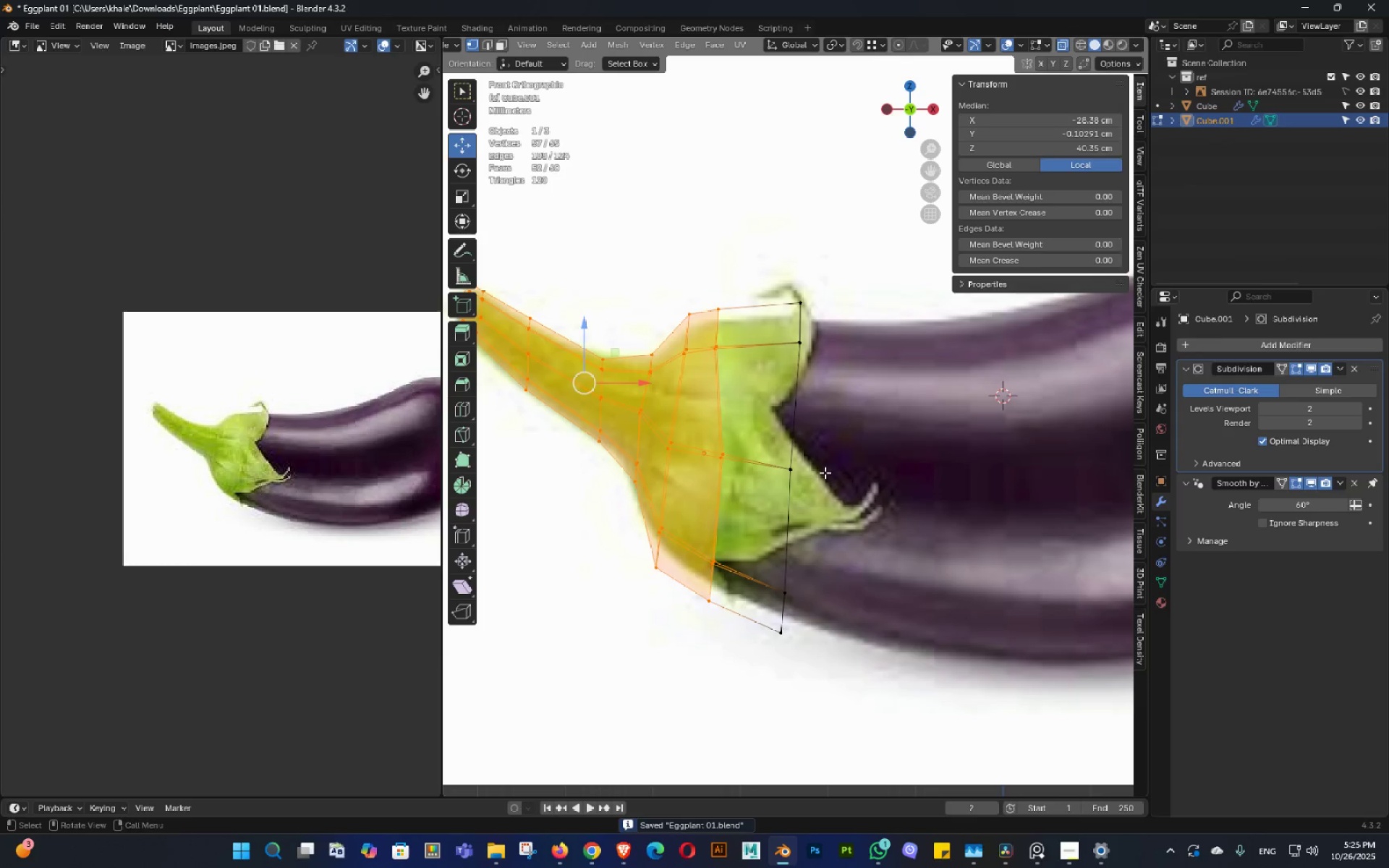 
key(Shift+ShiftLeft)
 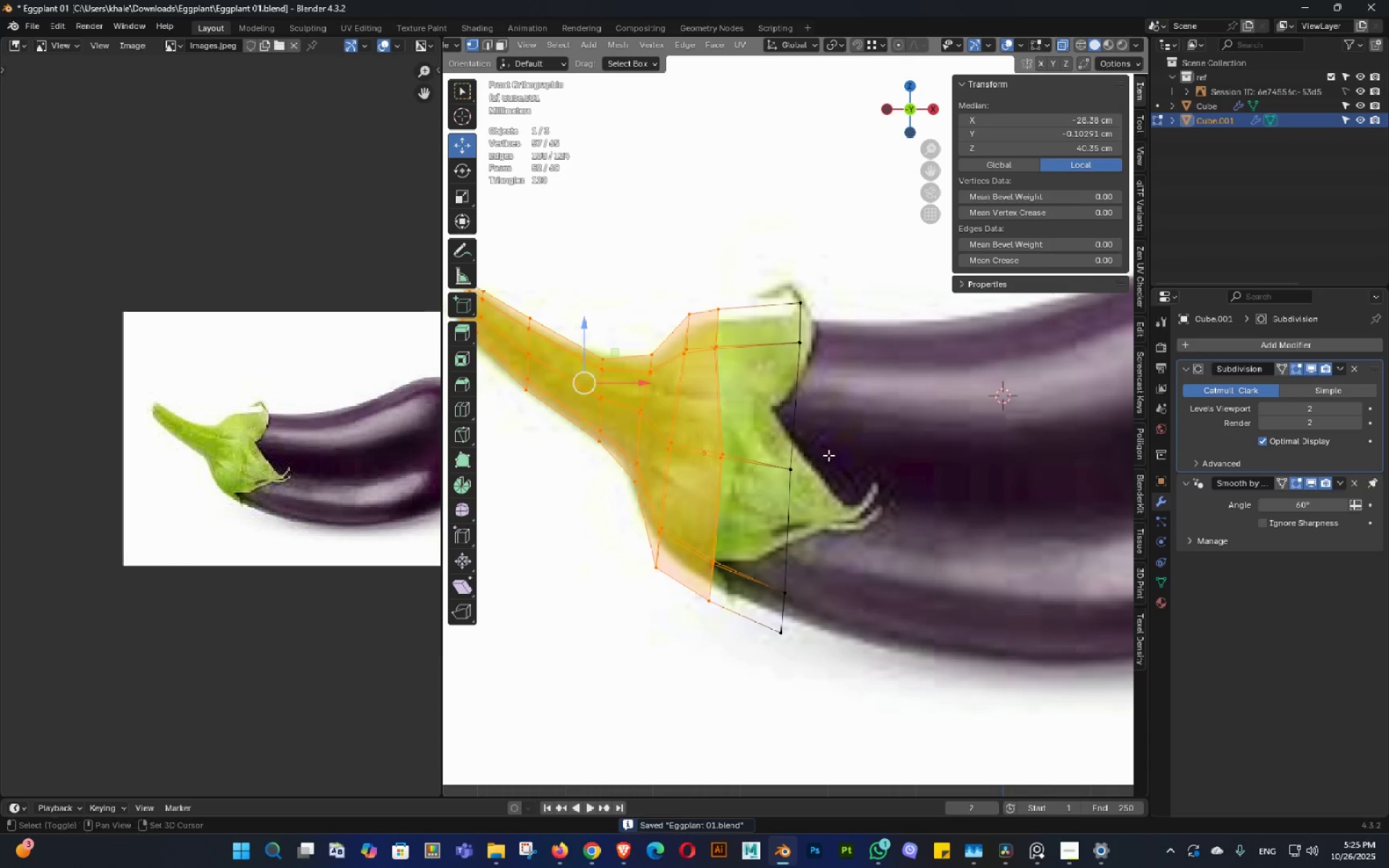 
double_click([882, 442])
 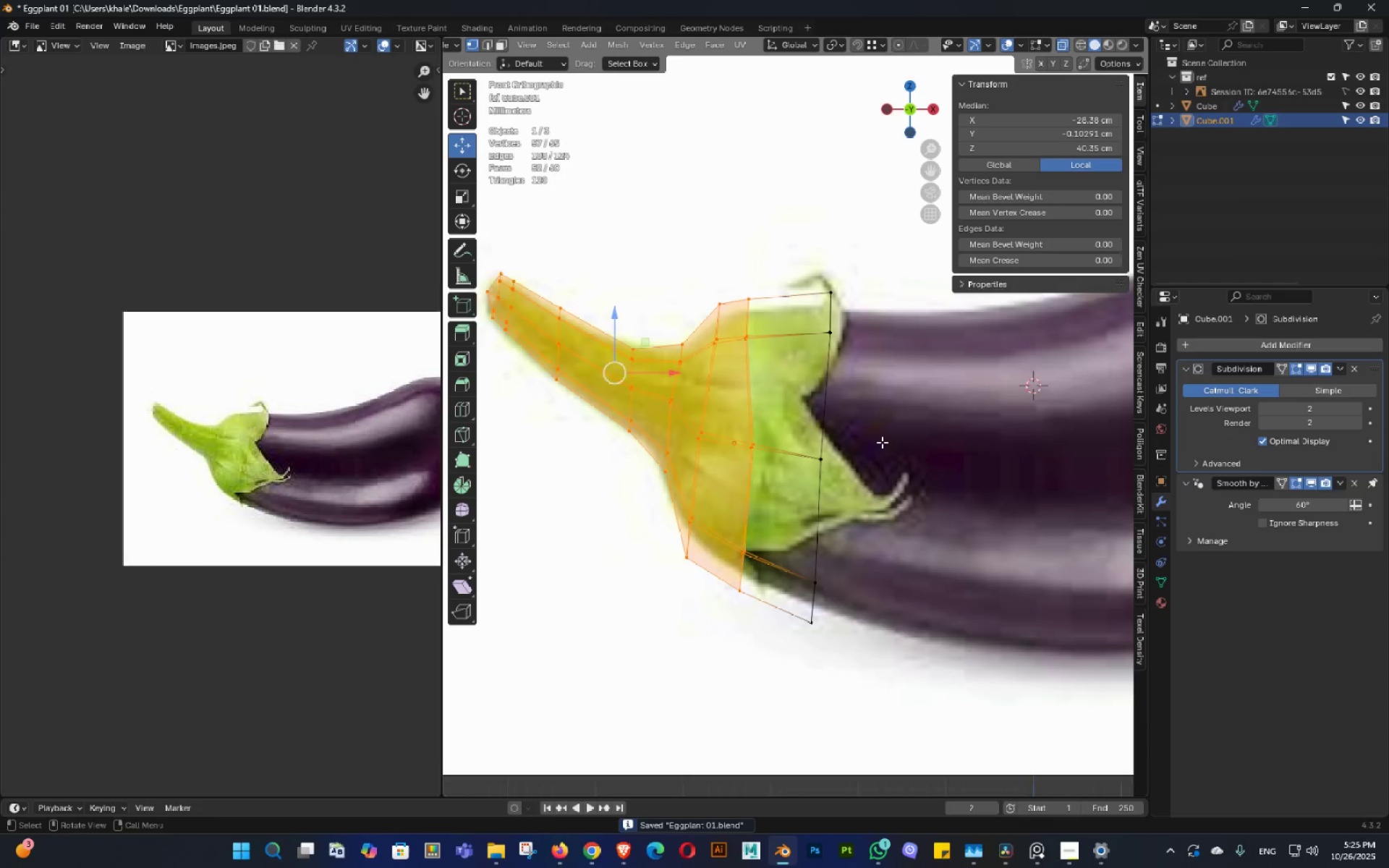 
scroll: coordinate [882, 442], scroll_direction: up, amount: 1.0
 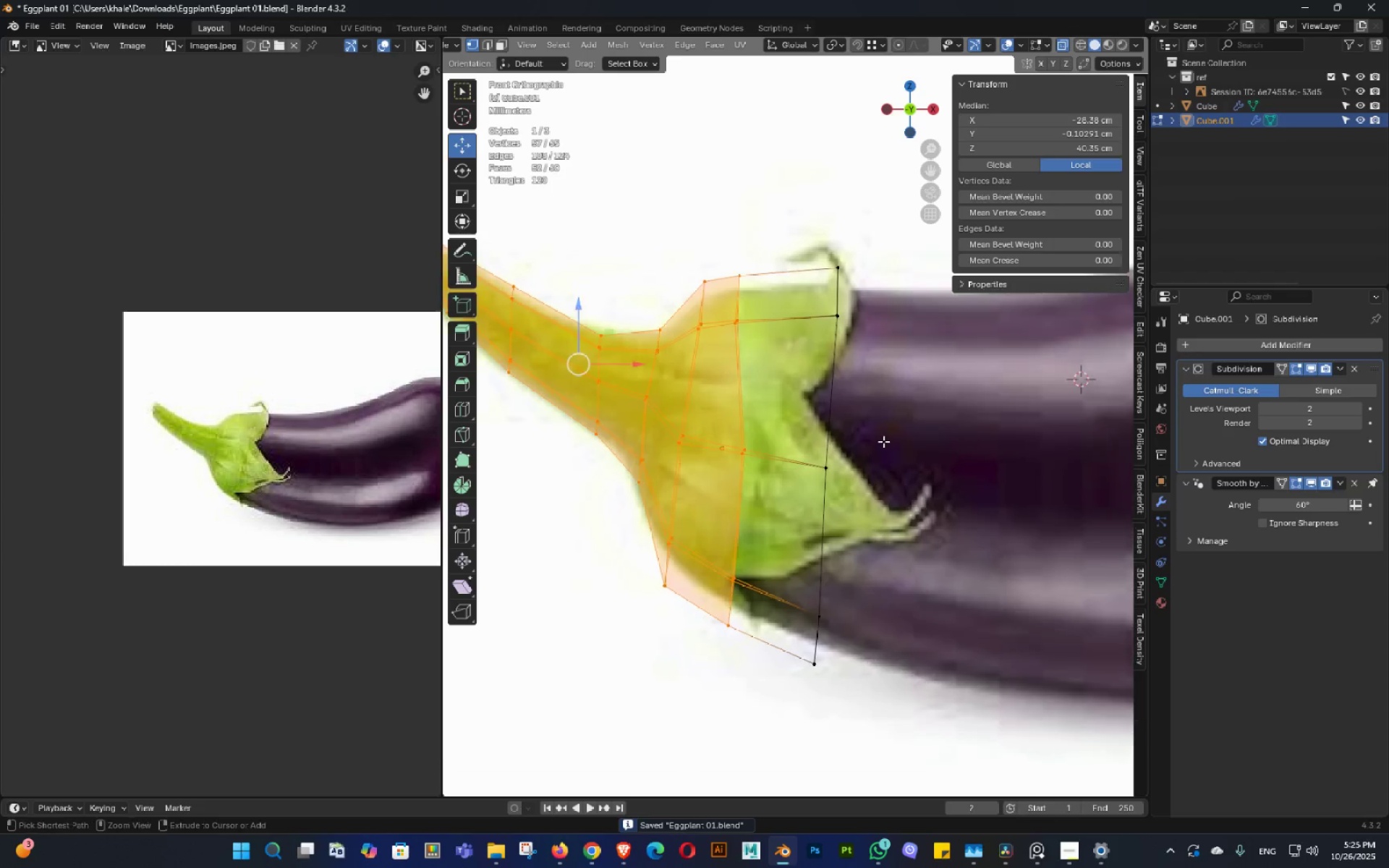 
key(Control+S)
 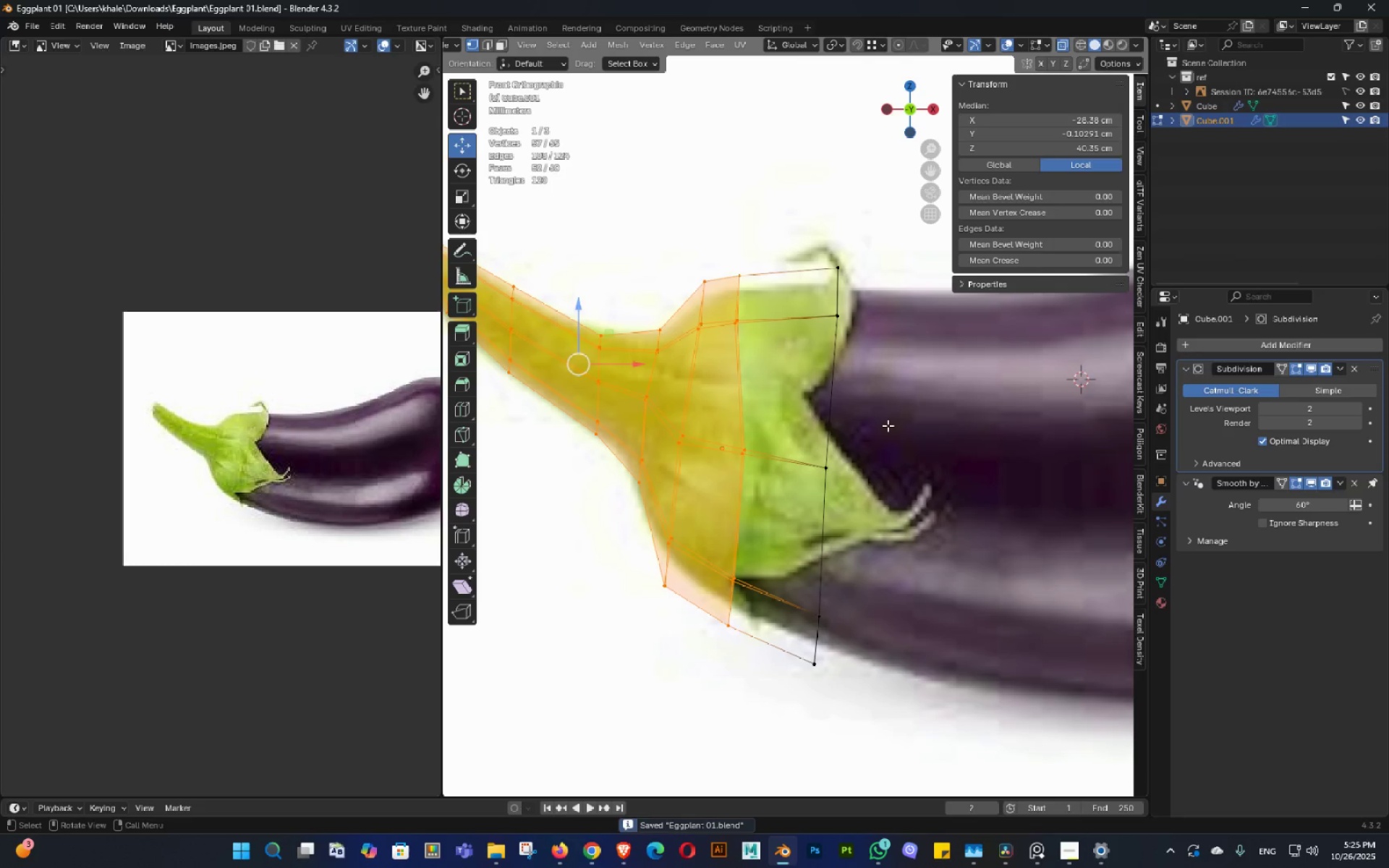 
key(Shift+ShiftLeft)
 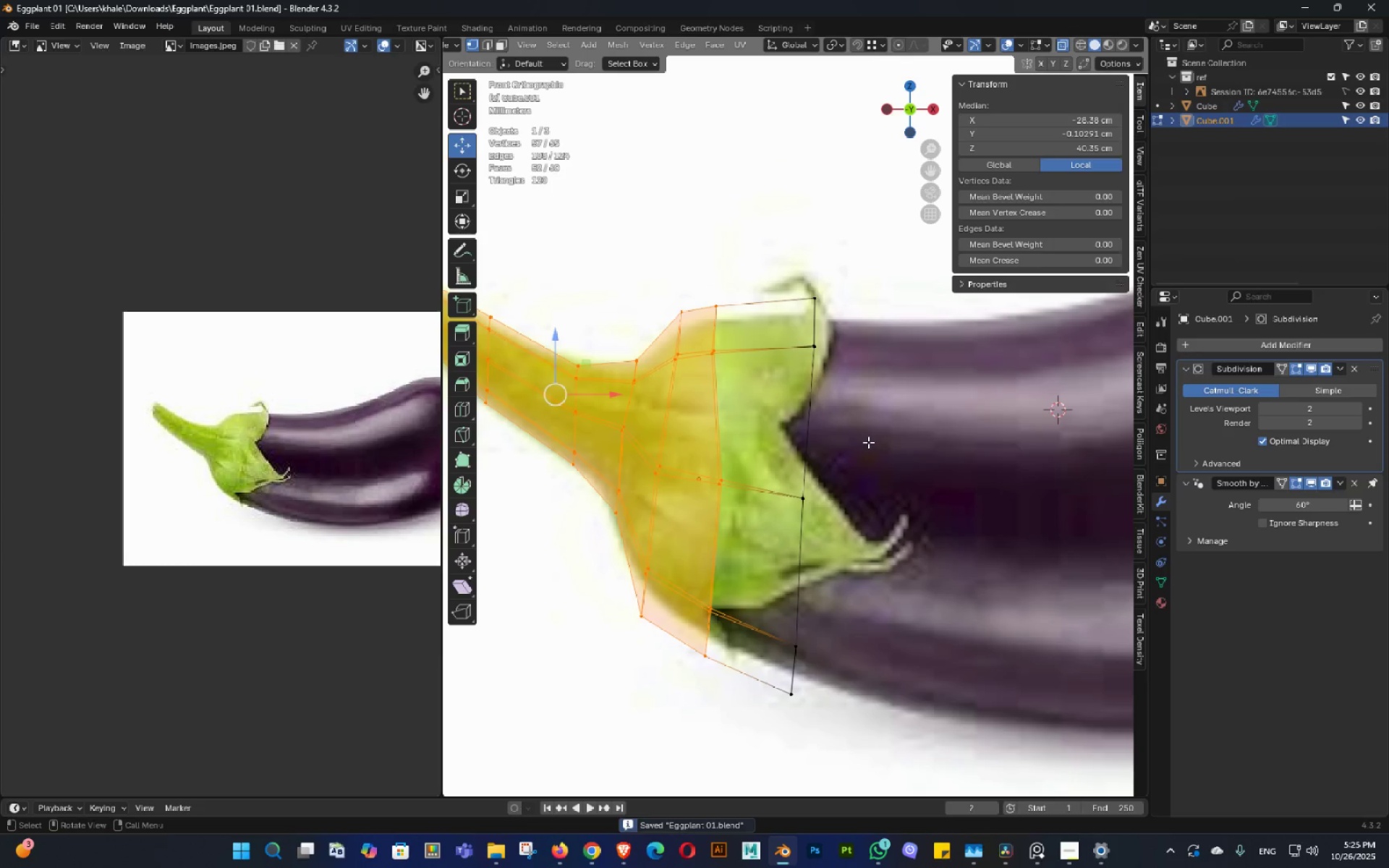 
key(Control+S)
 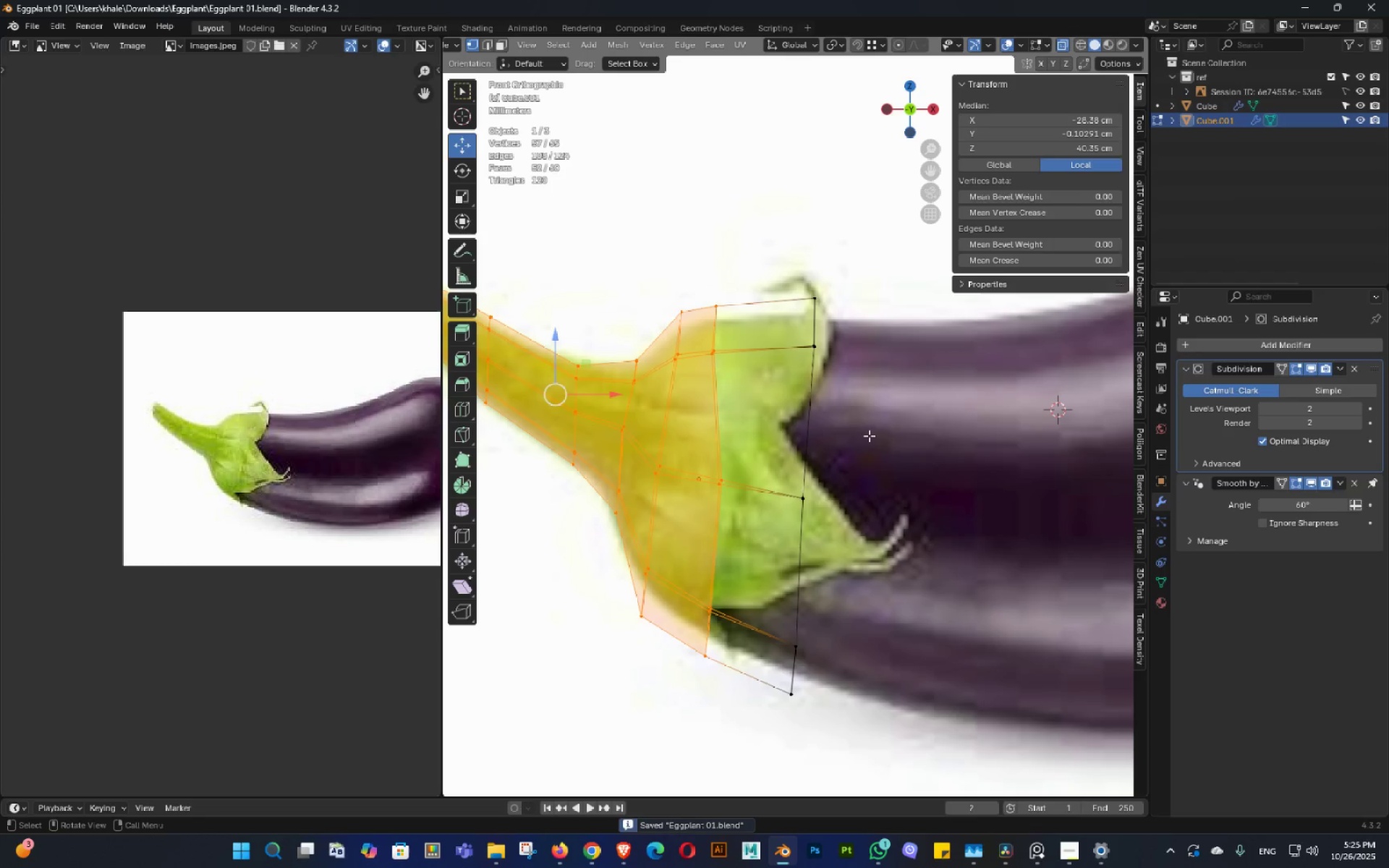 
hold_key(key=ShiftLeft, duration=0.64)
double_click([849, 435])
 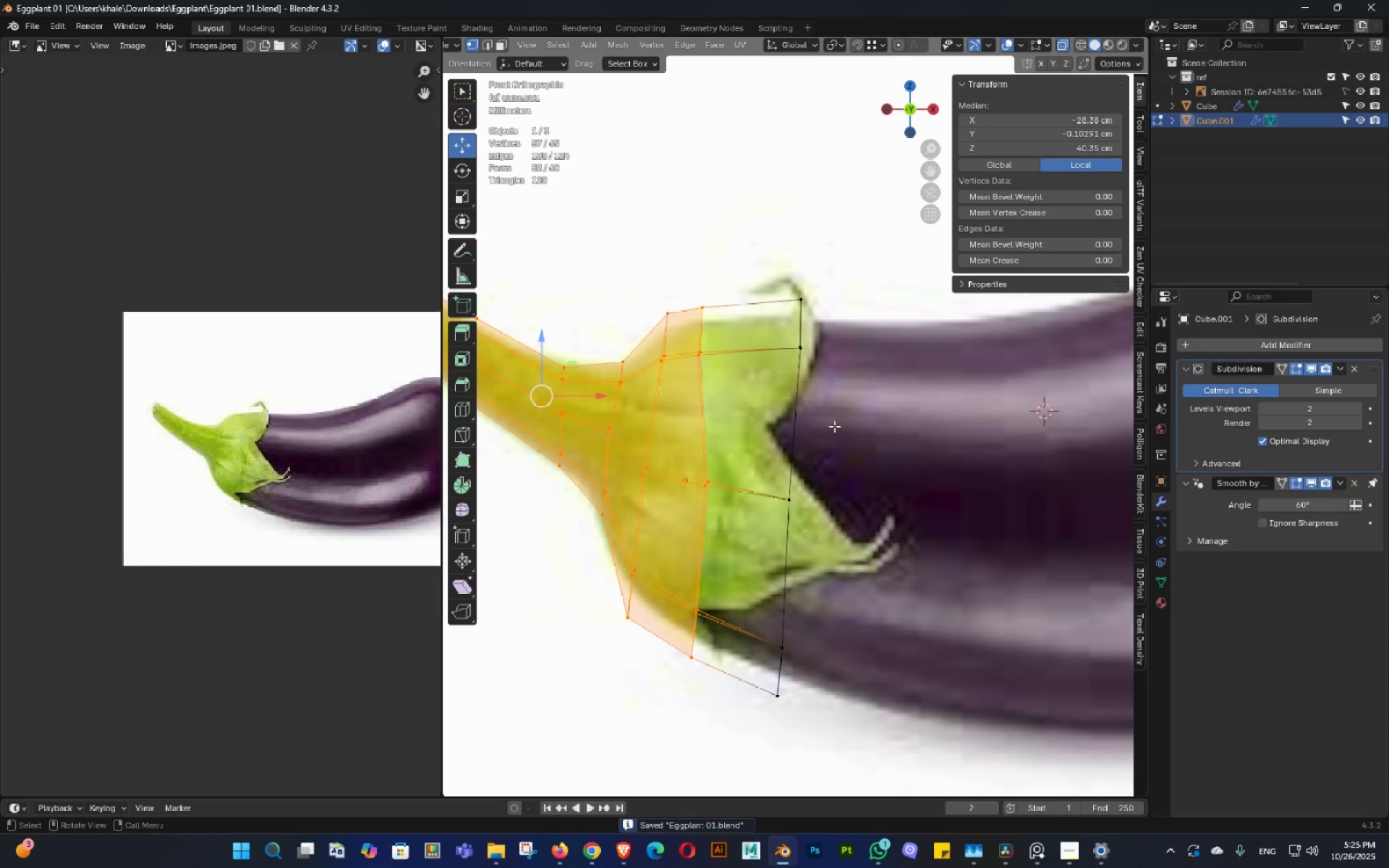 
hold_key(key=ShiftLeft, duration=0.36)
triple_click([849, 414])
 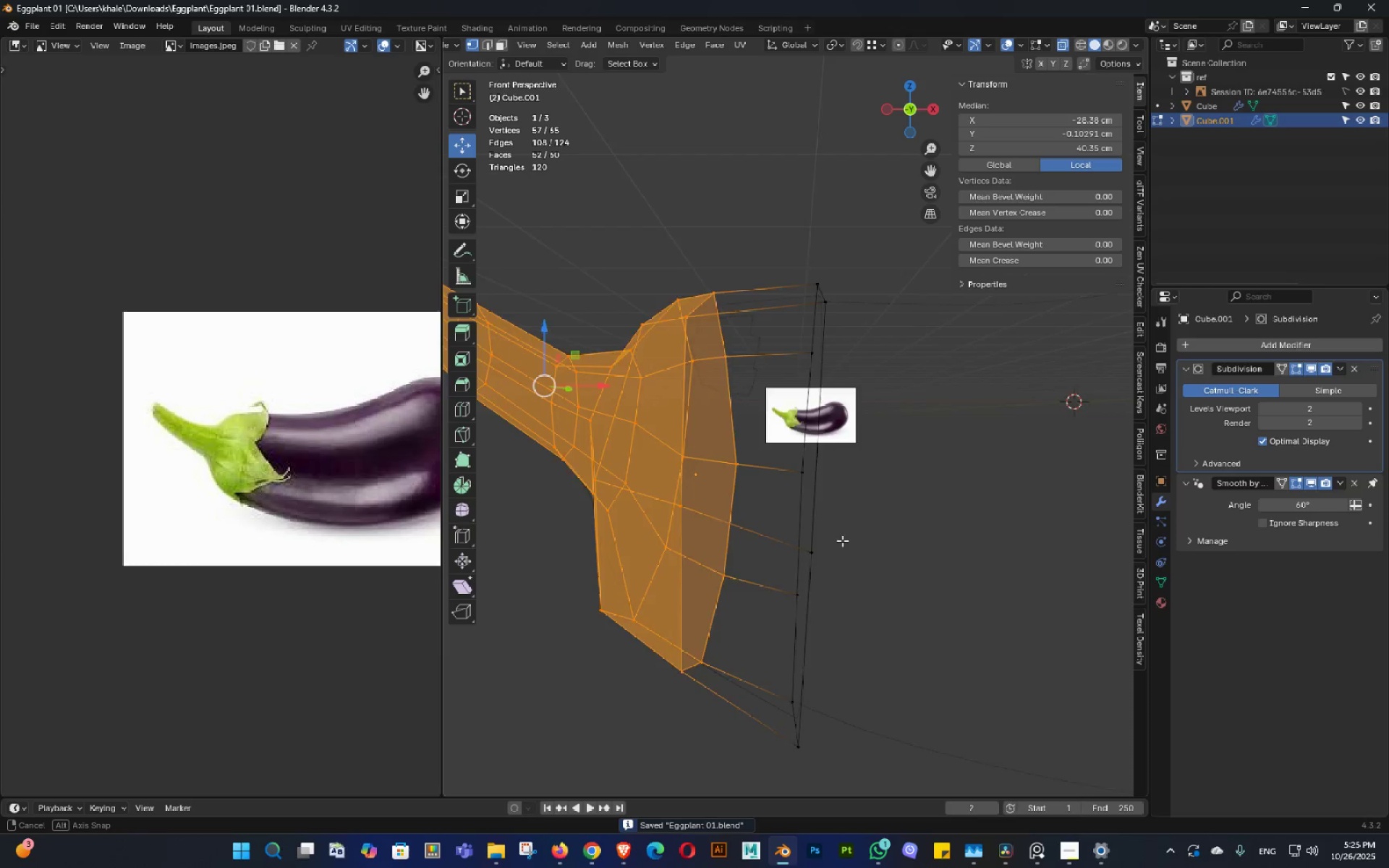 
scroll: coordinate [815, 541], scroll_direction: down, amount: 2.0
 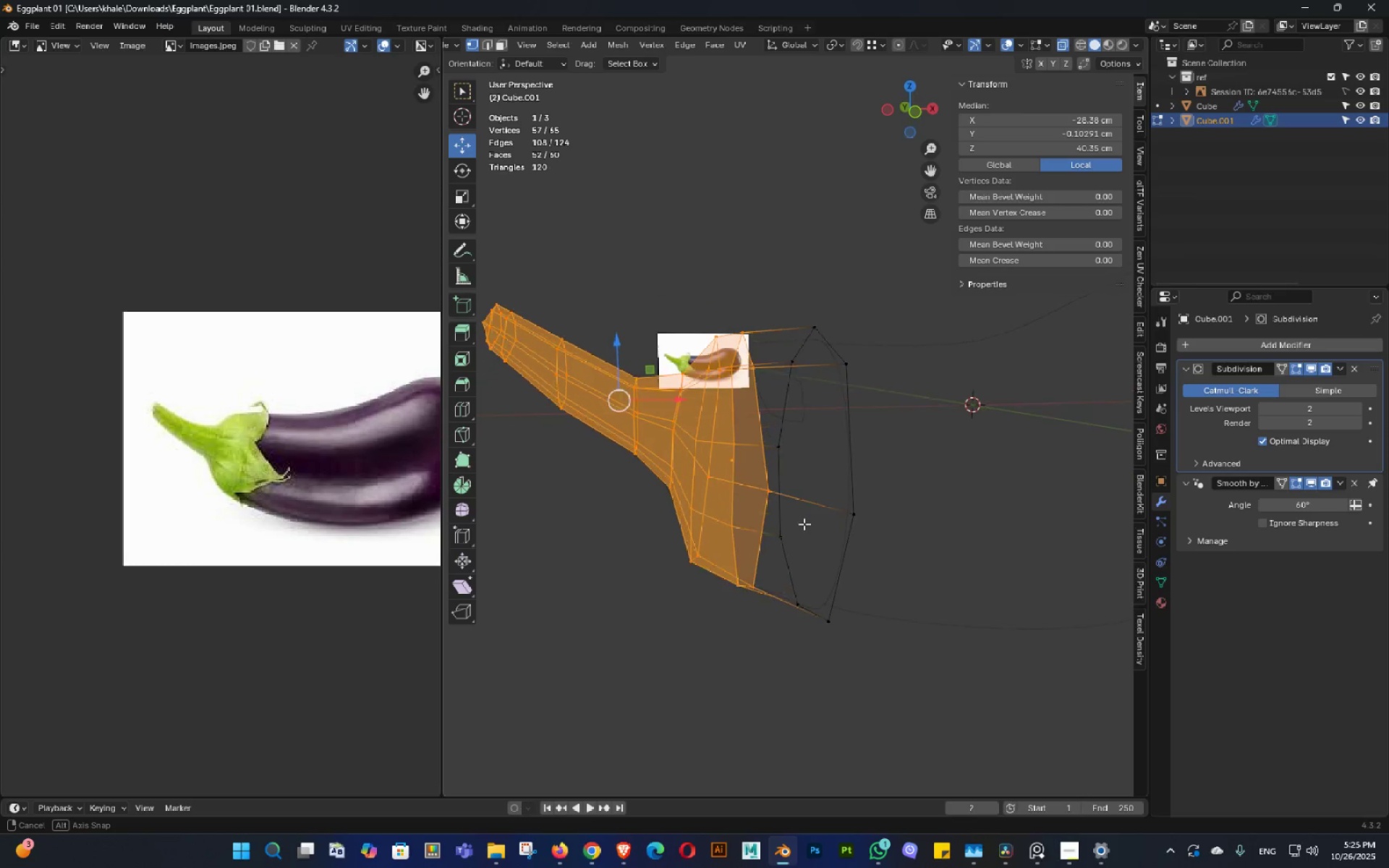 
middle_click([814, 512])
 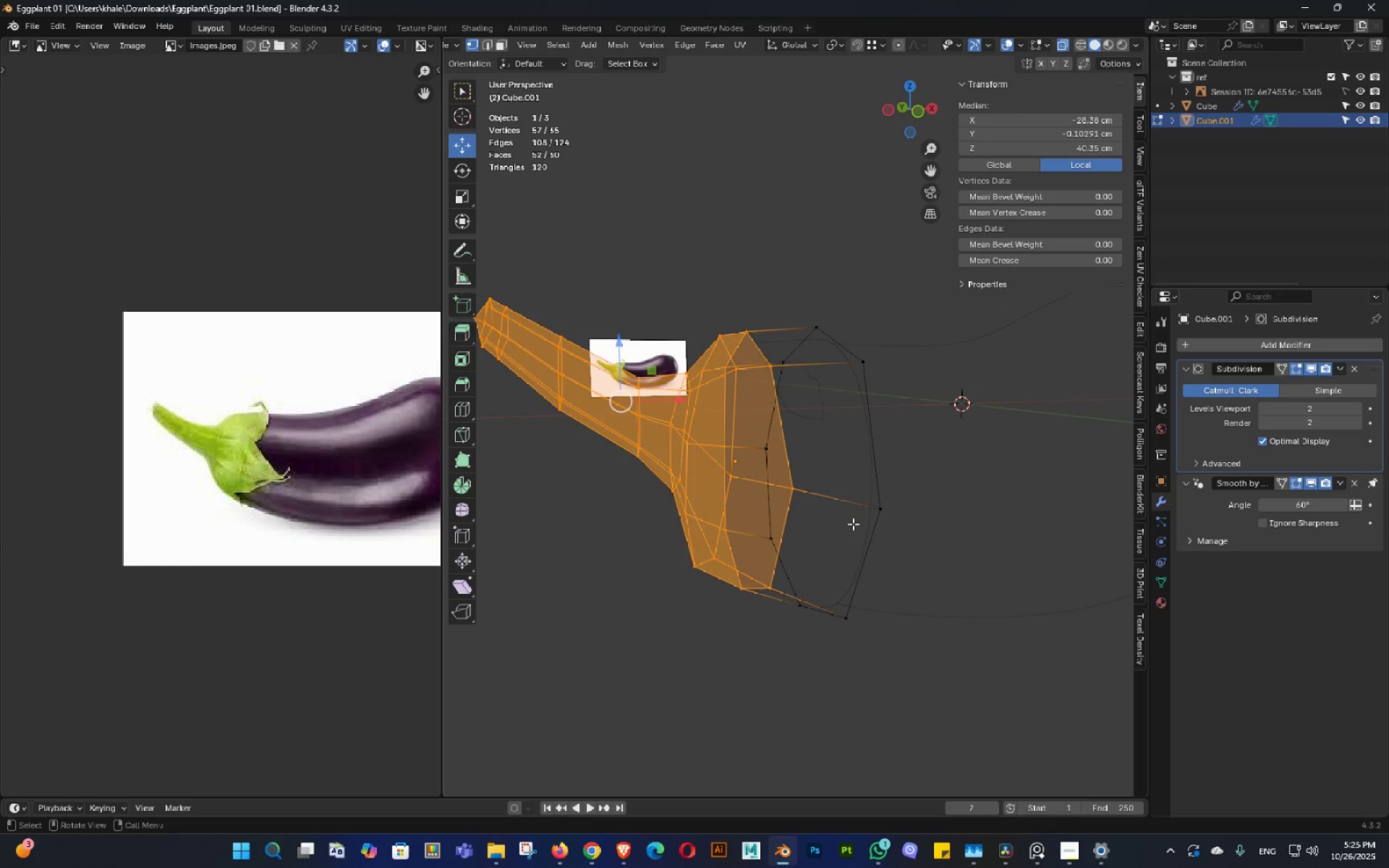 
double_click([854, 529])
 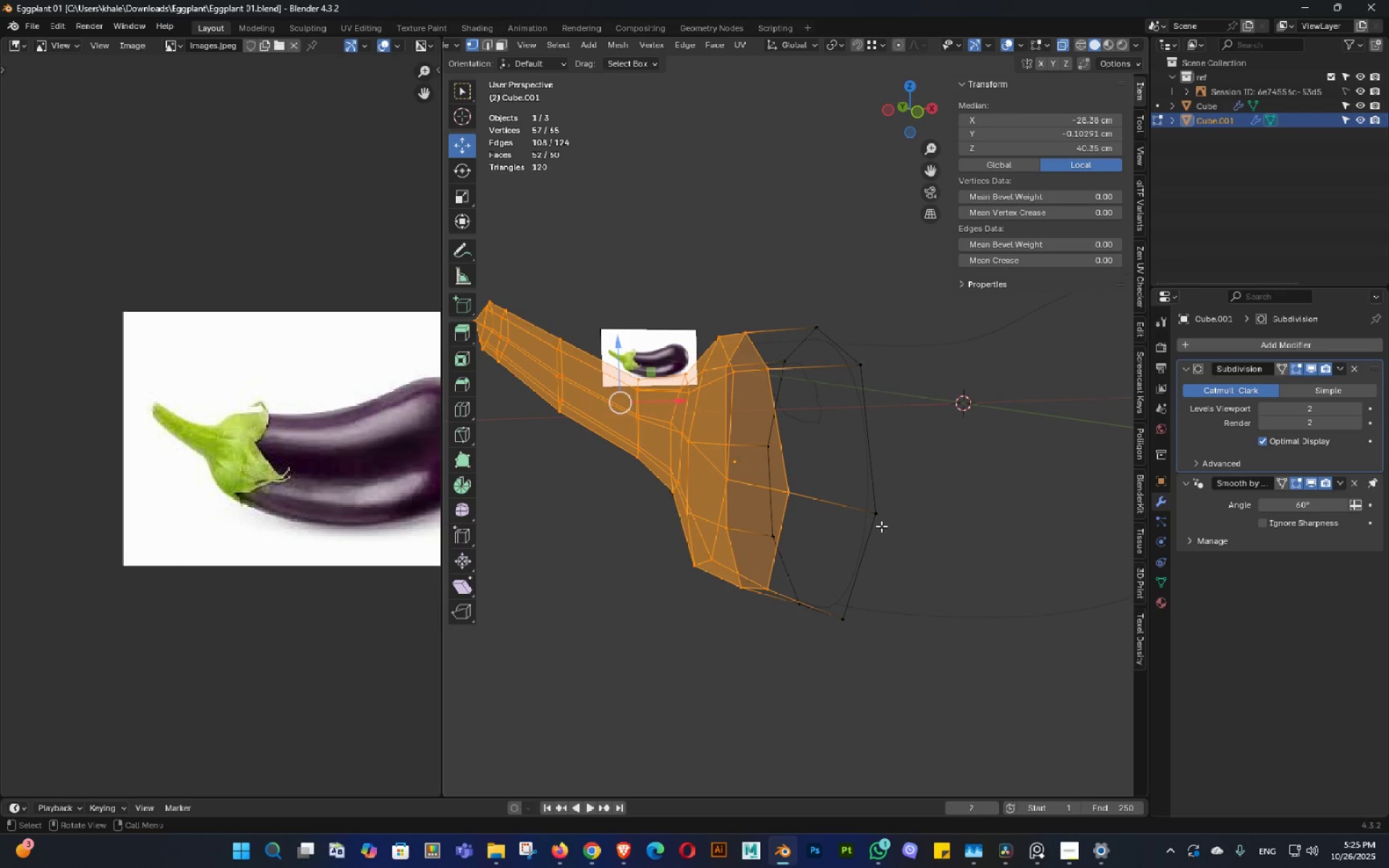 
left_click([871, 516])
 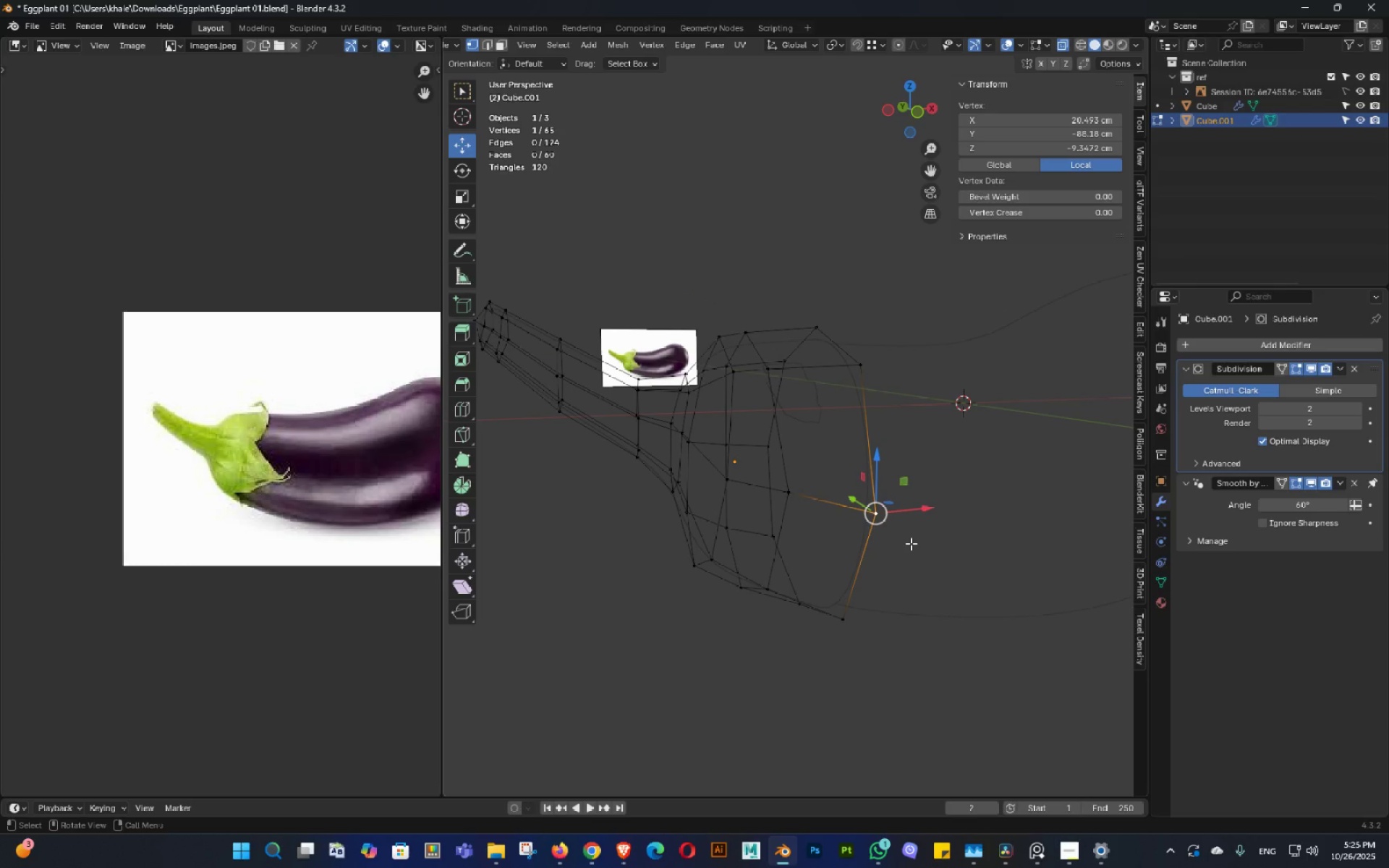 
key(V)
 